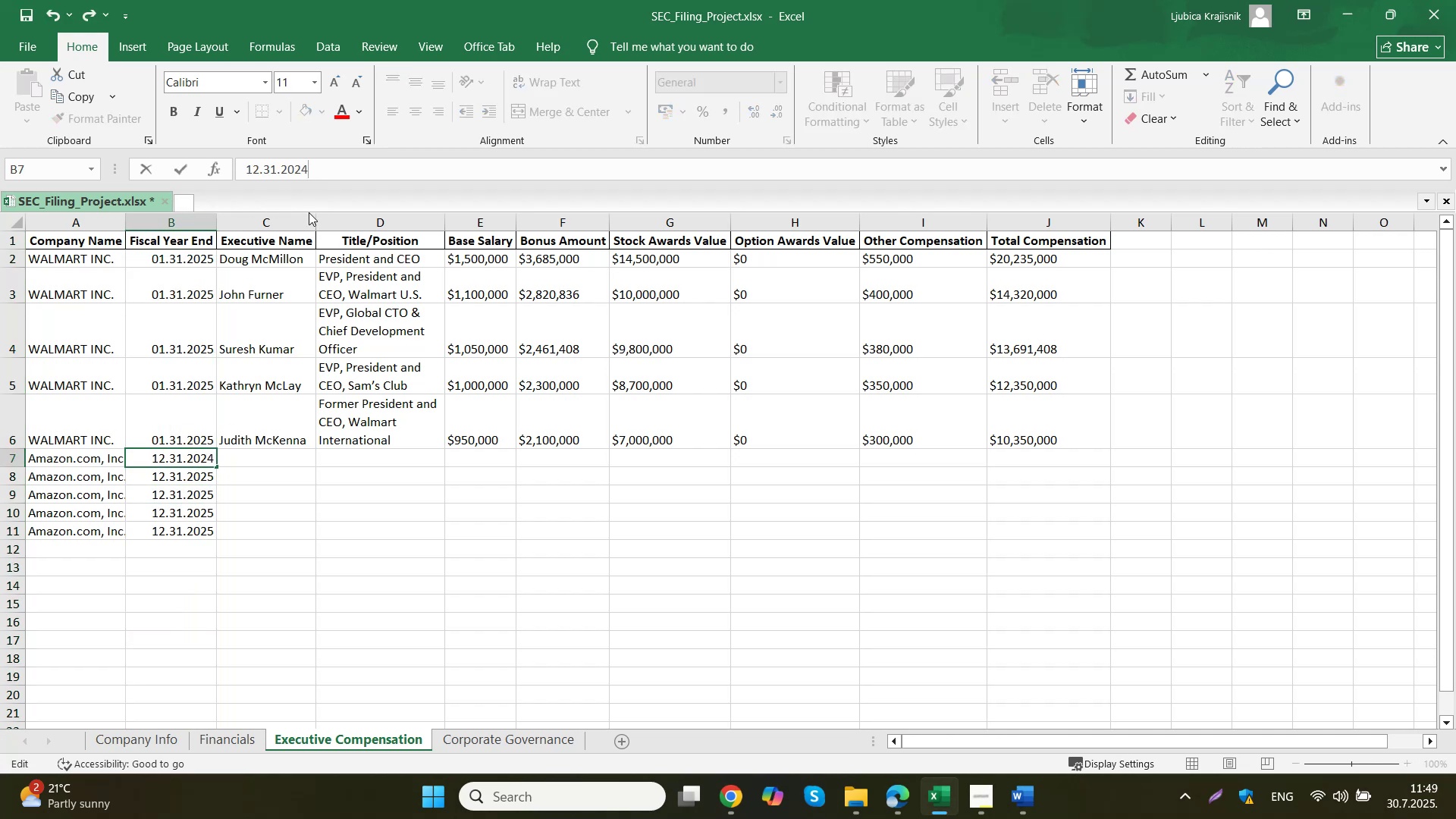 
left_click([291, 689])
 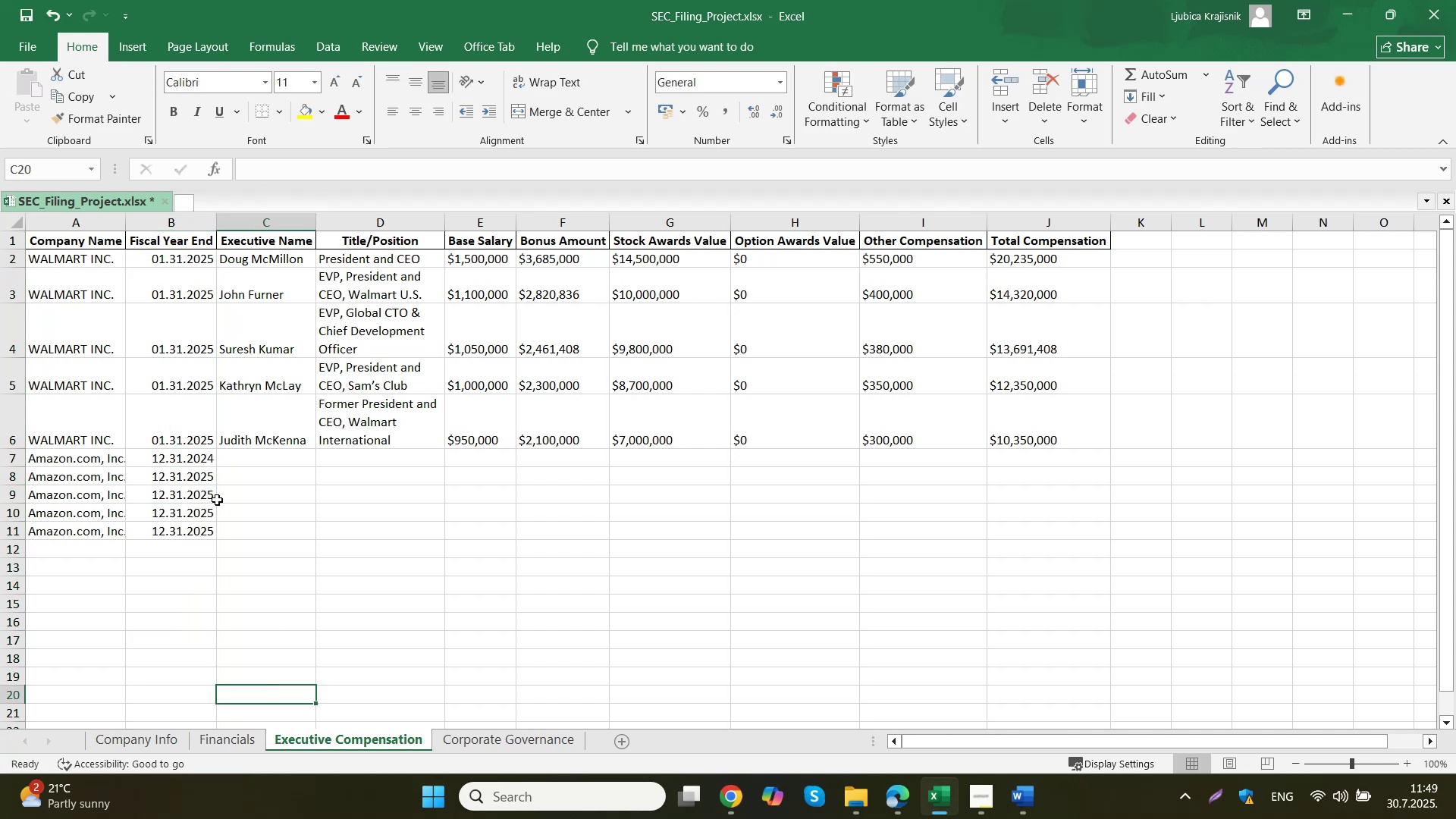 
left_click([206, 460])
 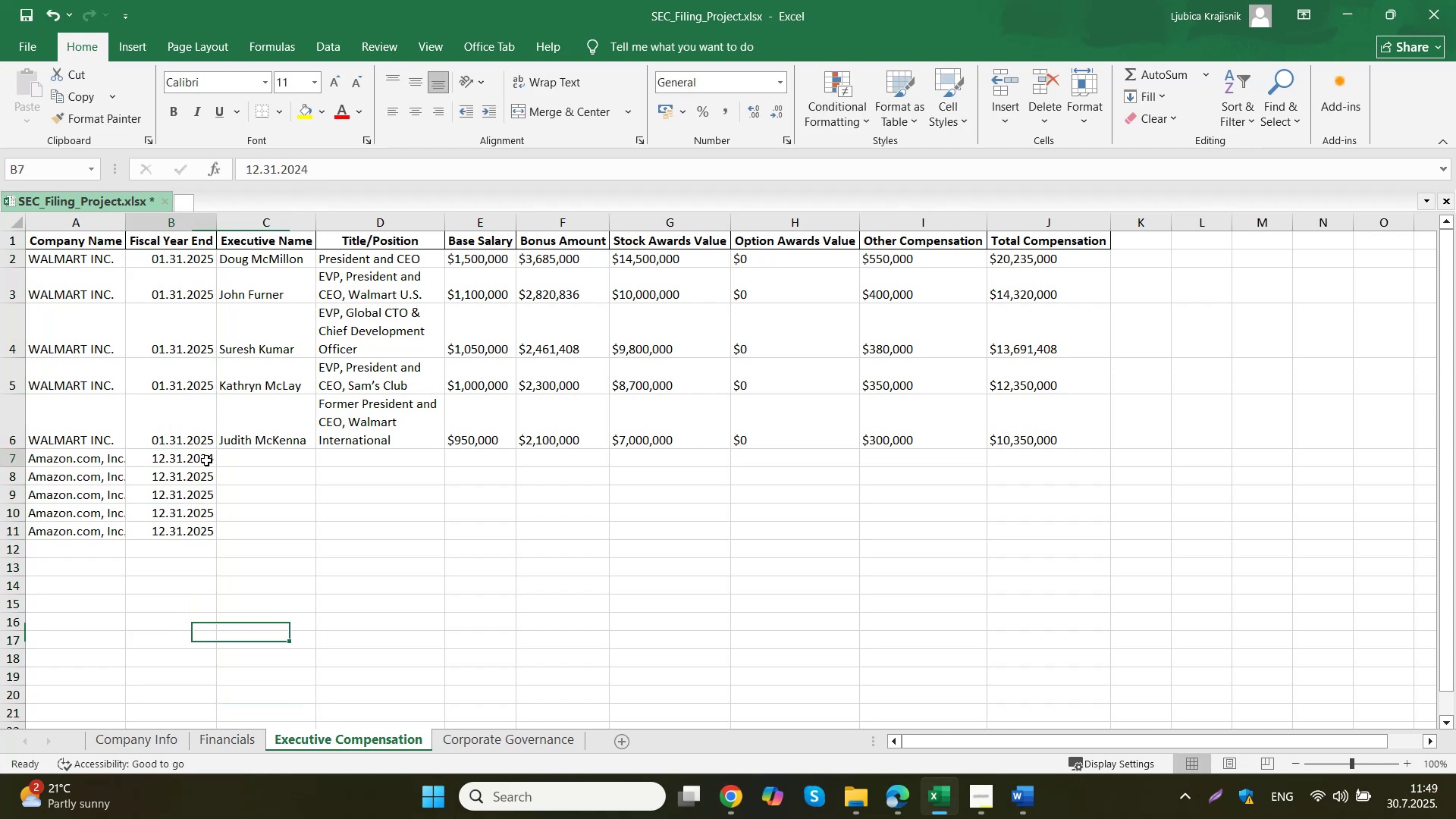 
key(Control+C)
 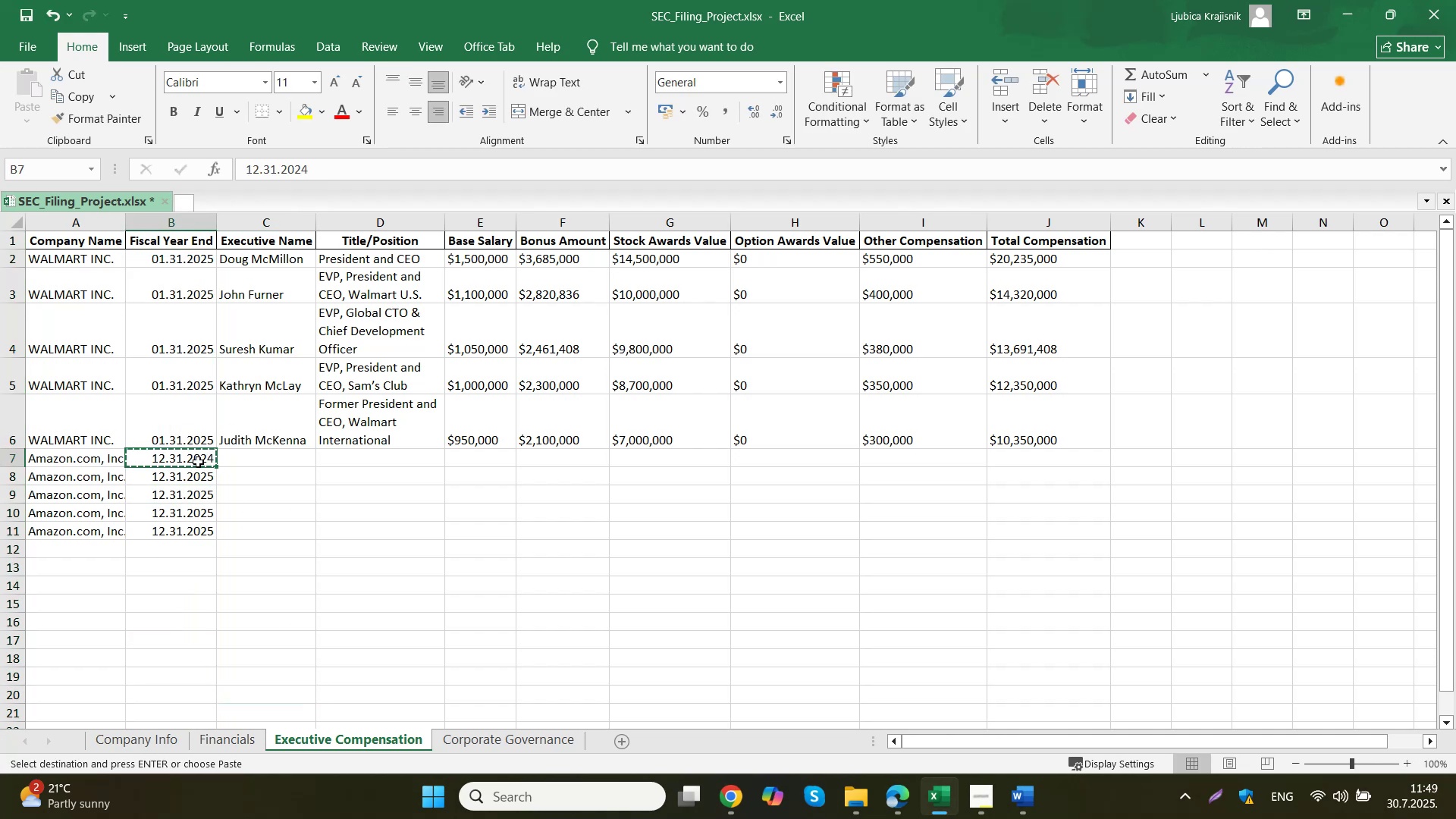 
left_click([180, 485])
 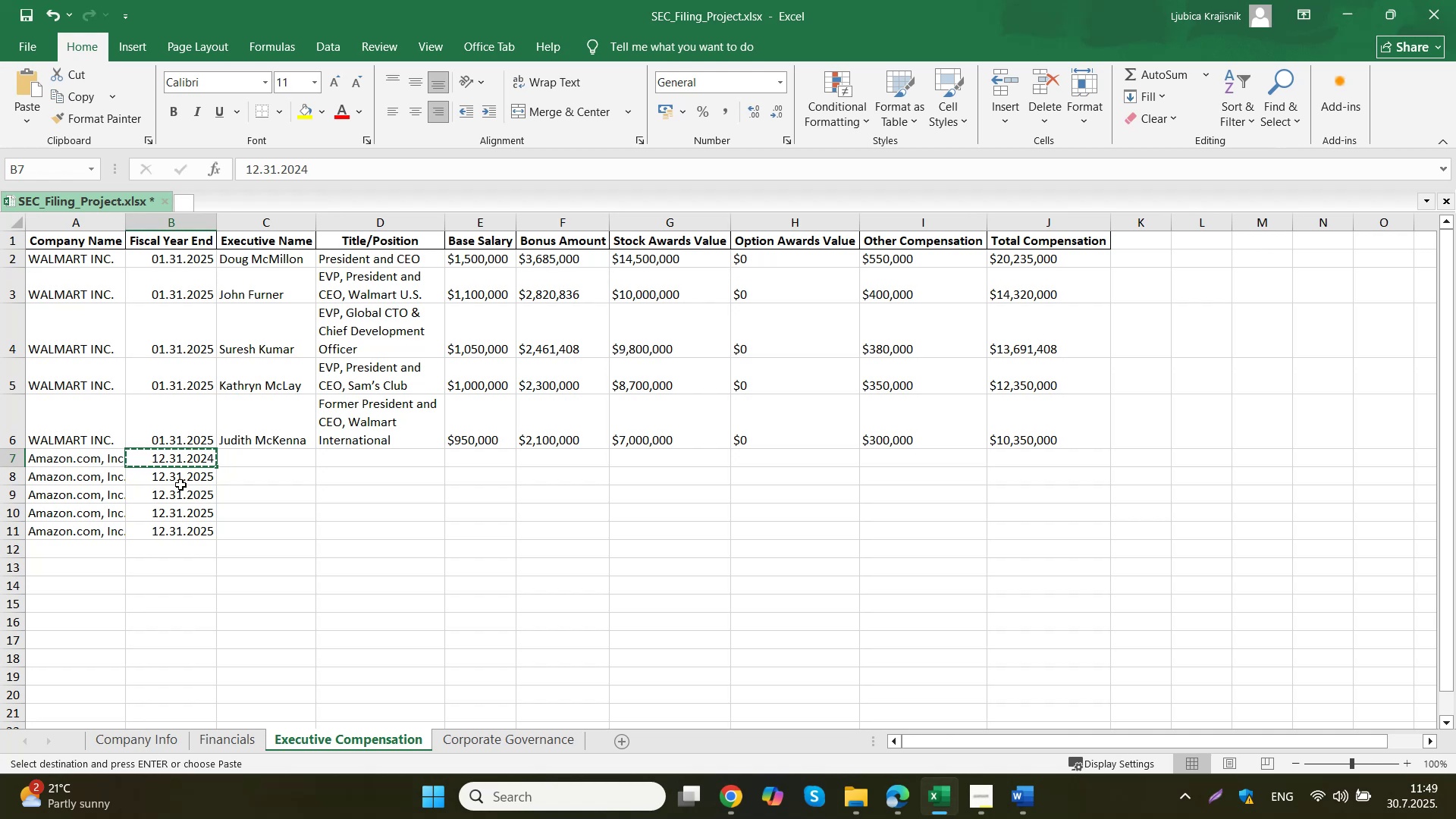 
key(Control+ControlLeft)
 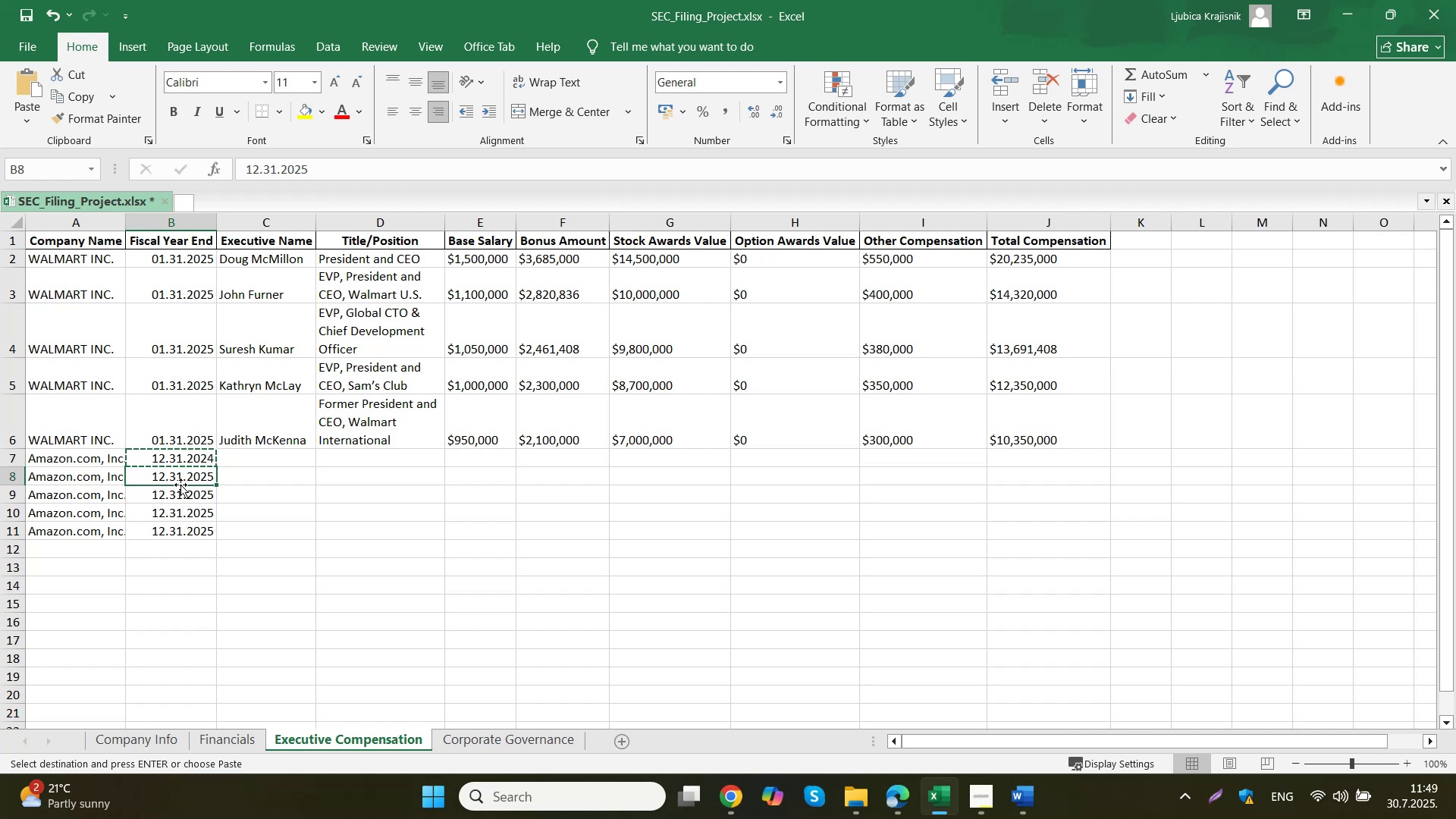 
key(Control+V)
 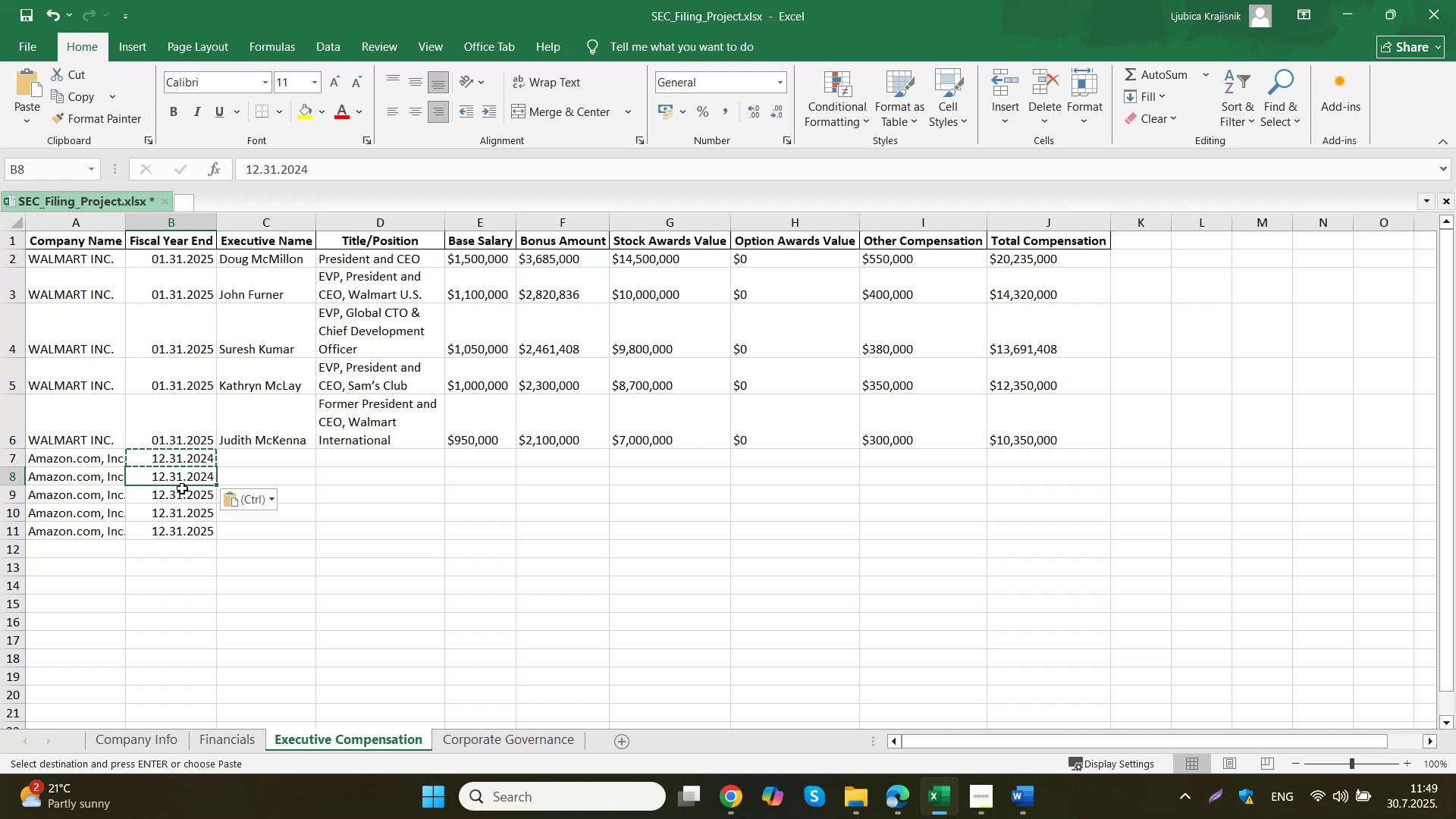 
left_click([180, 500])
 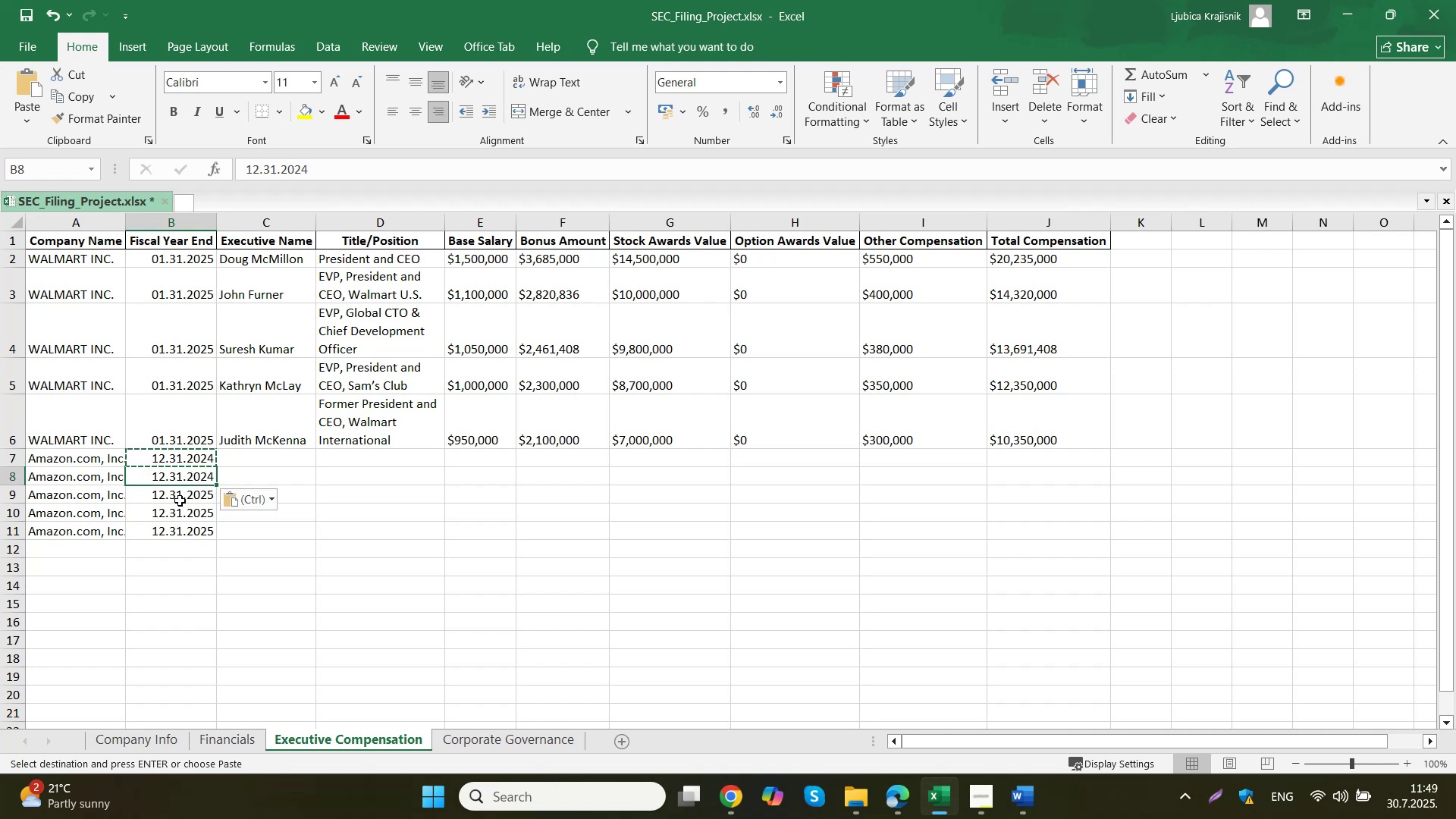 
key(Control+V)
 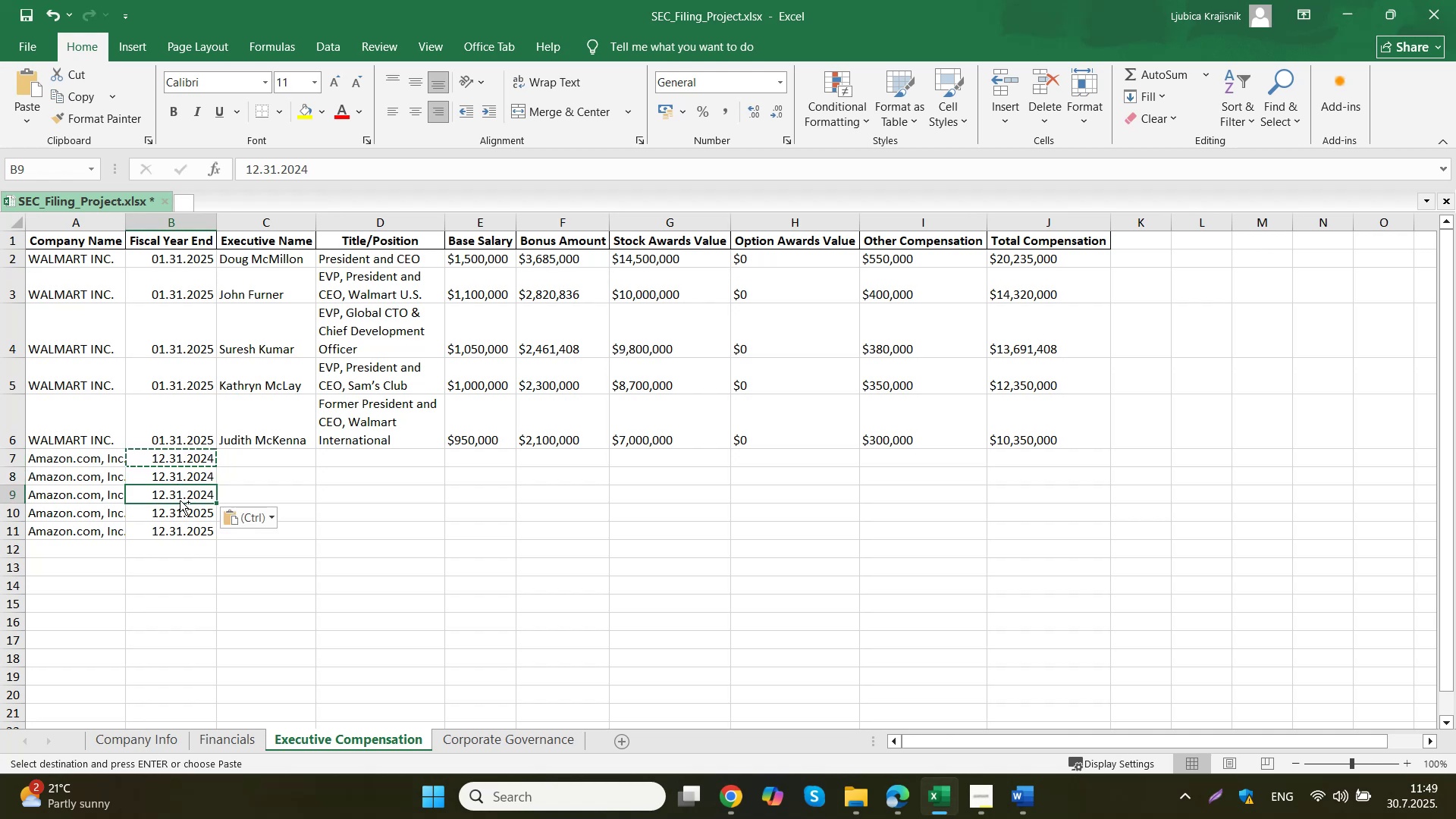 
left_click([180, 516])
 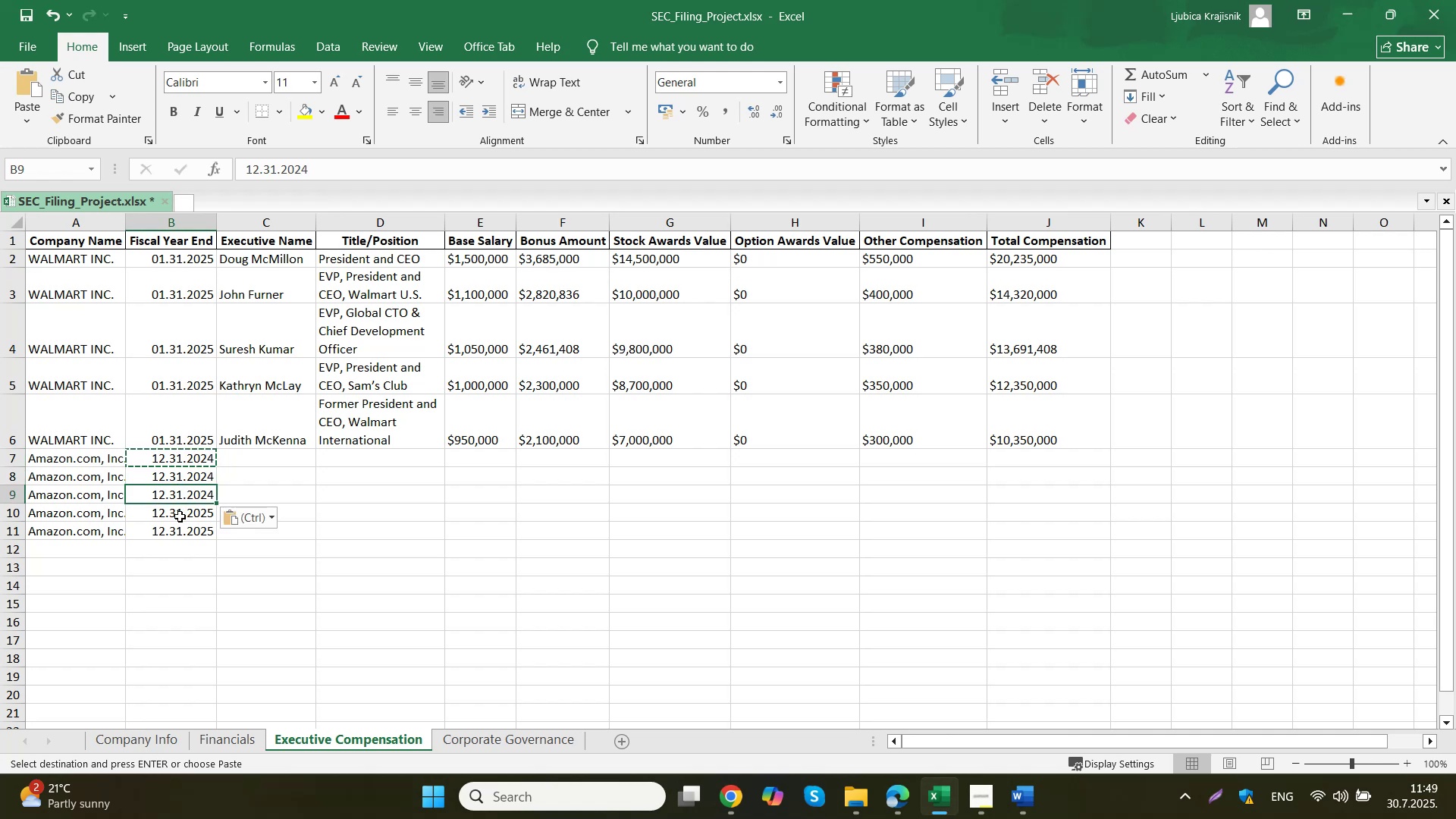 
key(Control+ControlLeft)
 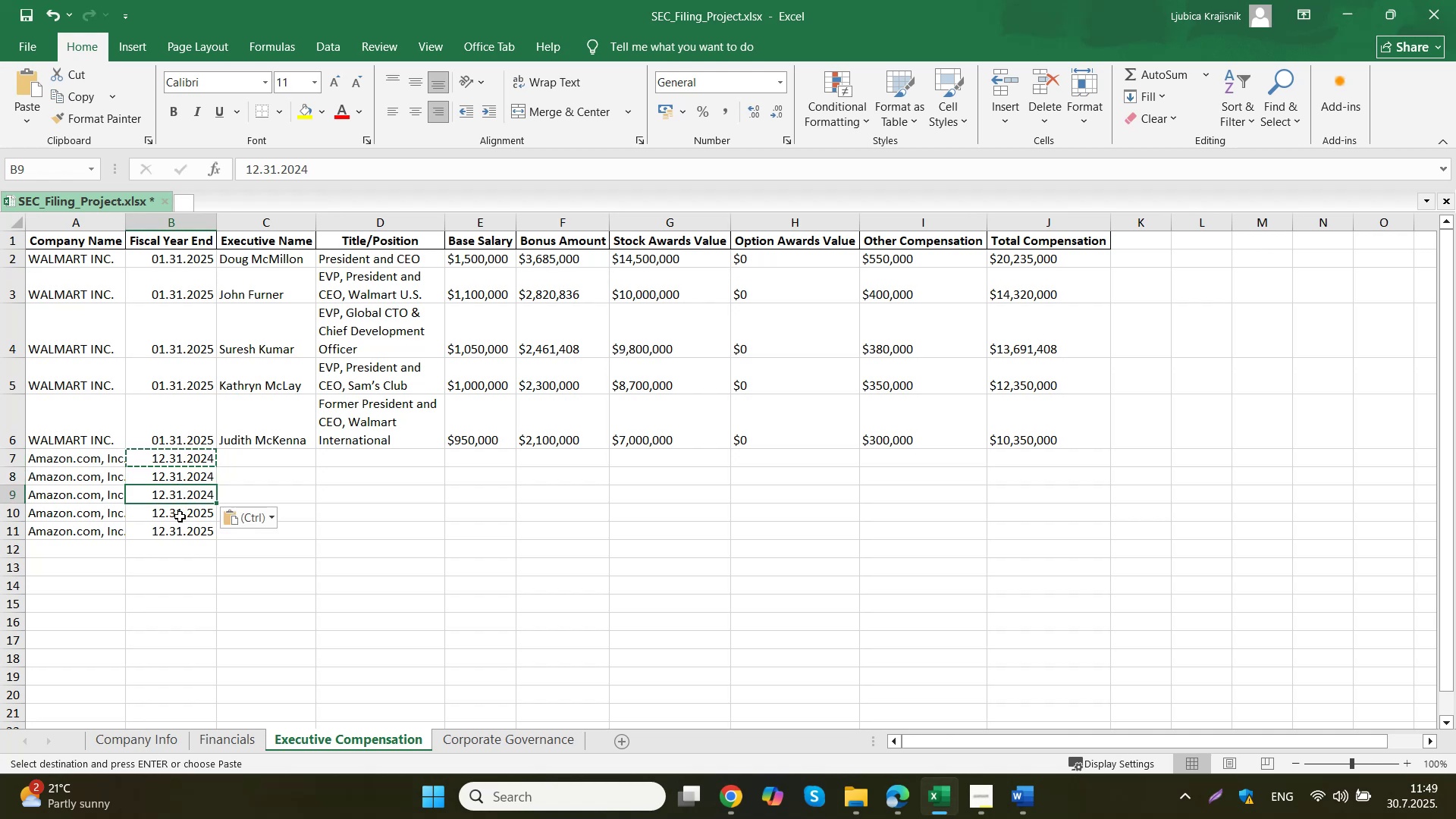 
key(Control+V)
 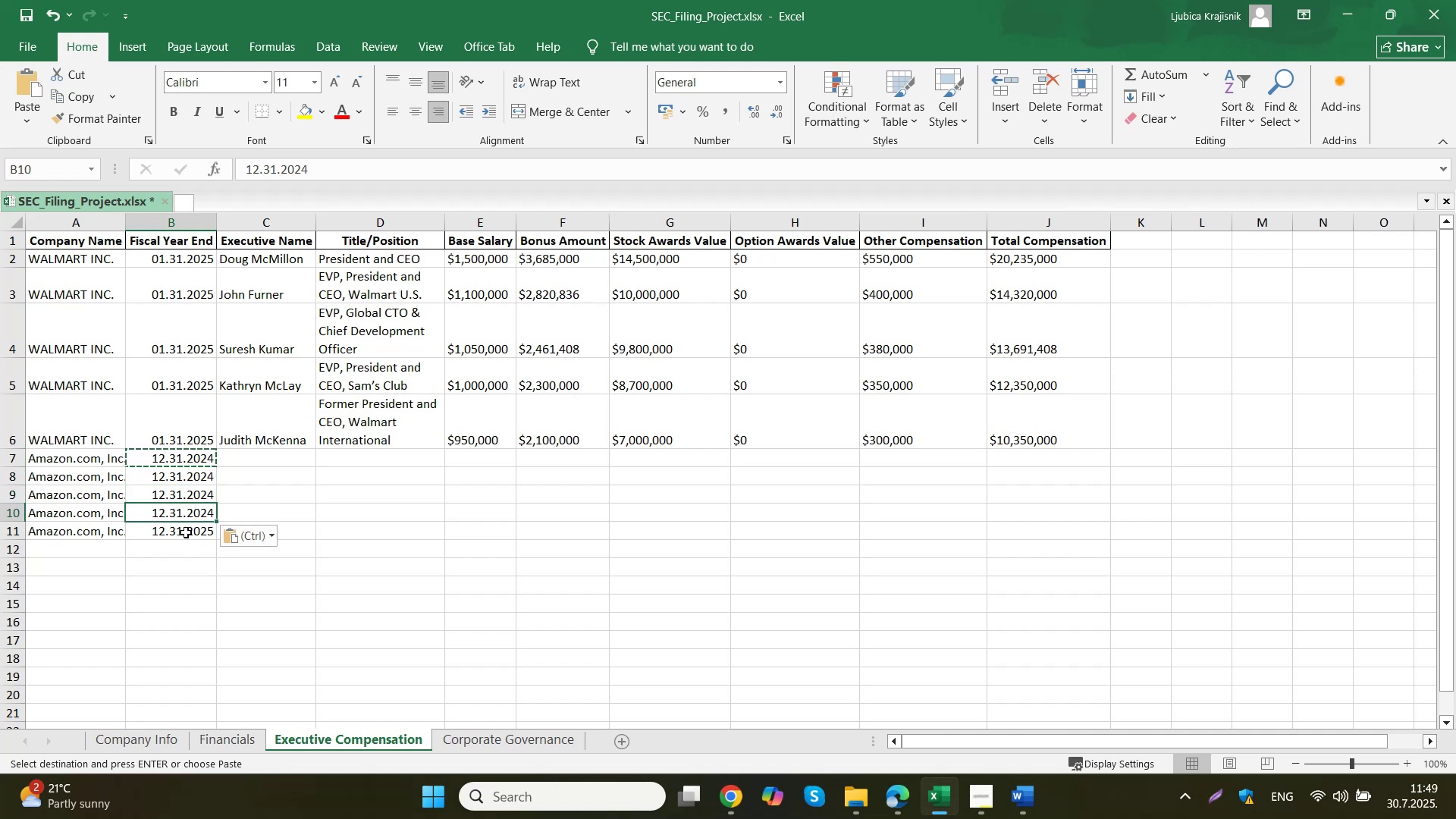 
key(Control+ControlLeft)
 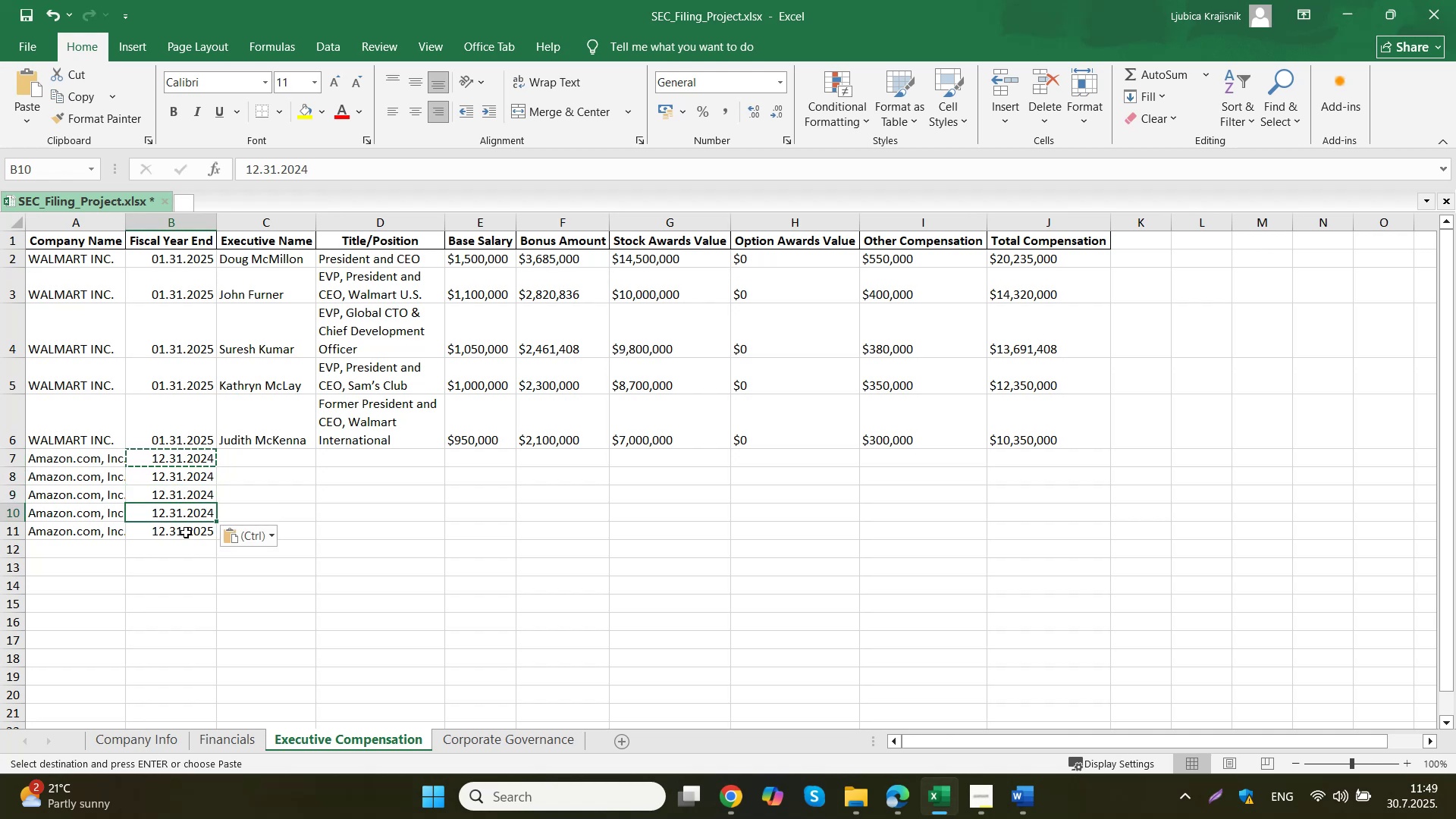 
left_click([186, 532])
 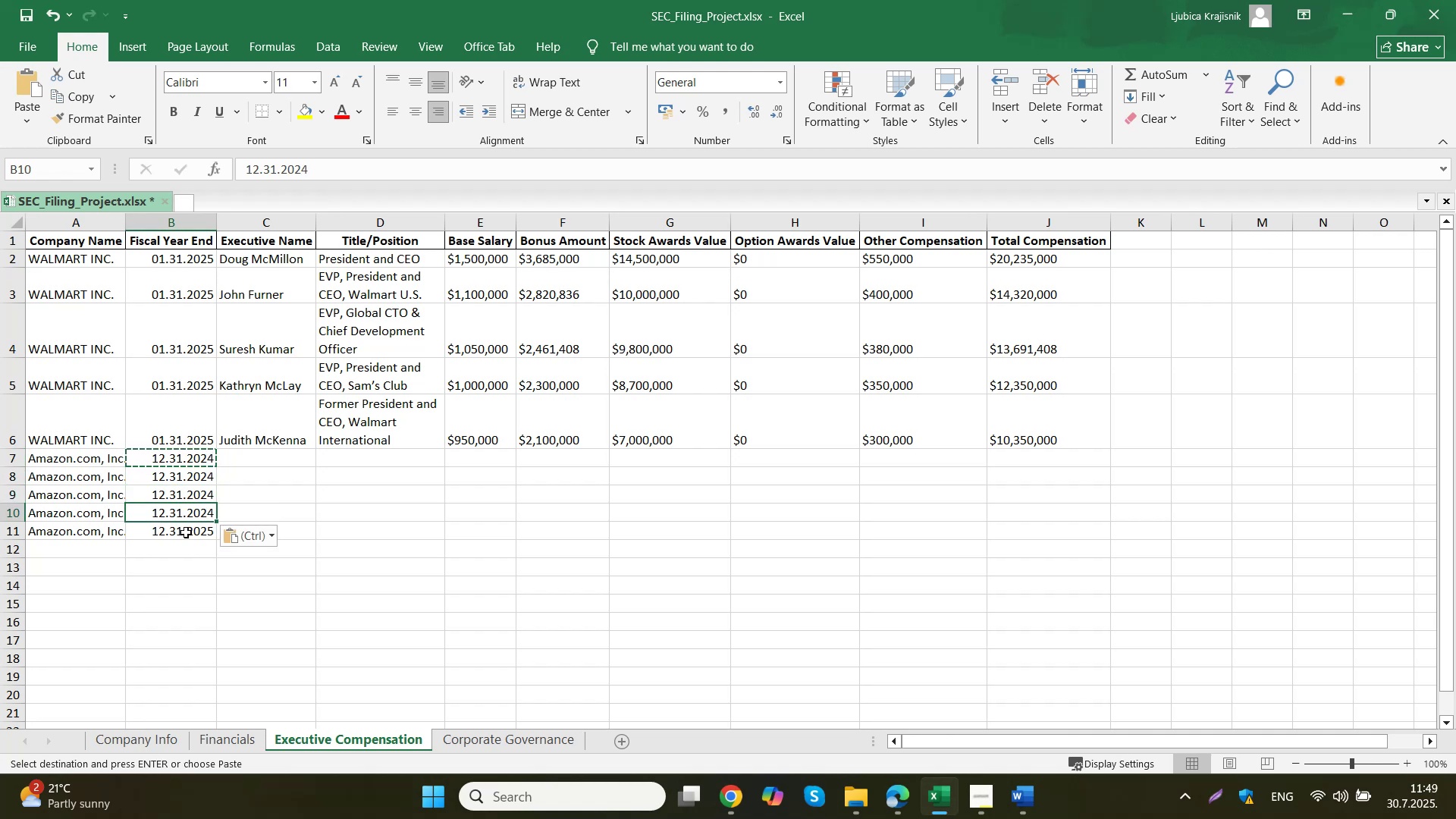 
key(Control+V)
 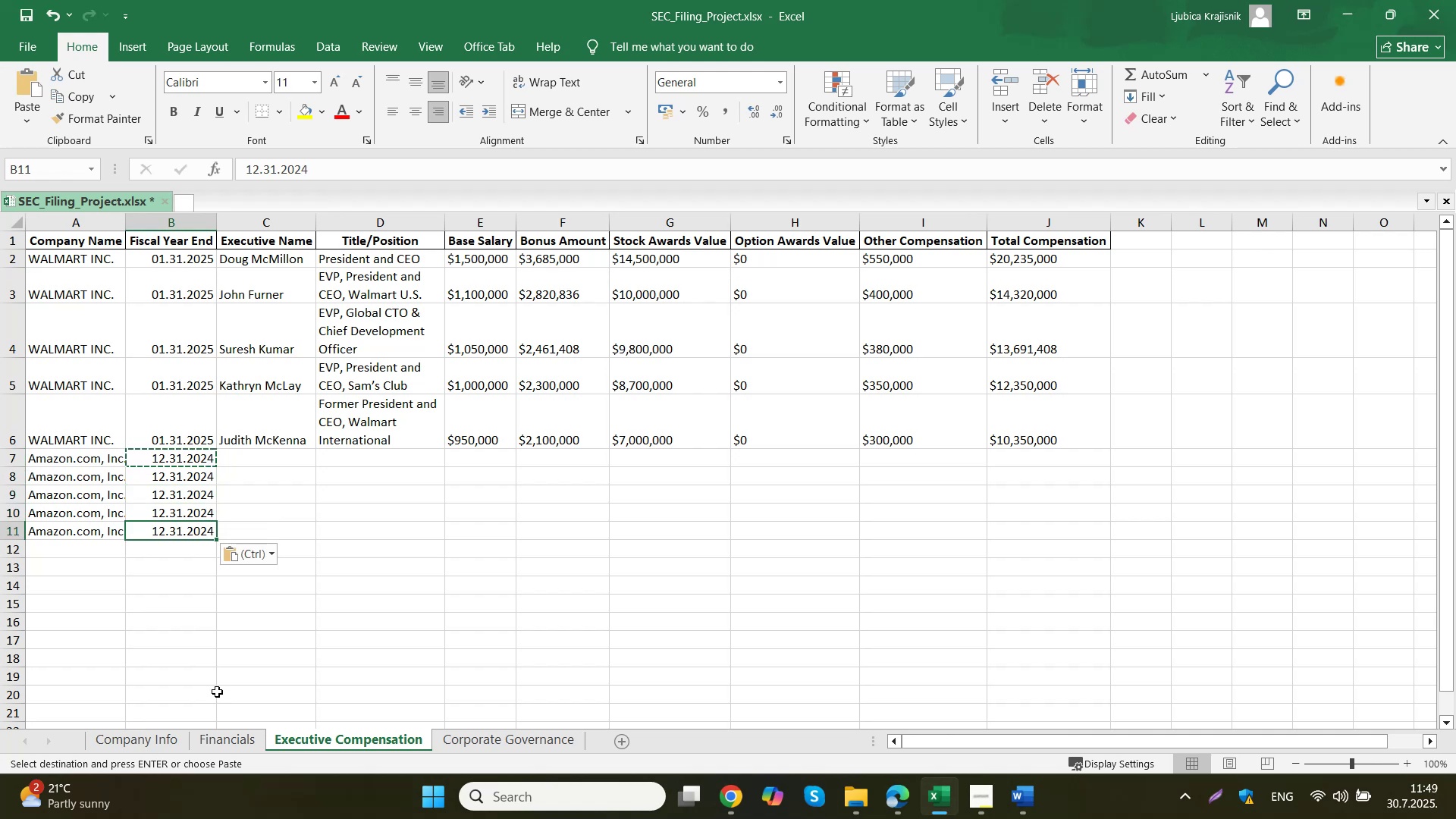 
left_click([231, 740])
 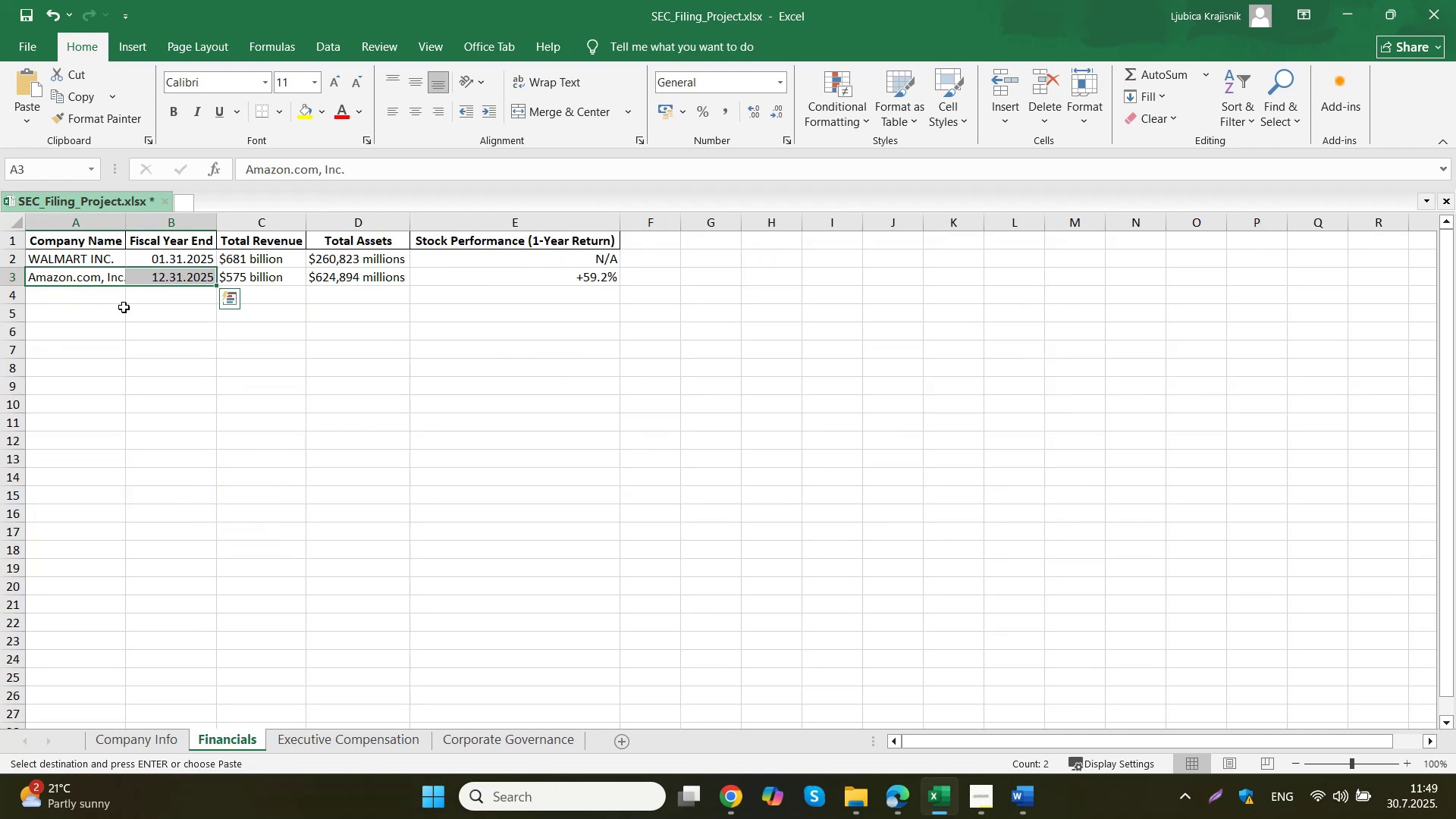 
left_click([171, 277])
 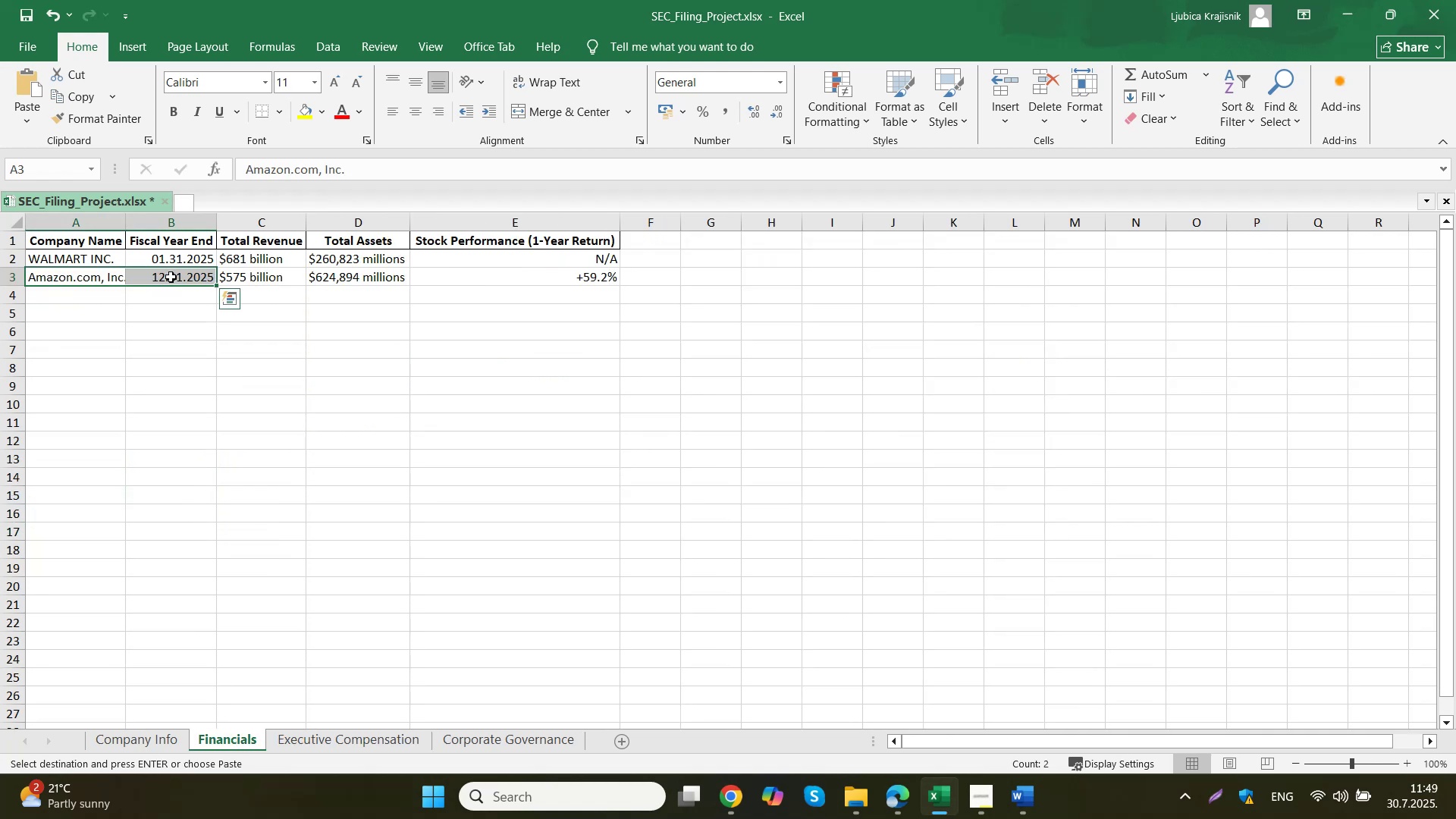 
key(Control+ControlLeft)
 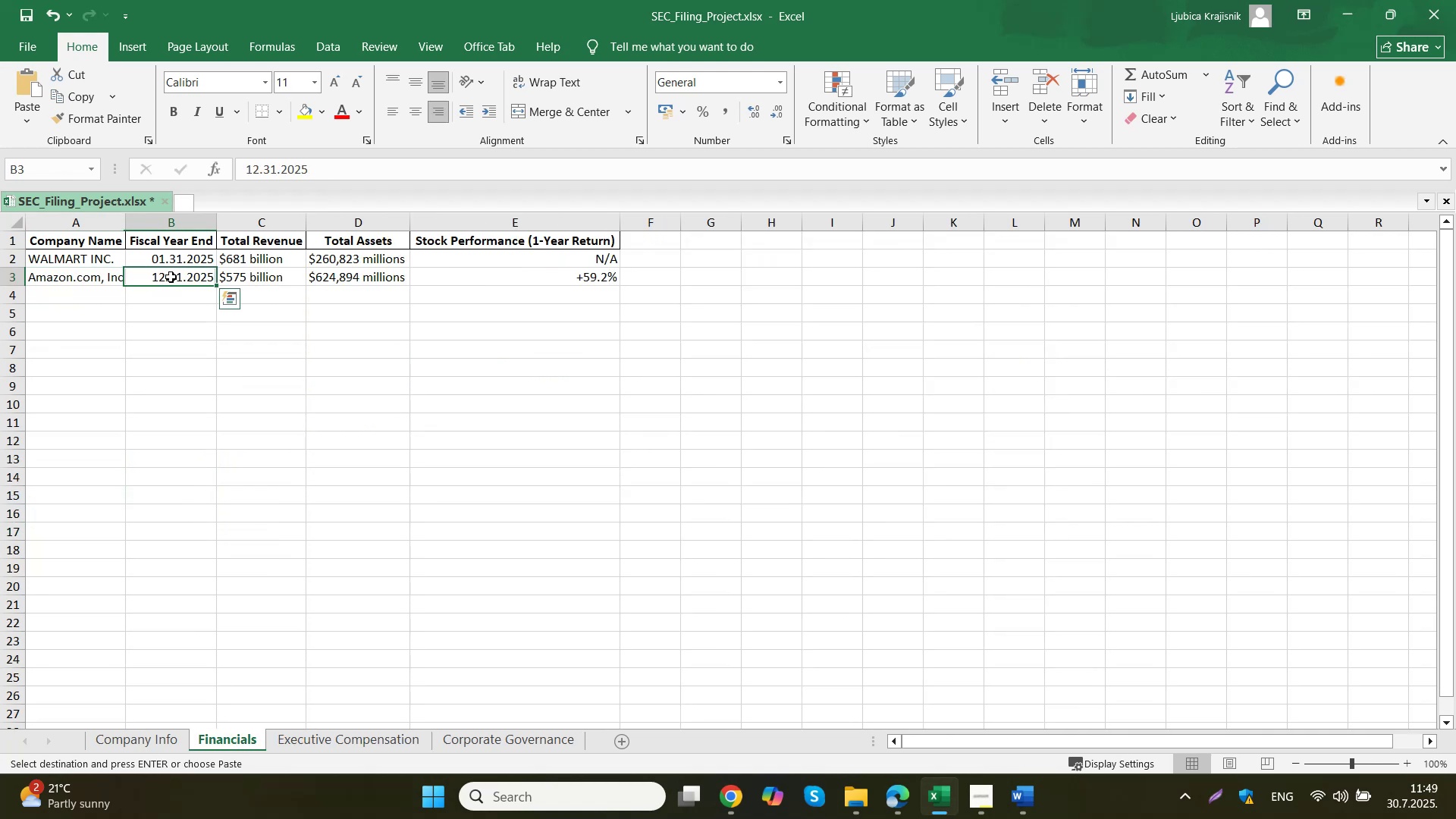 
key(Control+V)
 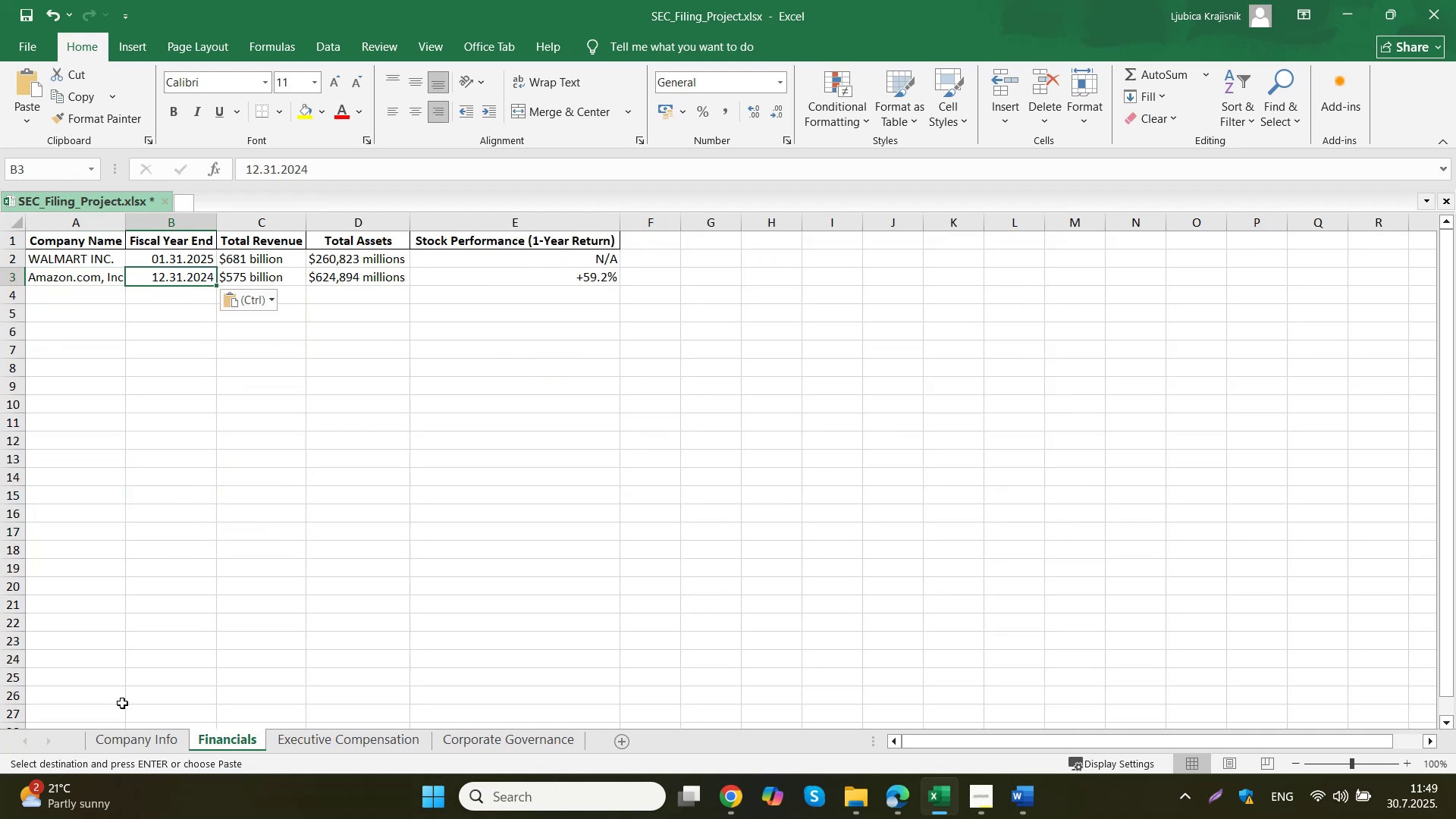 
left_click([126, 747])
 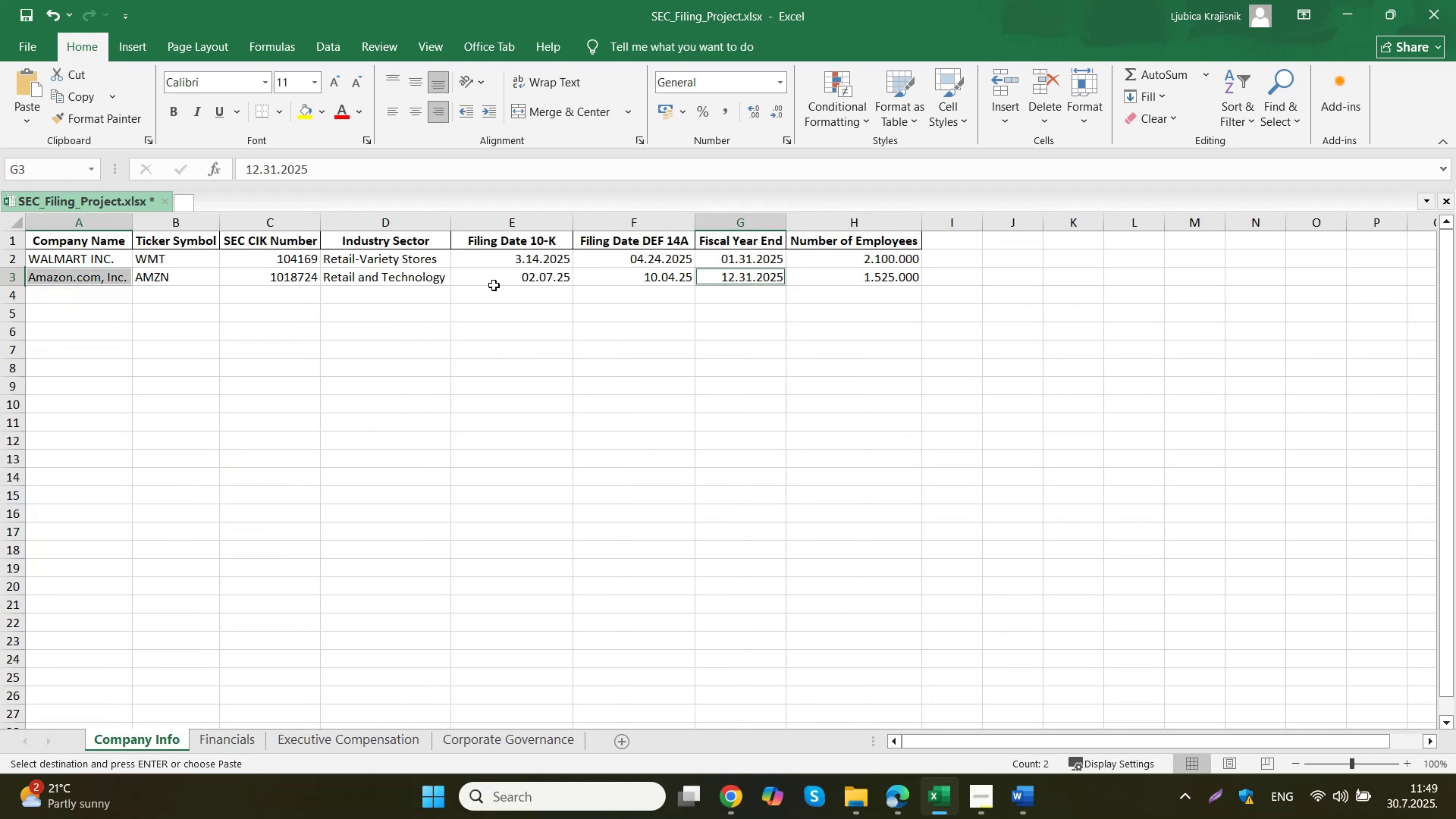 
left_click([765, 278])
 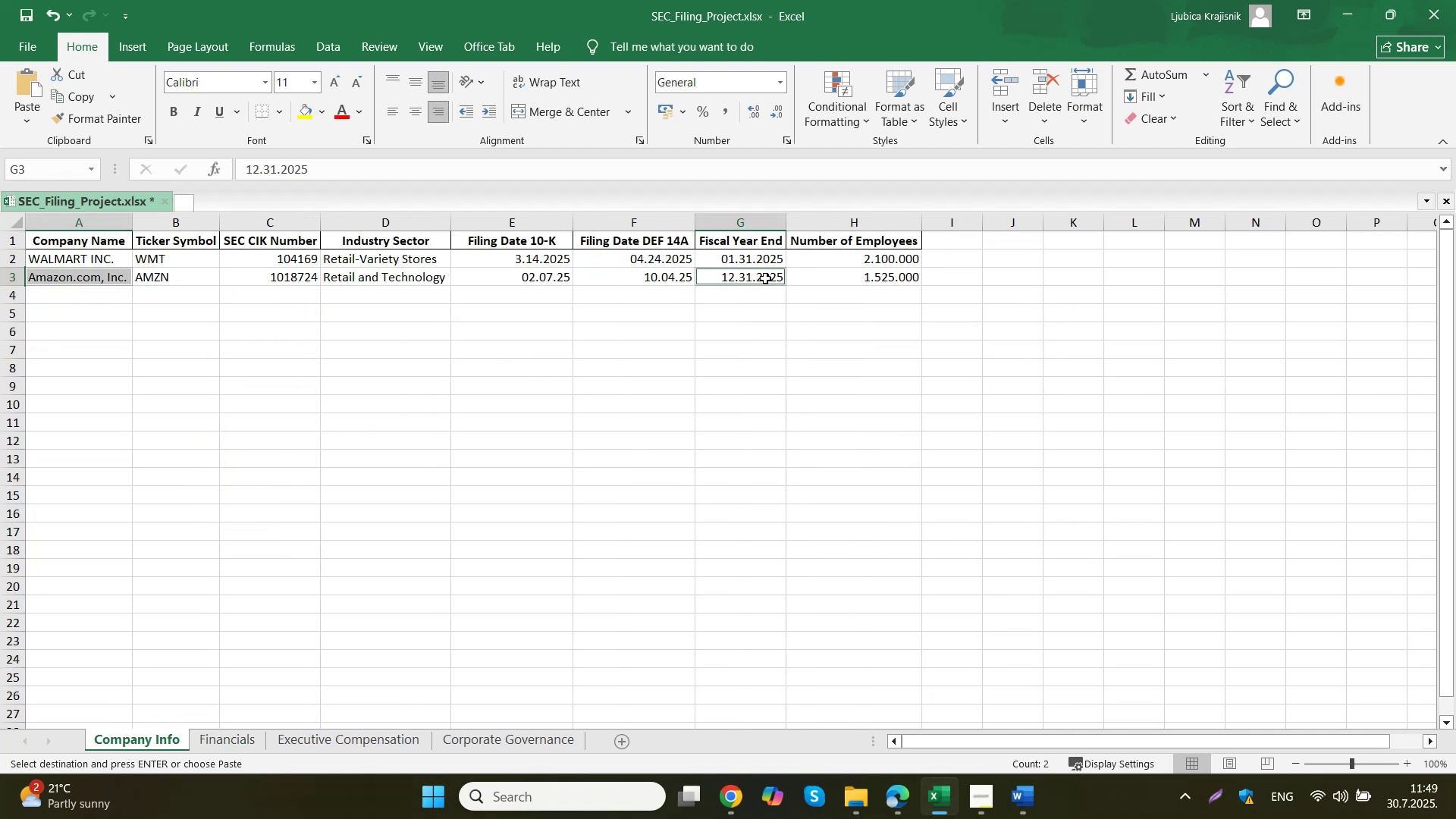 
key(Control+ControlLeft)
 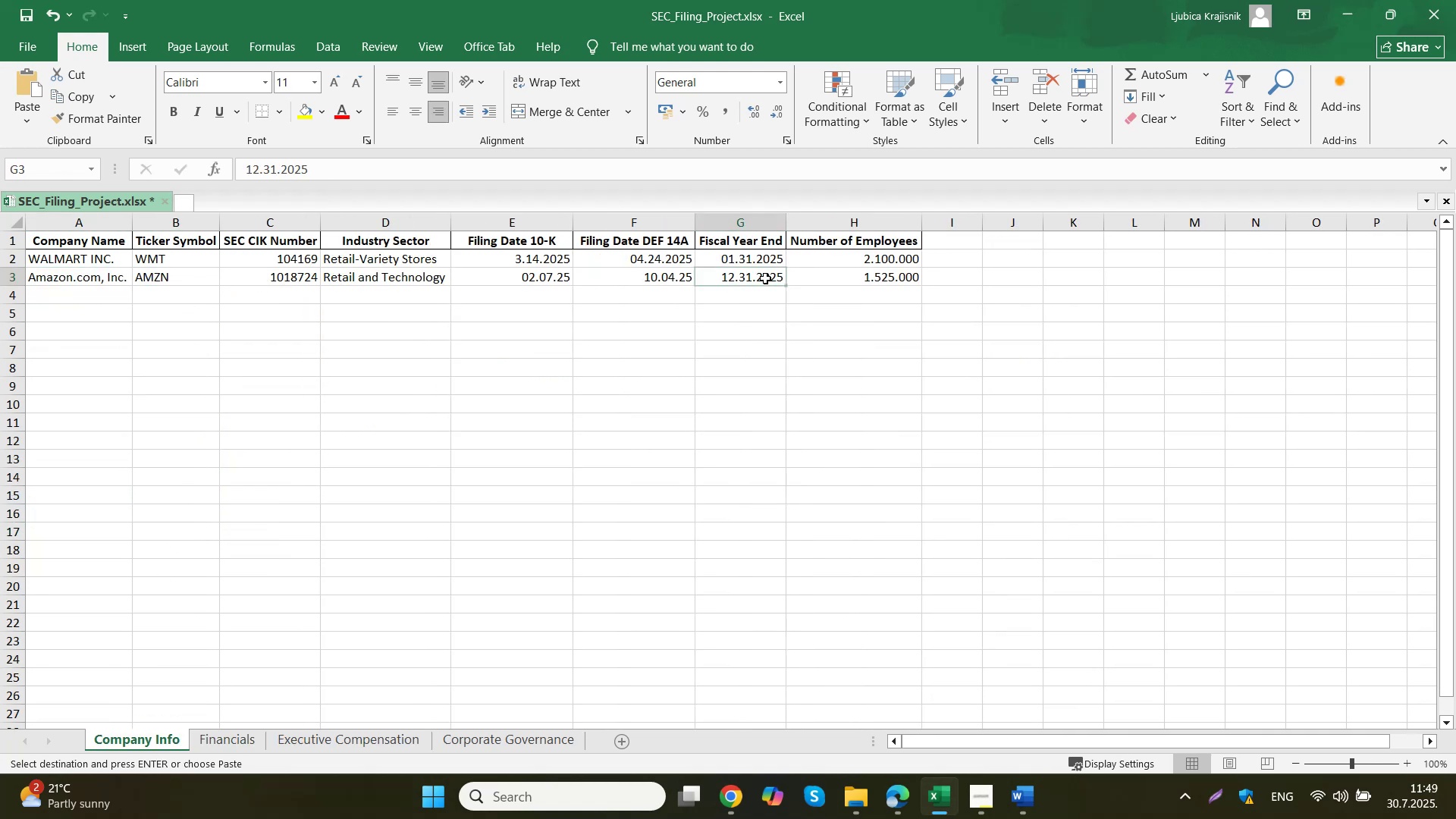 
key(Control+V)
 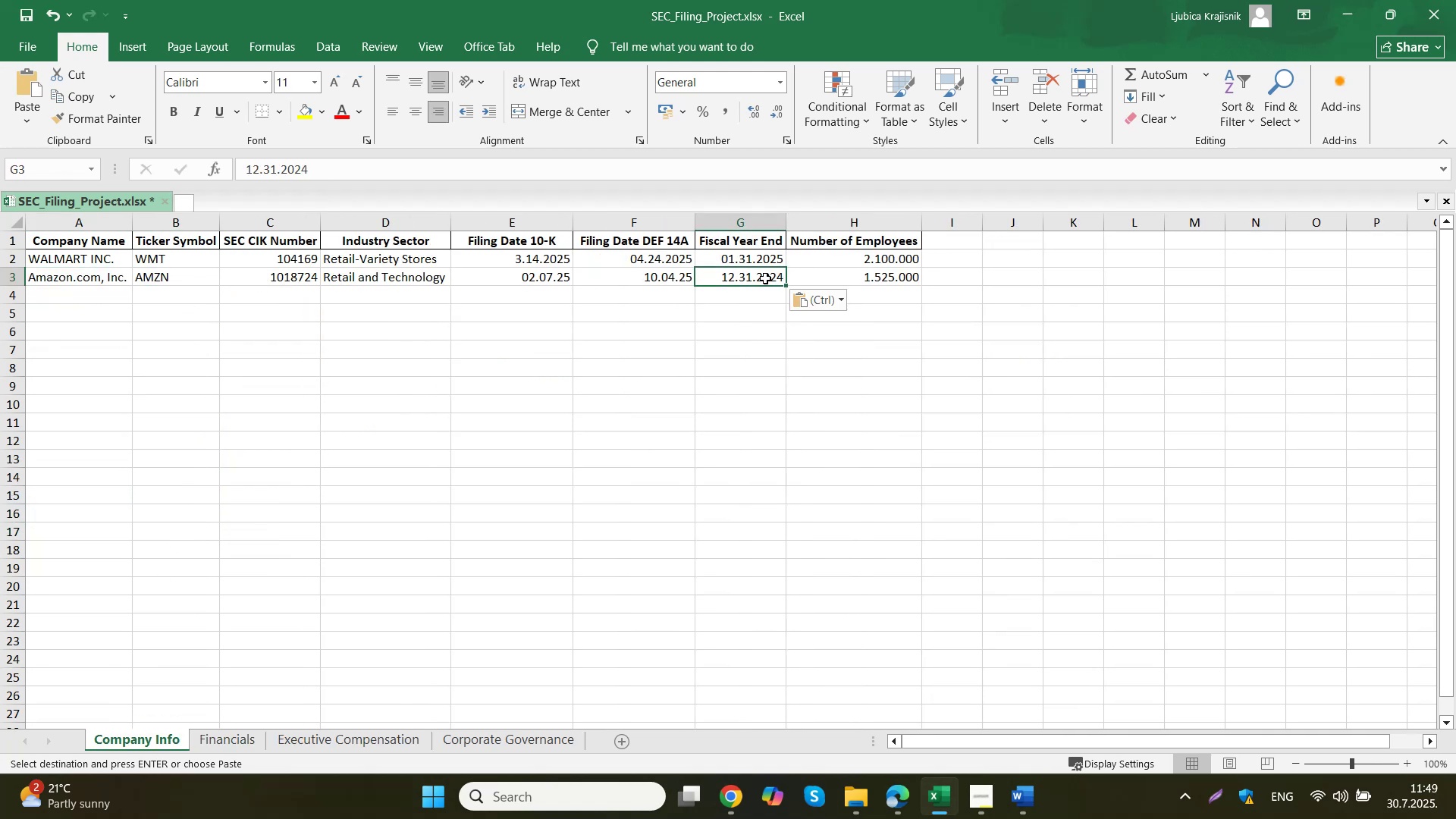 
left_click([698, 414])
 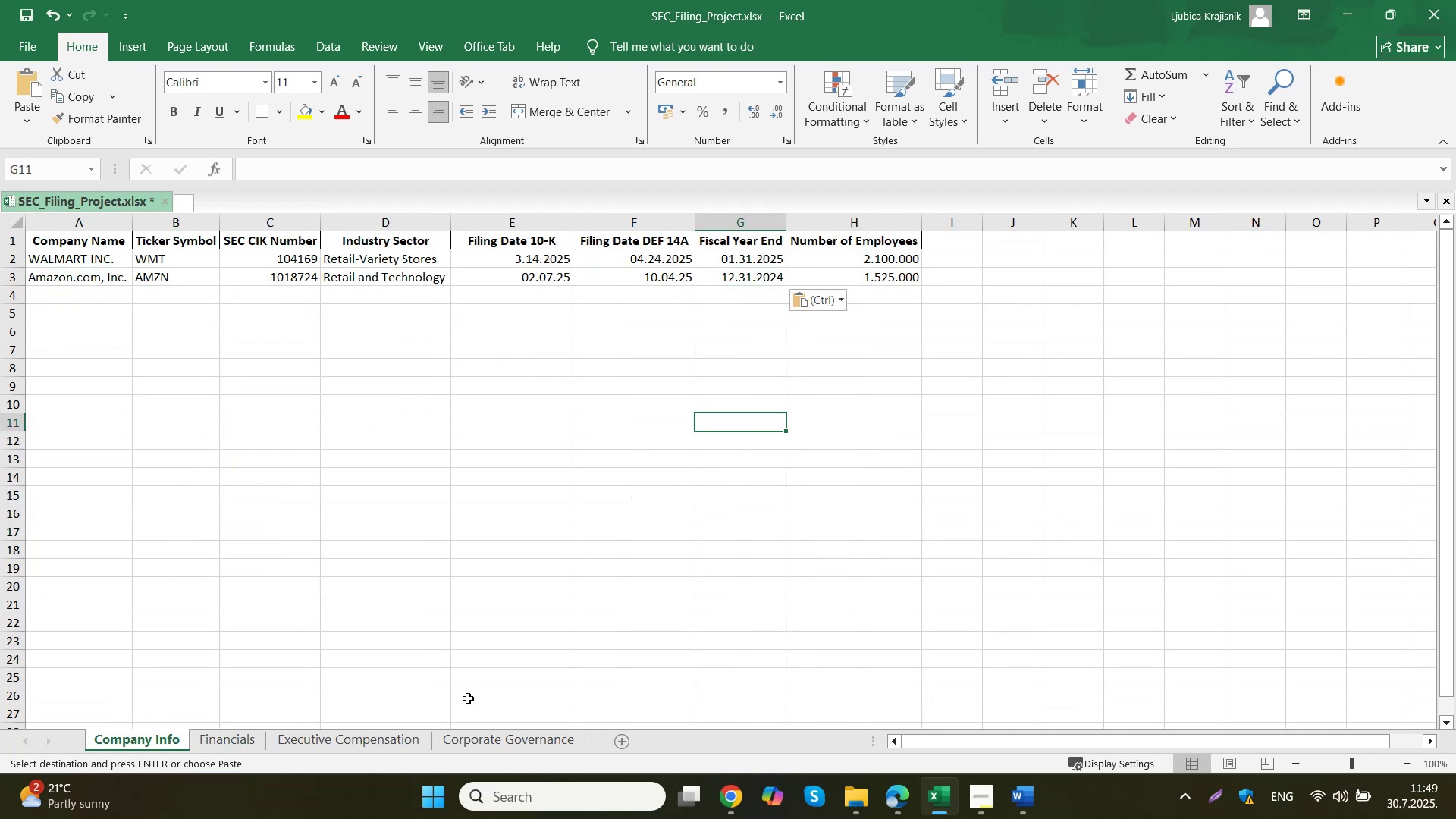 
left_click([388, 733])
 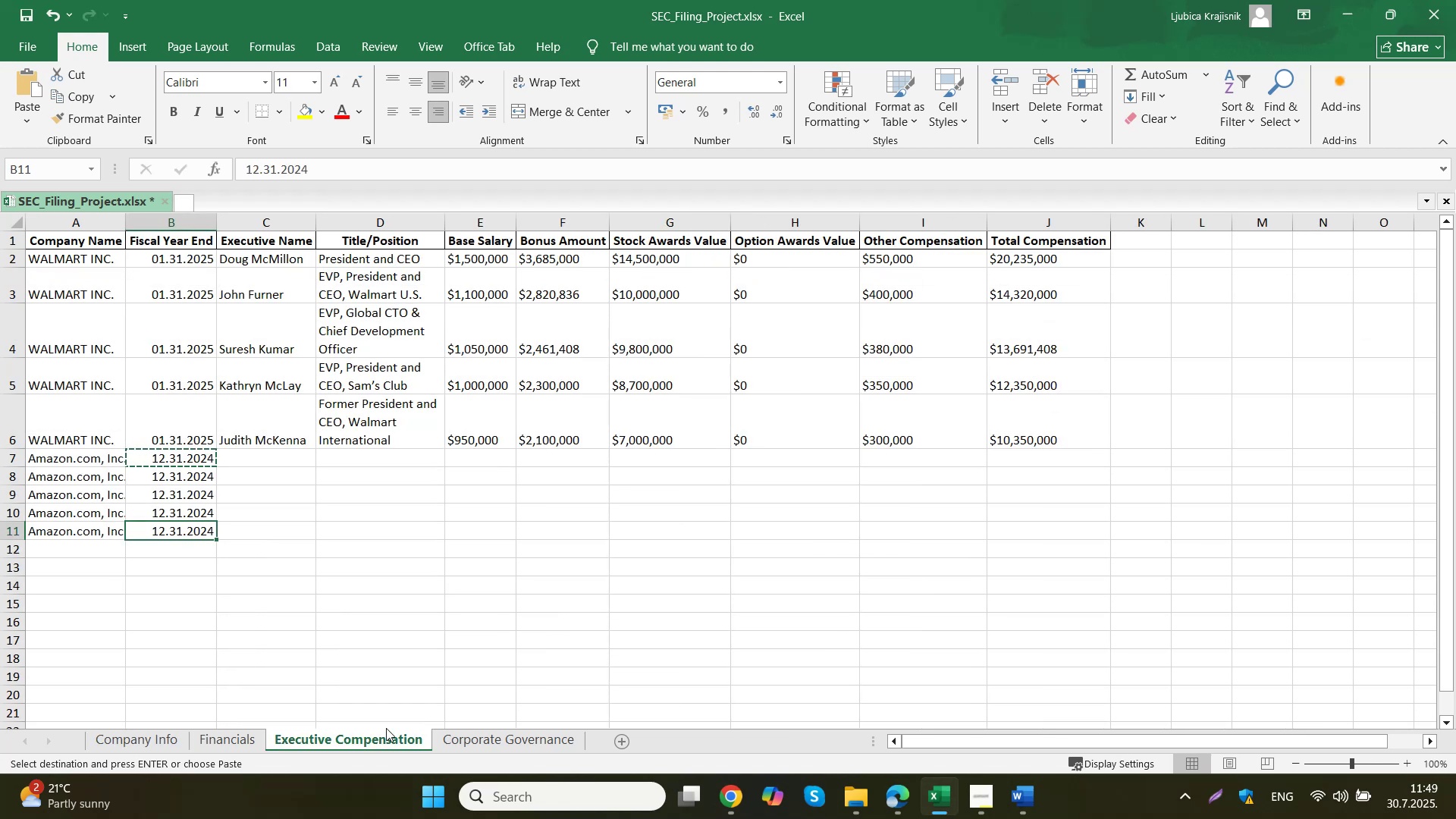 
left_click([398, 560])
 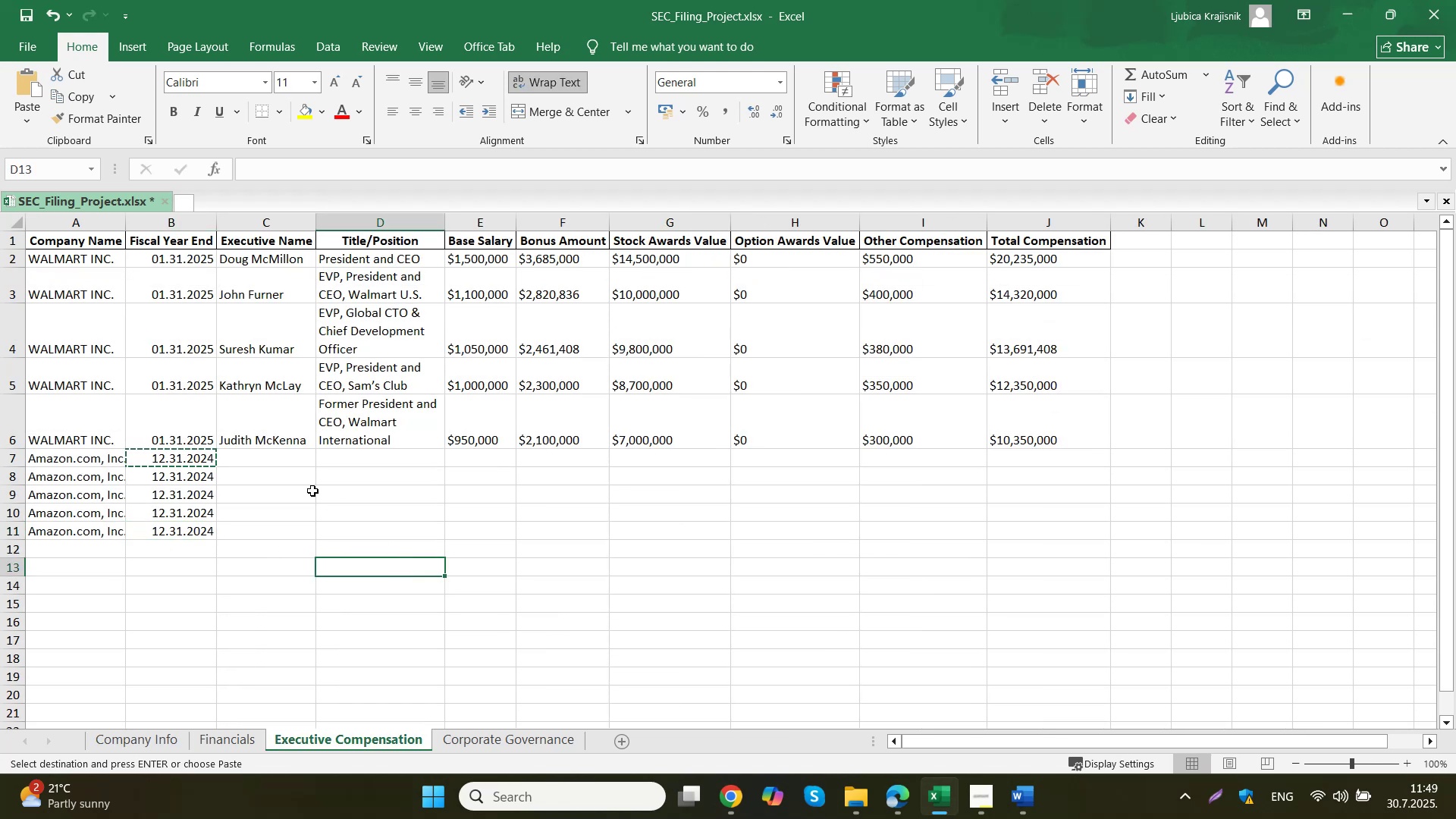 
left_click([270, 459])
 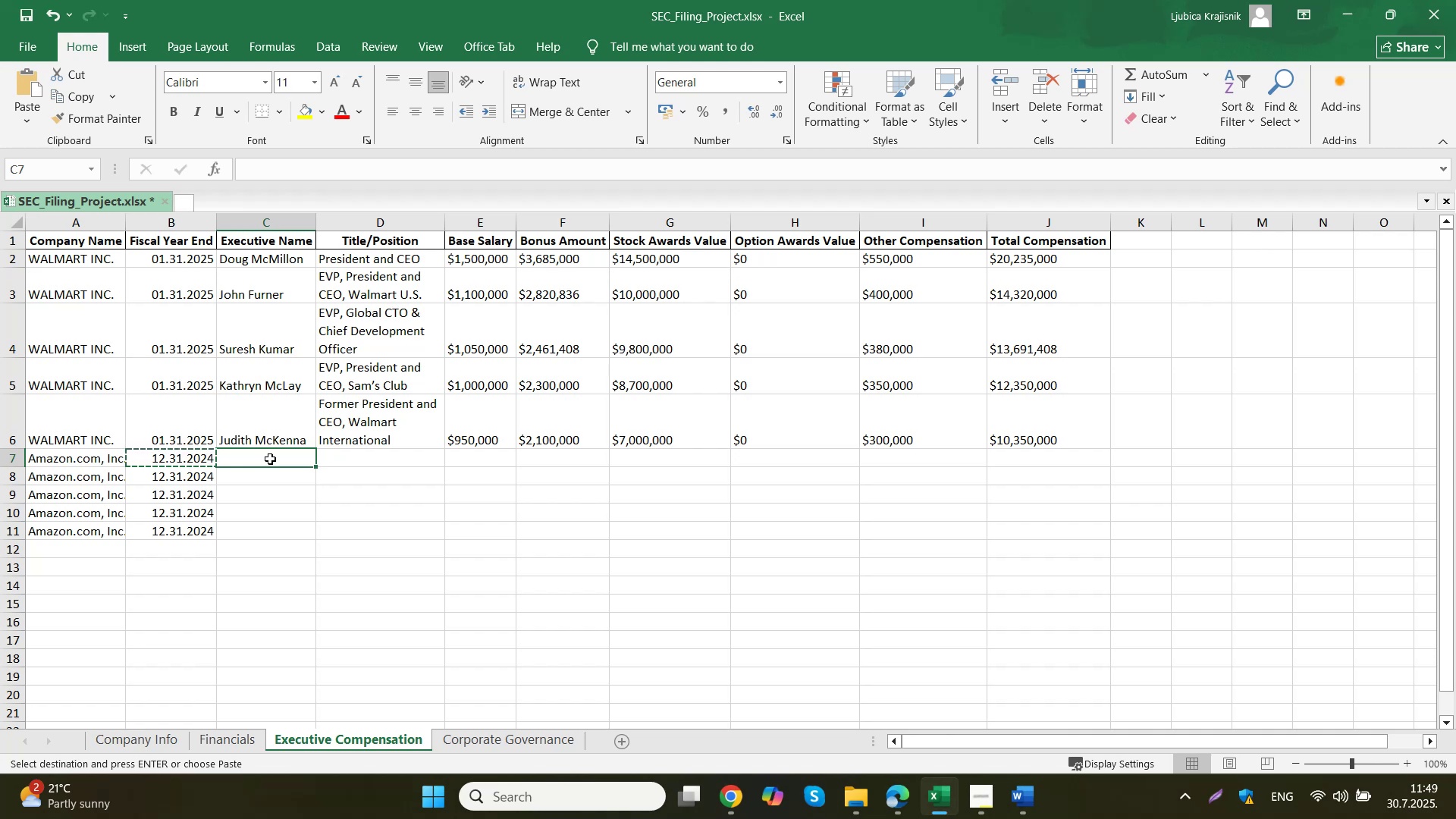 
wait(21.32)
 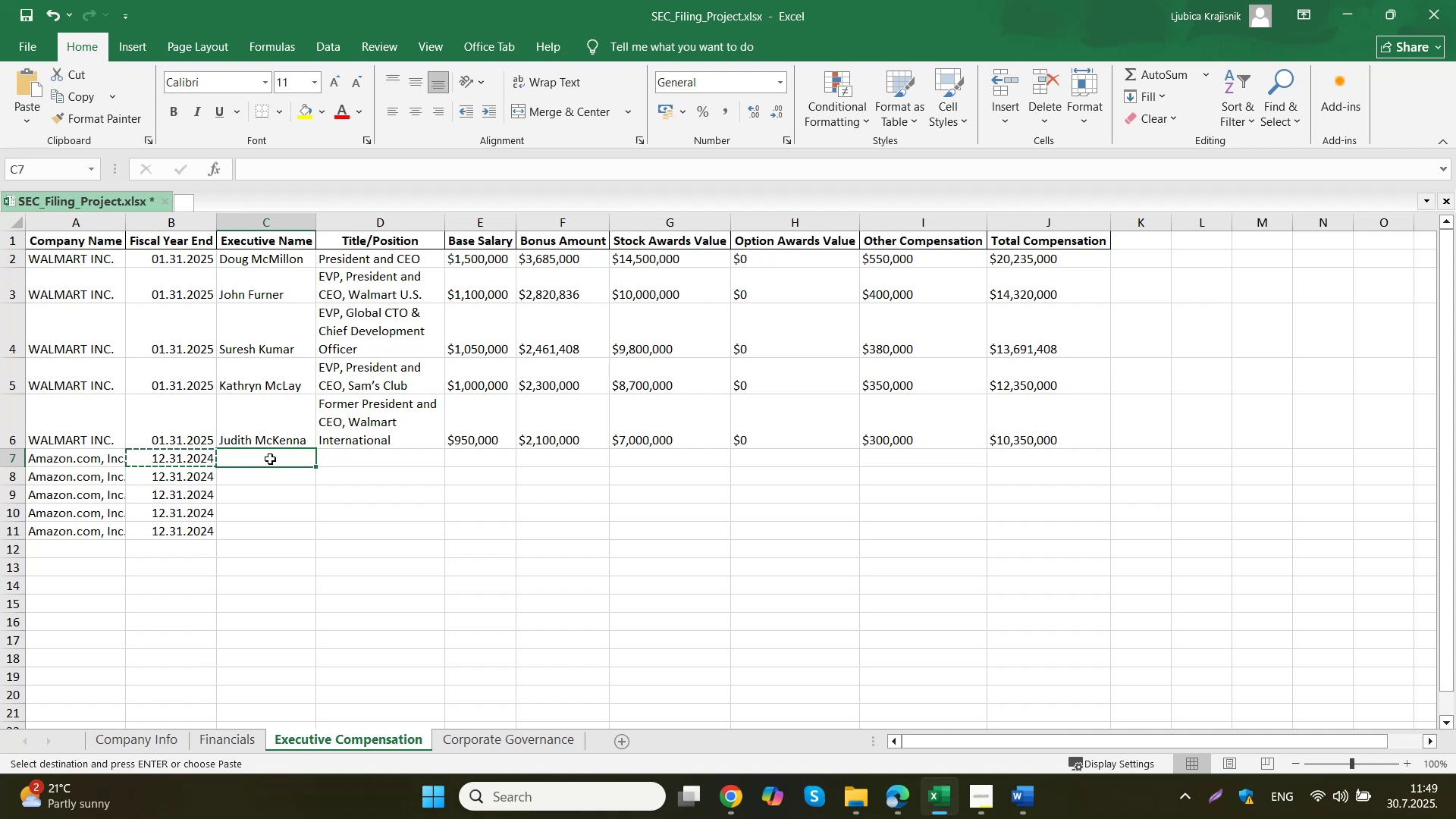 
left_click([43, 50])
 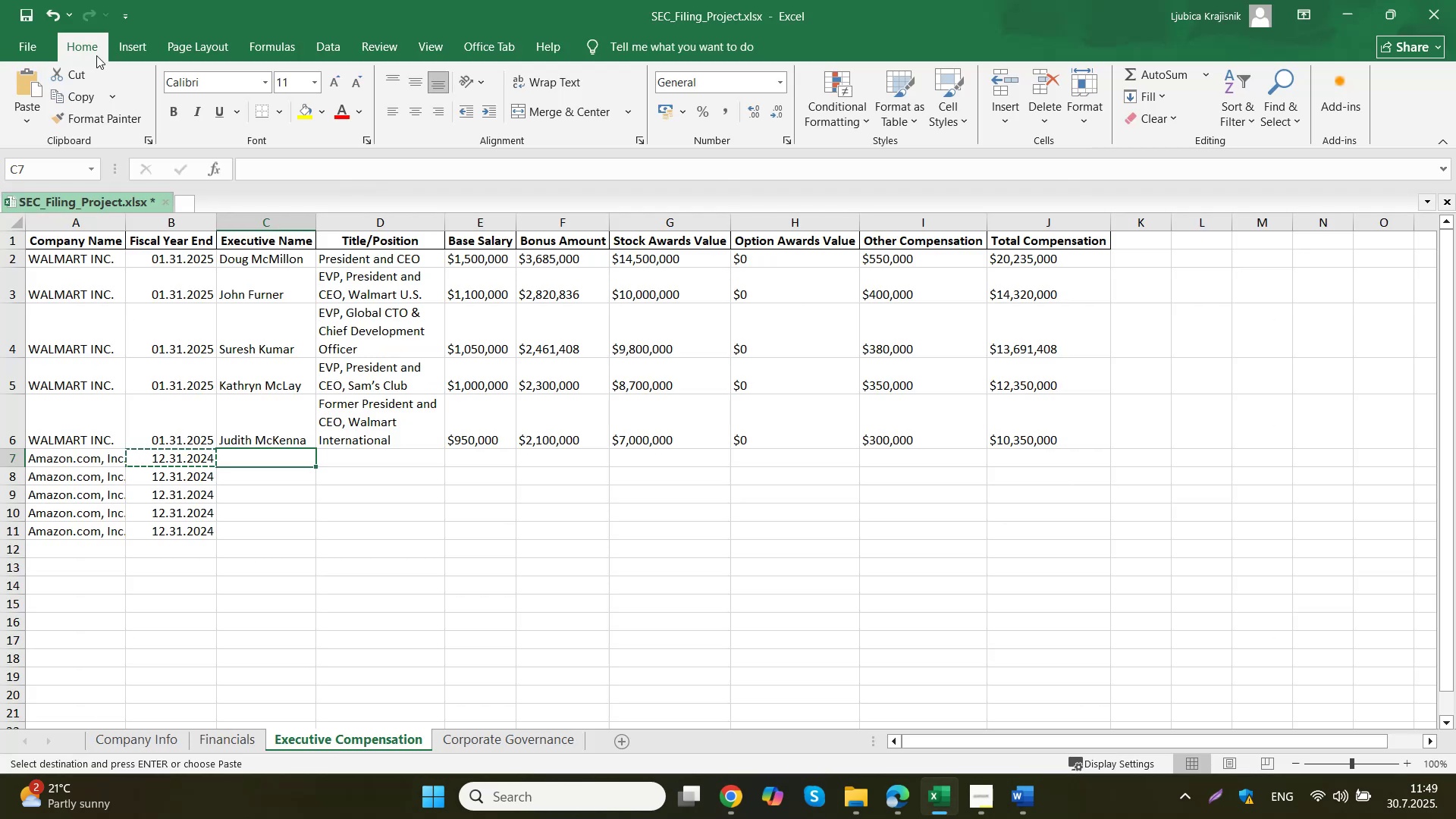 
key(Control+S)
 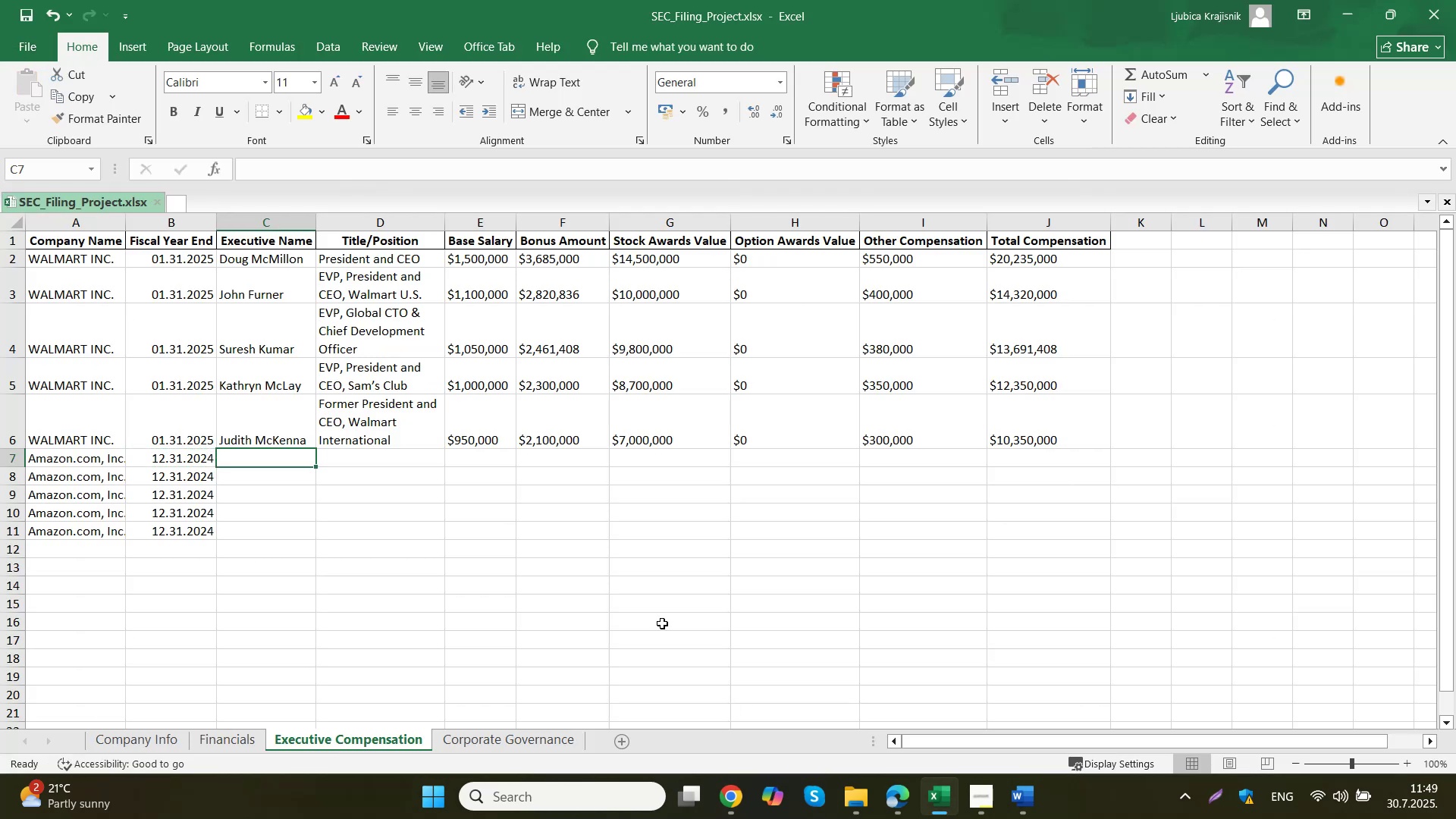 
left_click([584, 561])
 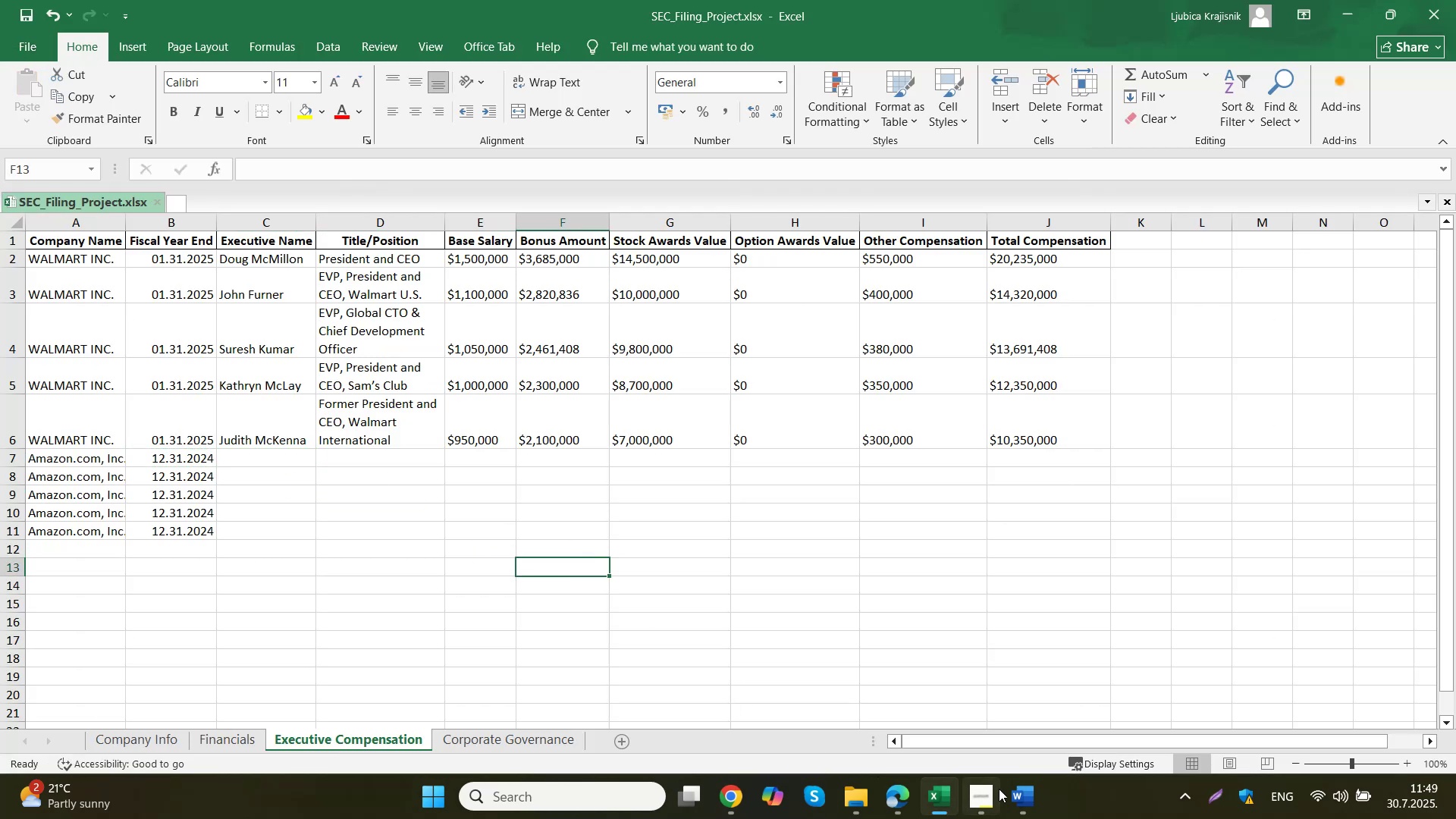 
left_click([1010, 802])
 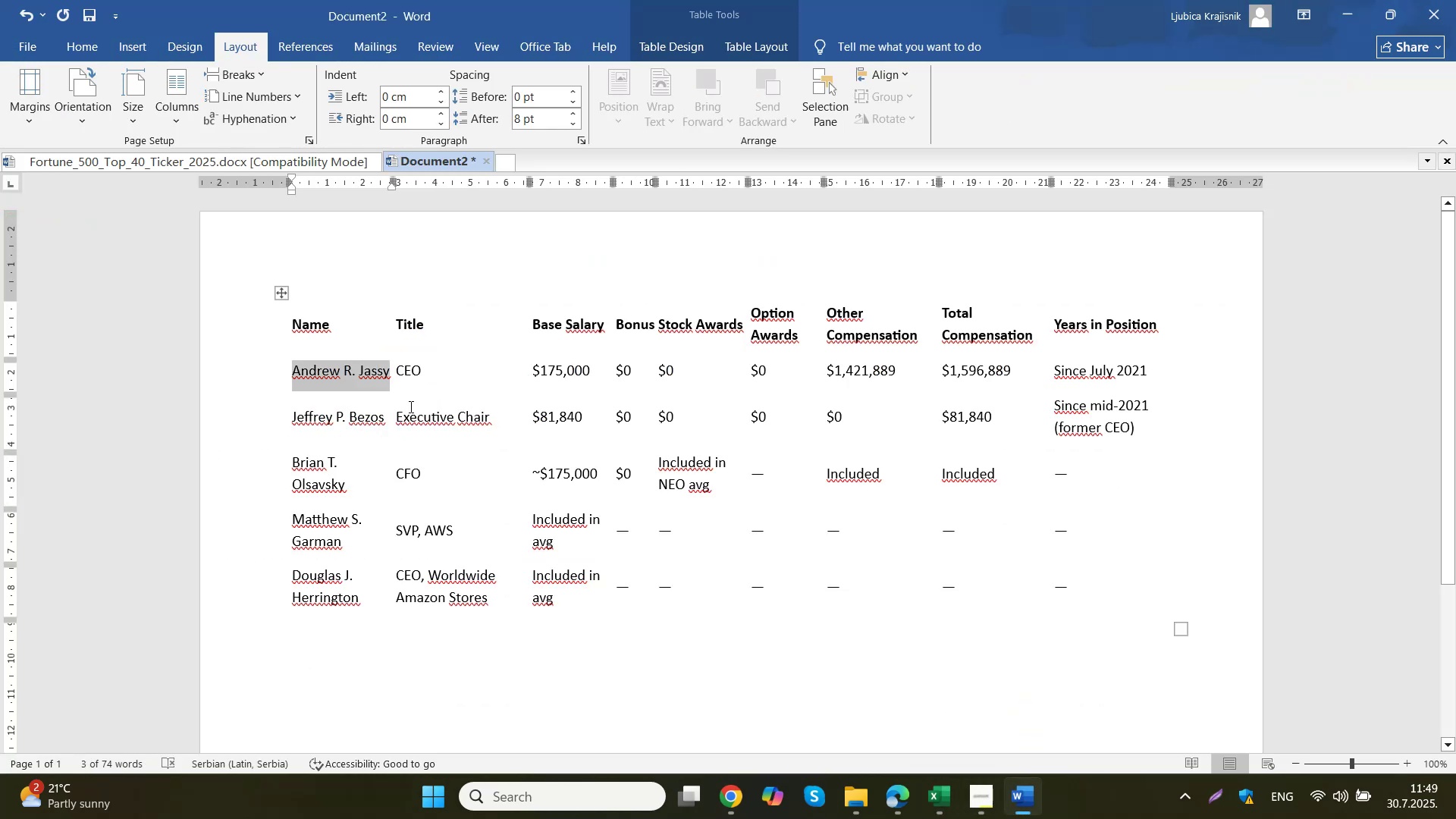 
key(Control+ControlLeft)
 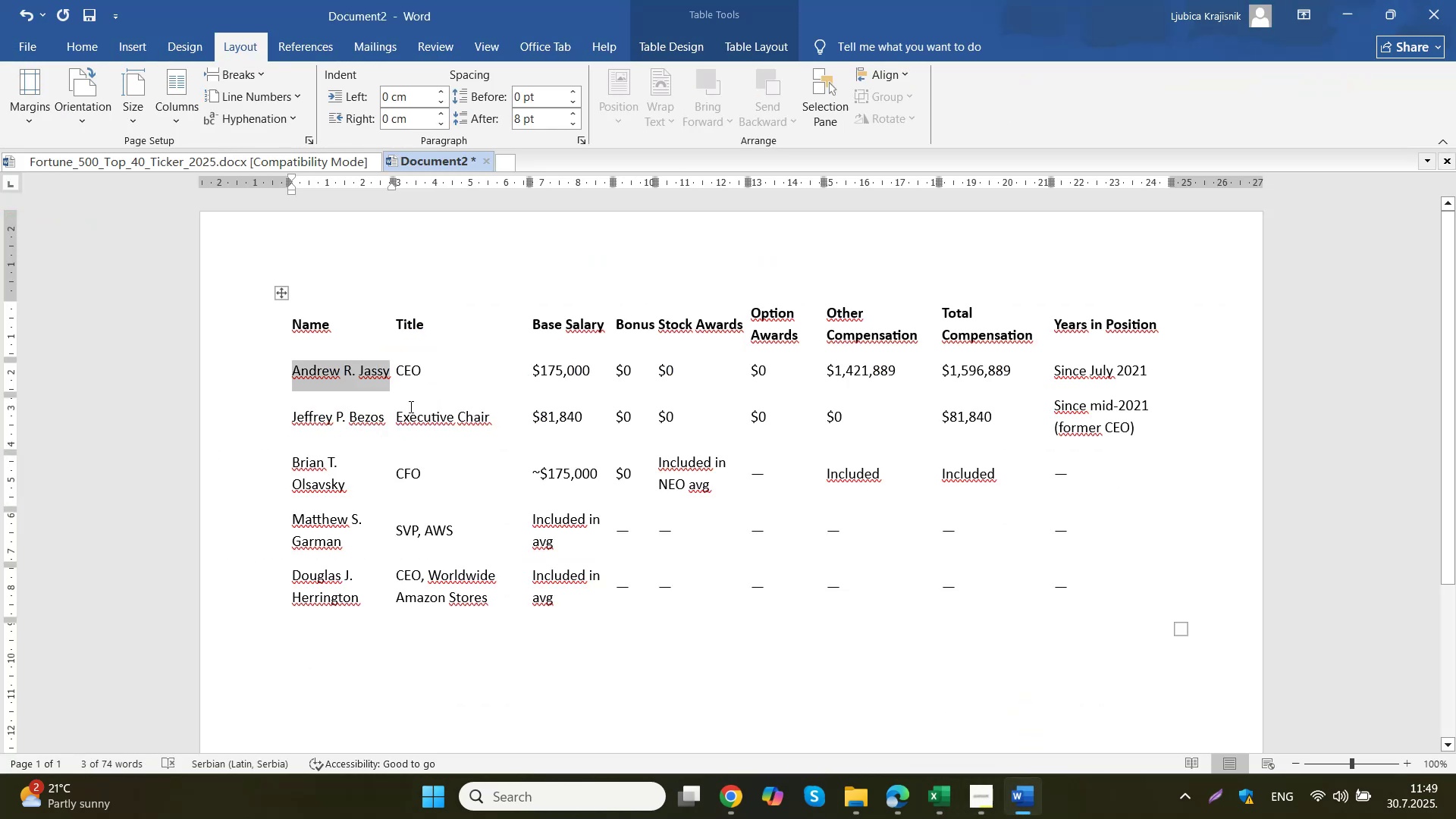 
key(Control+C)
 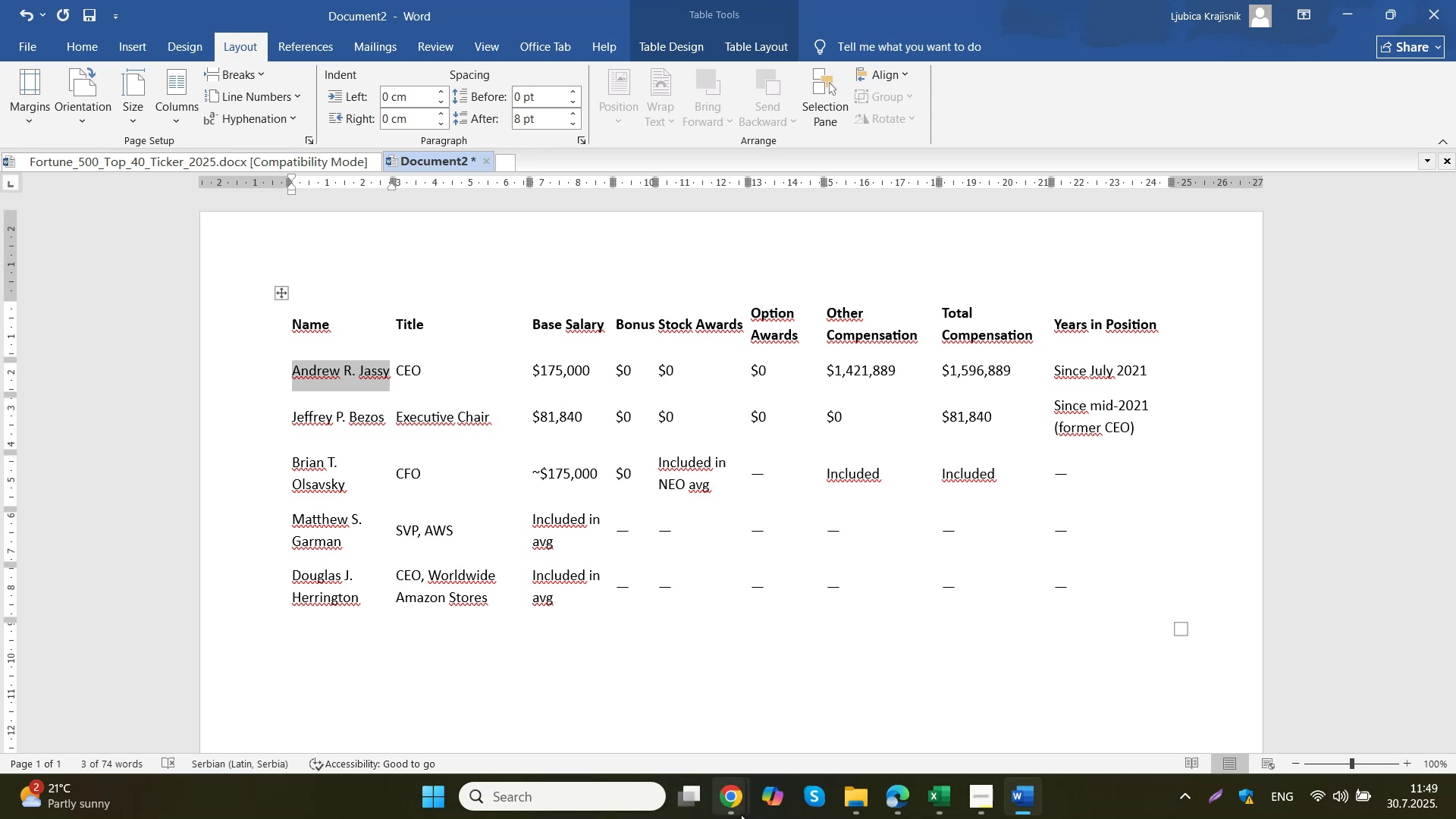 
double_click([599, 711])
 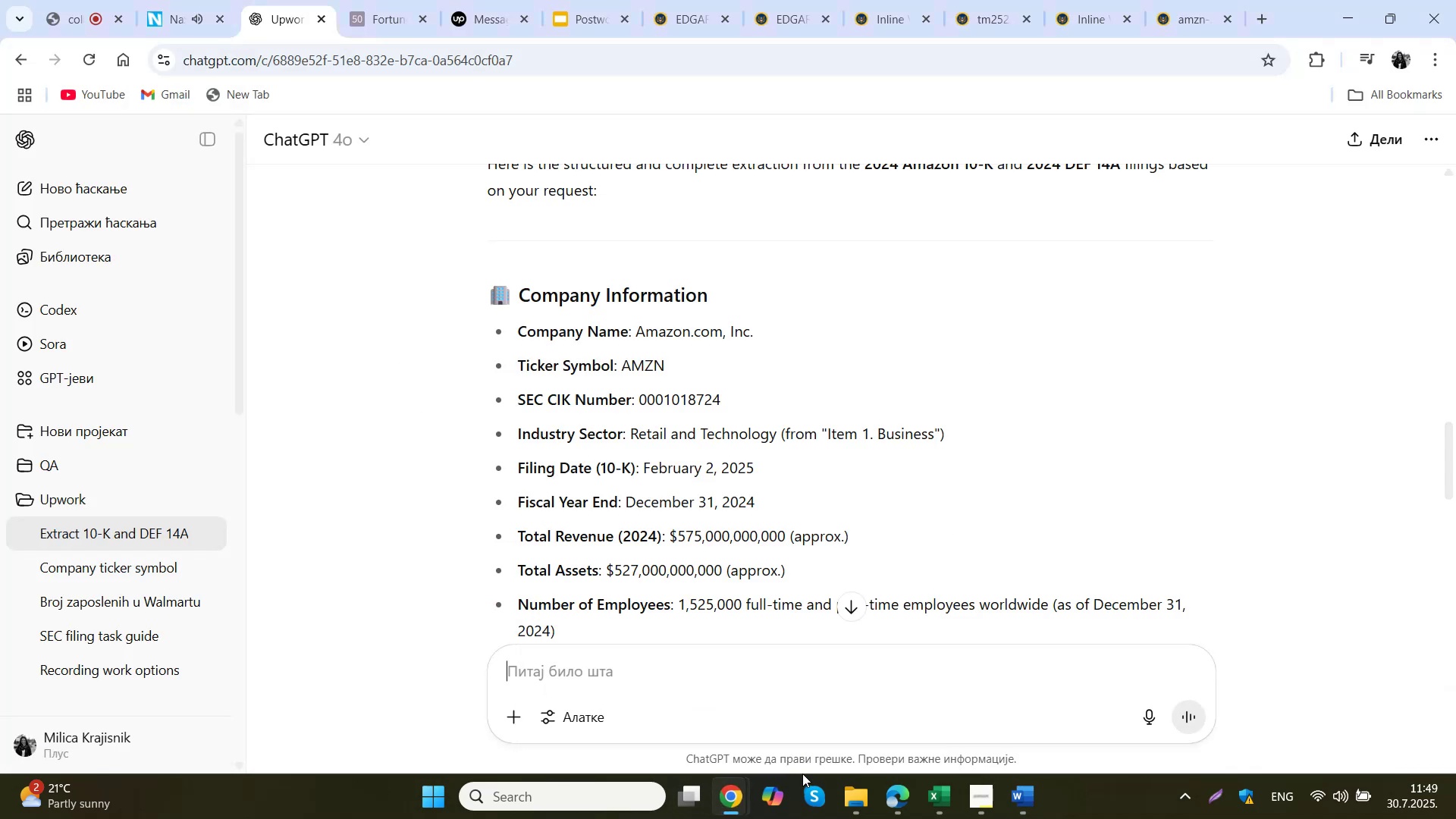 
left_click([938, 797])
 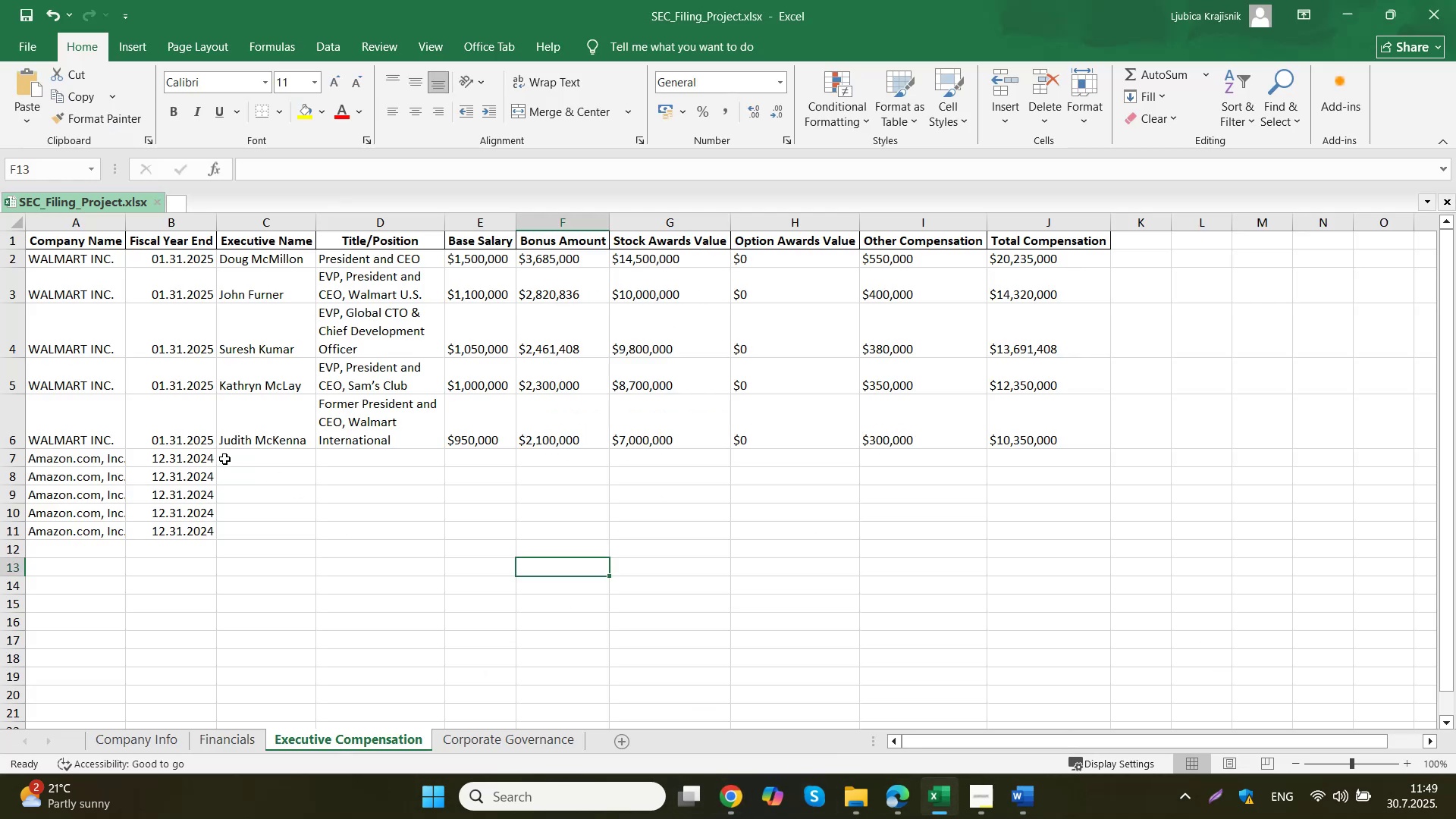 
double_click([239, 459])
 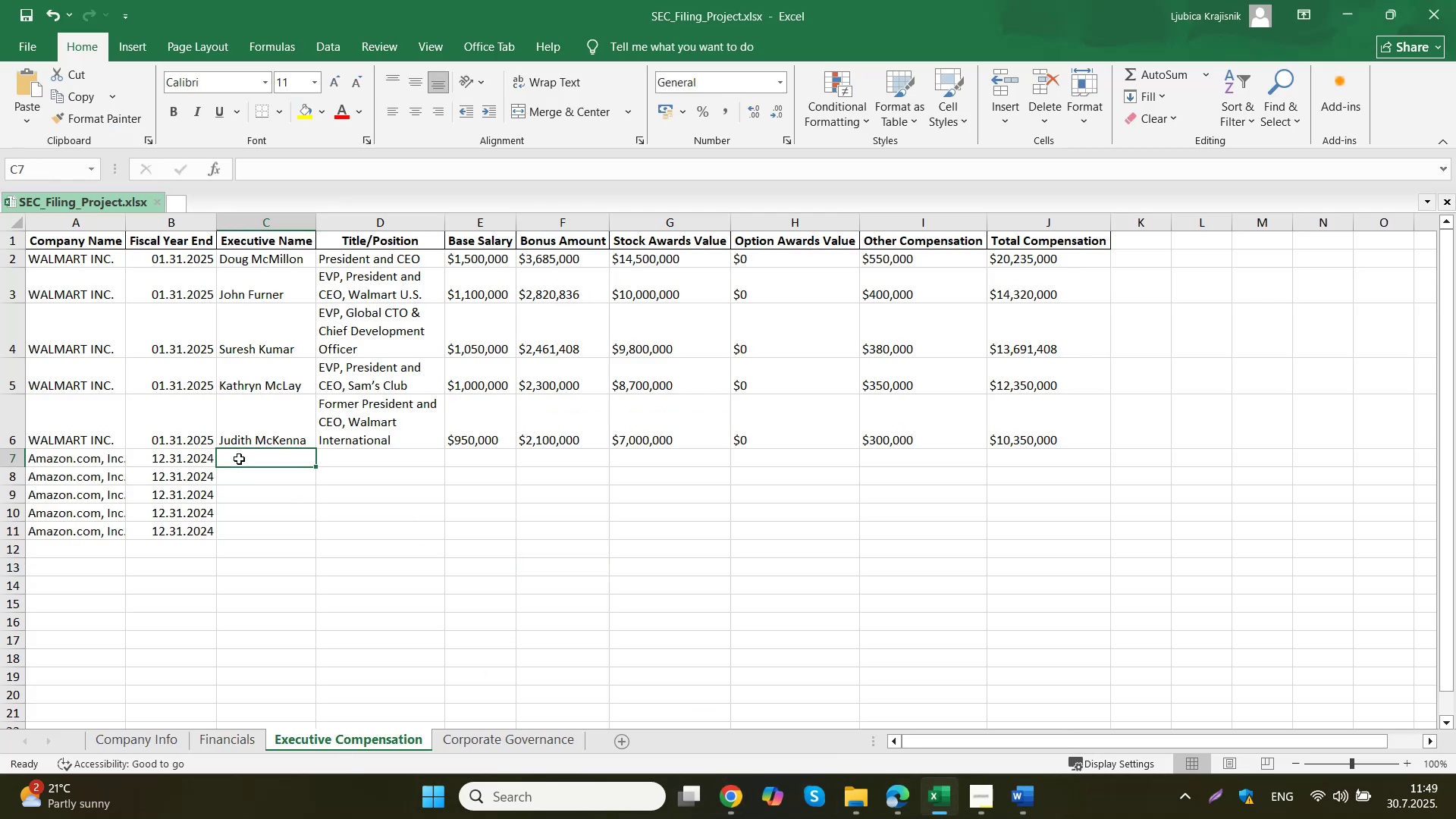 
key(Control+ControlLeft)
 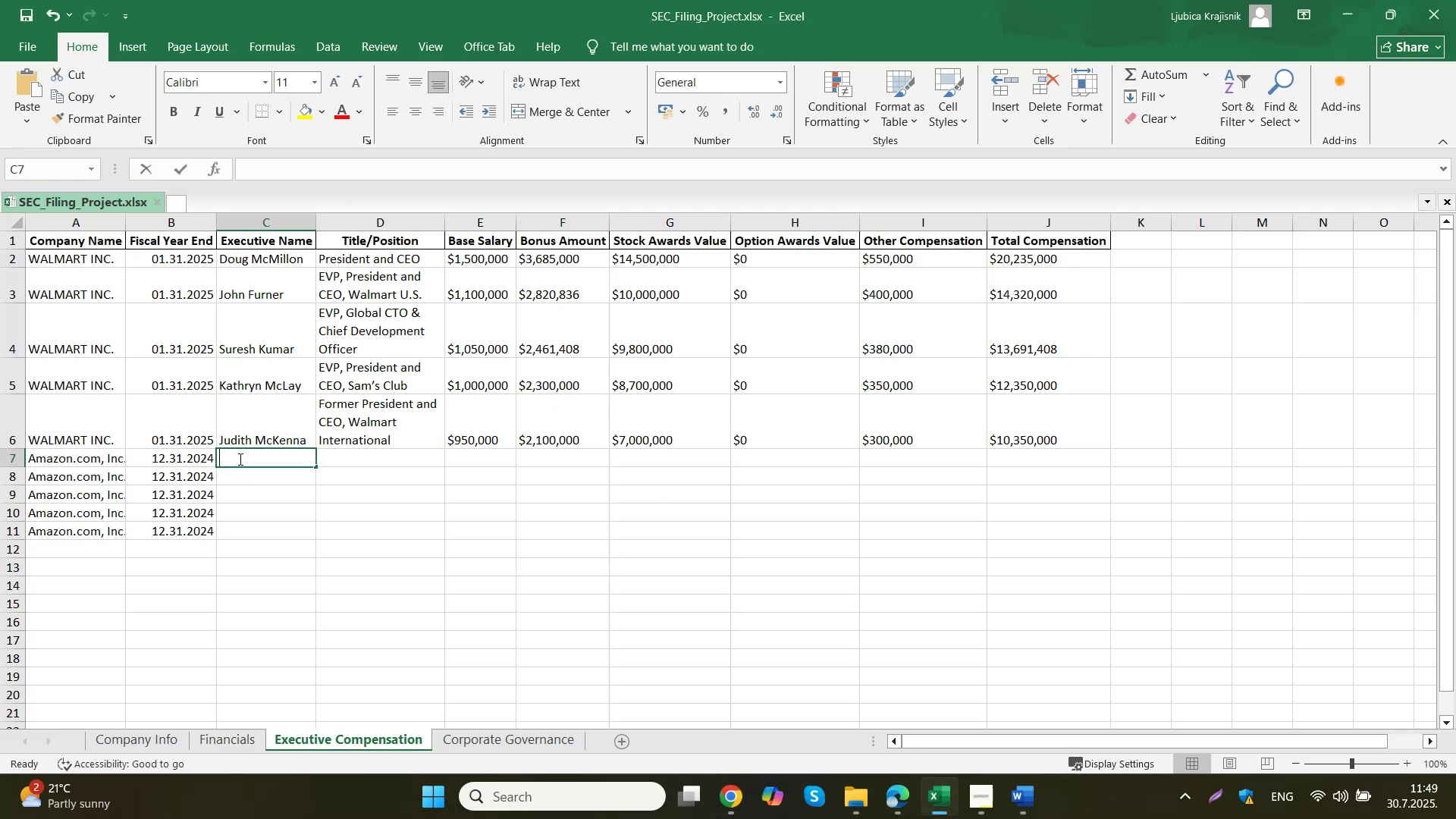 
key(Control+V)
 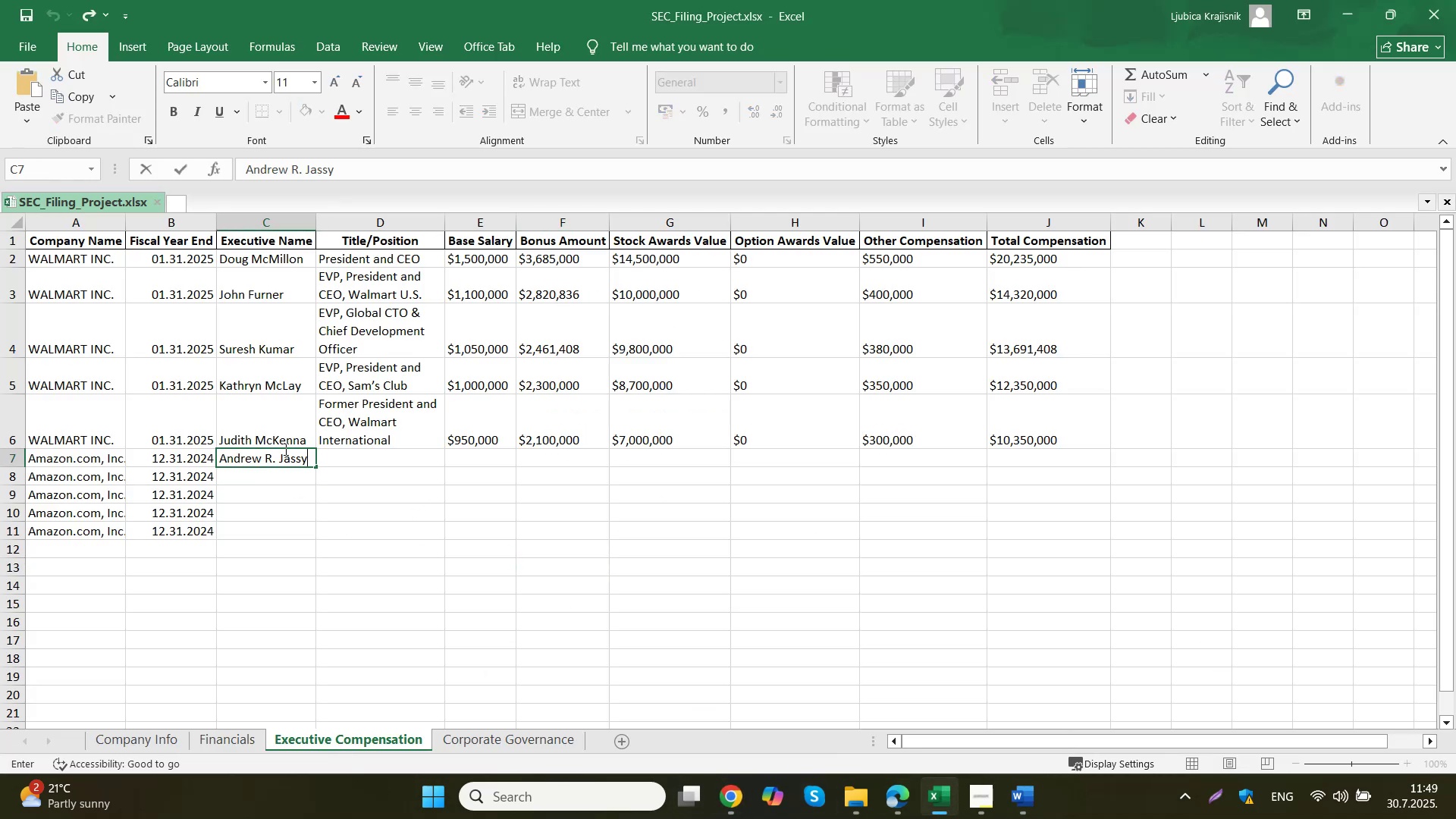 
left_click([353, 449])
 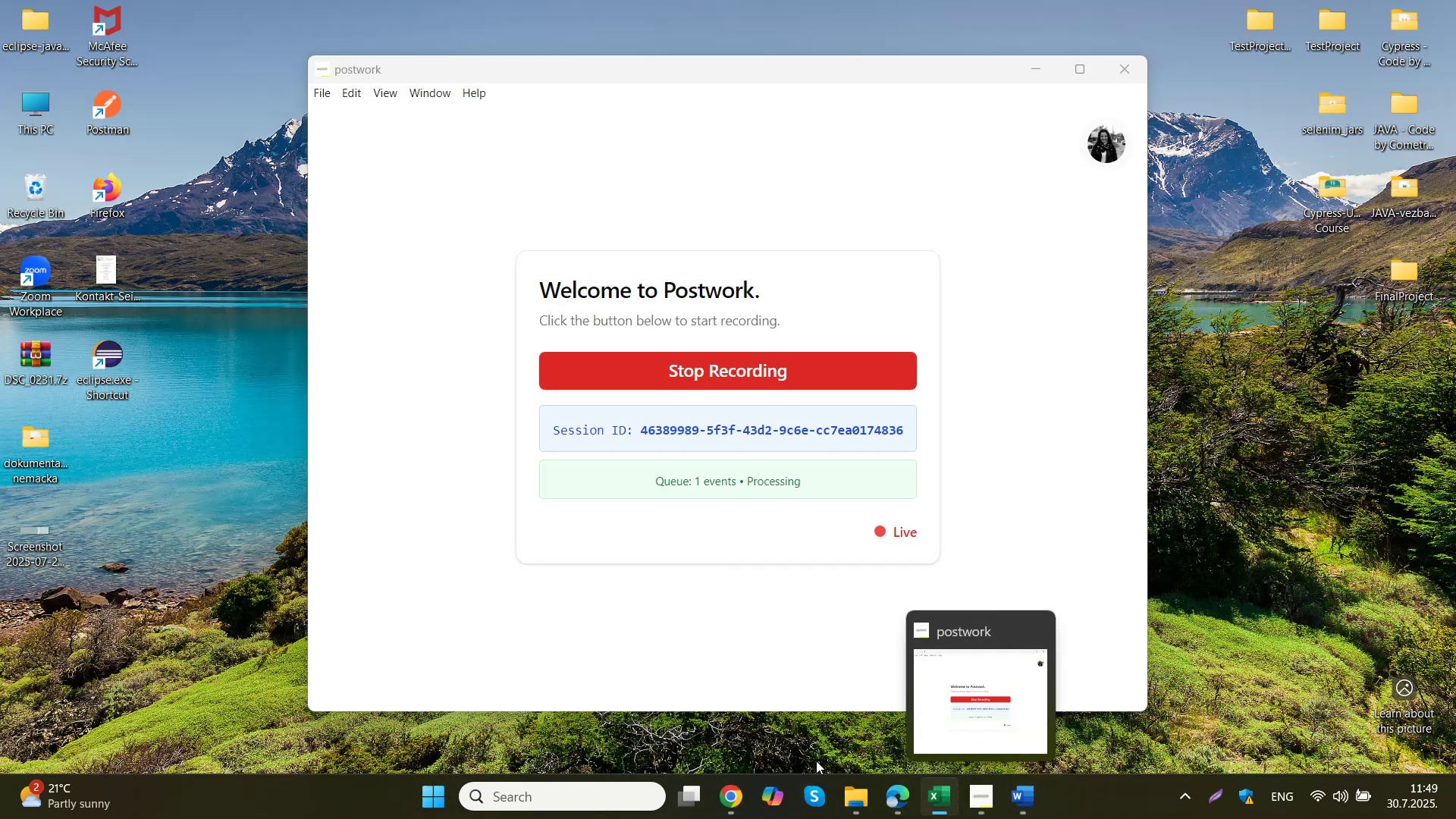 
left_click([667, 708])
 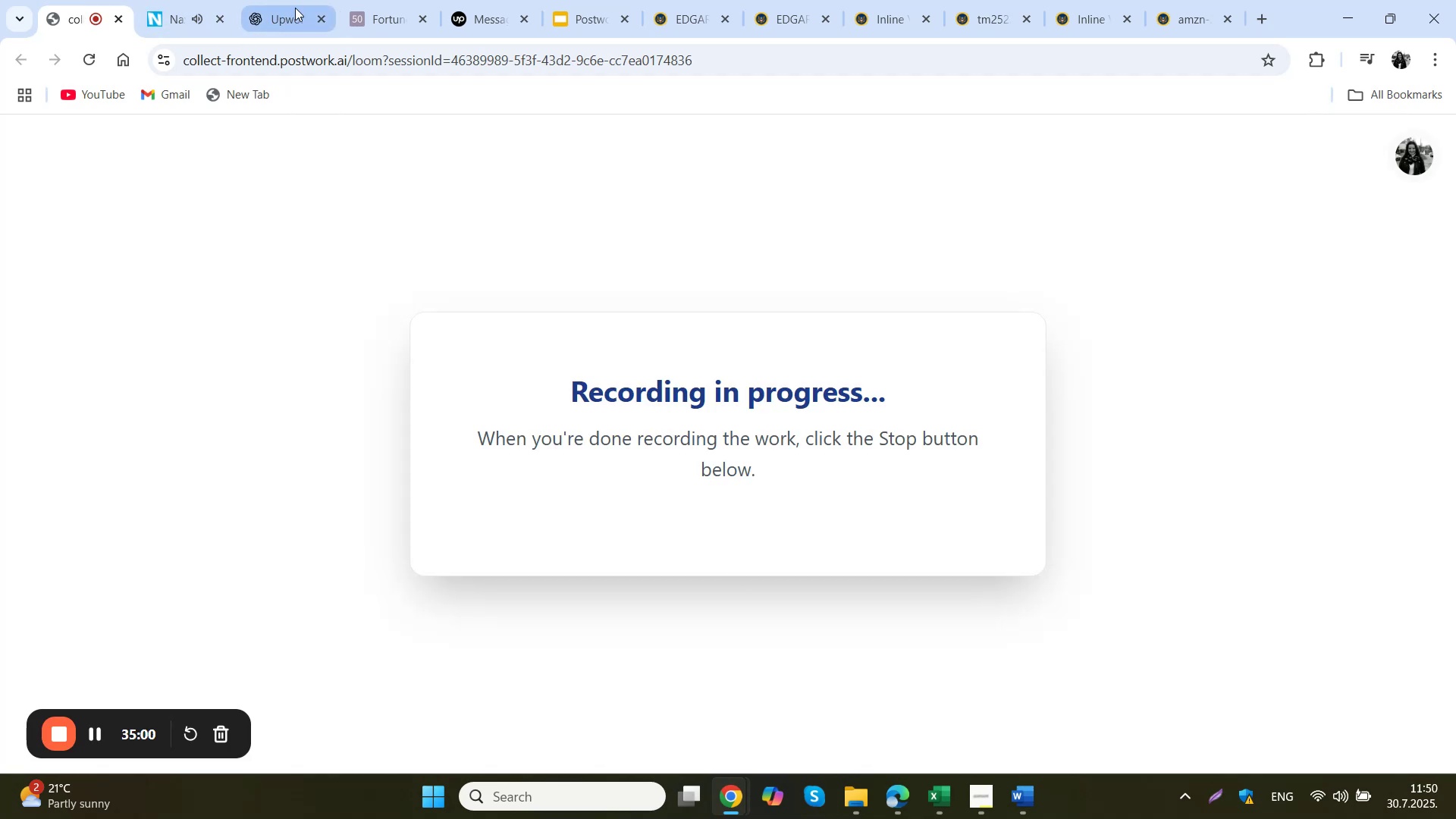 
wait(8.11)
 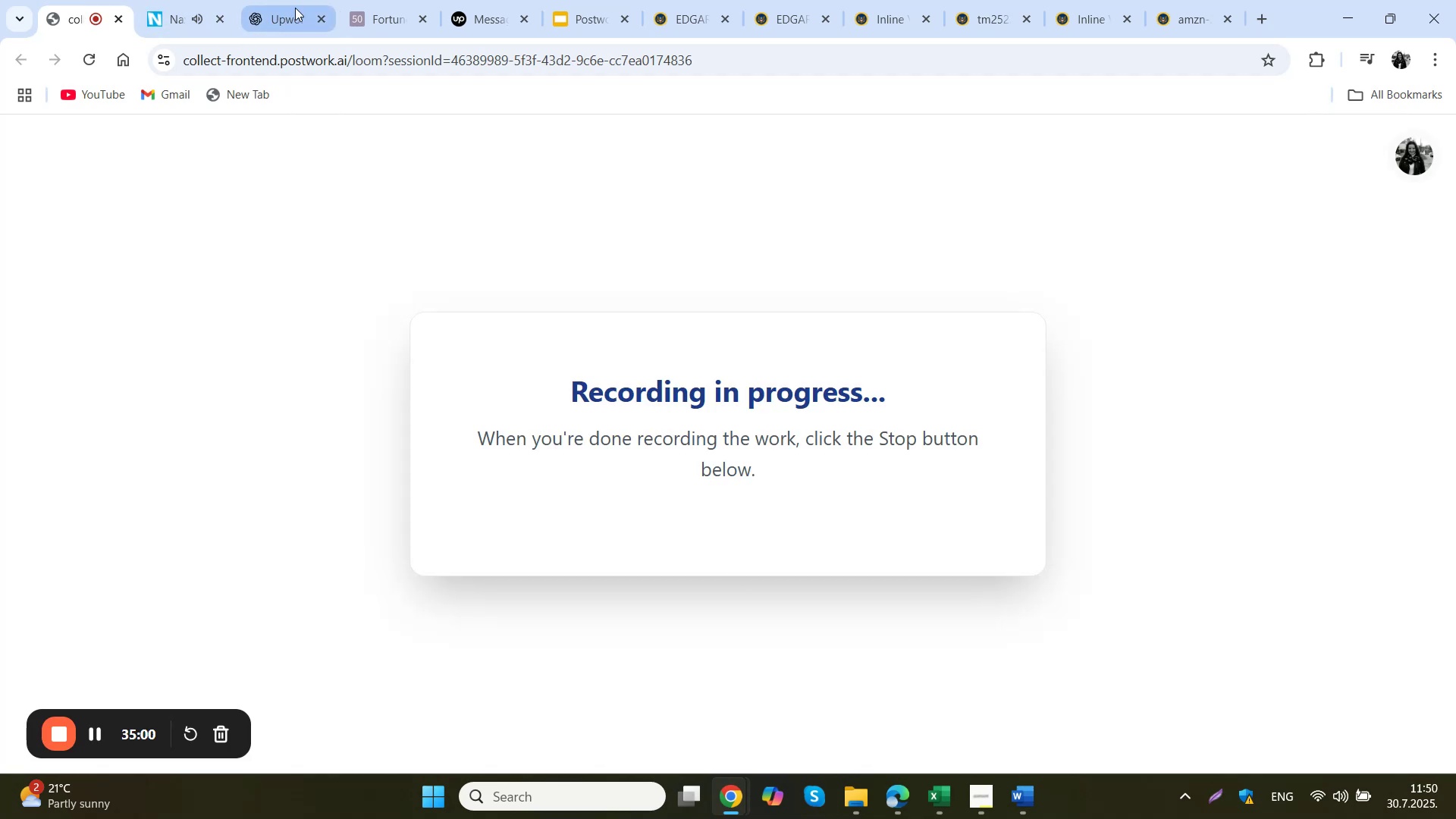 
left_click([296, 11])
 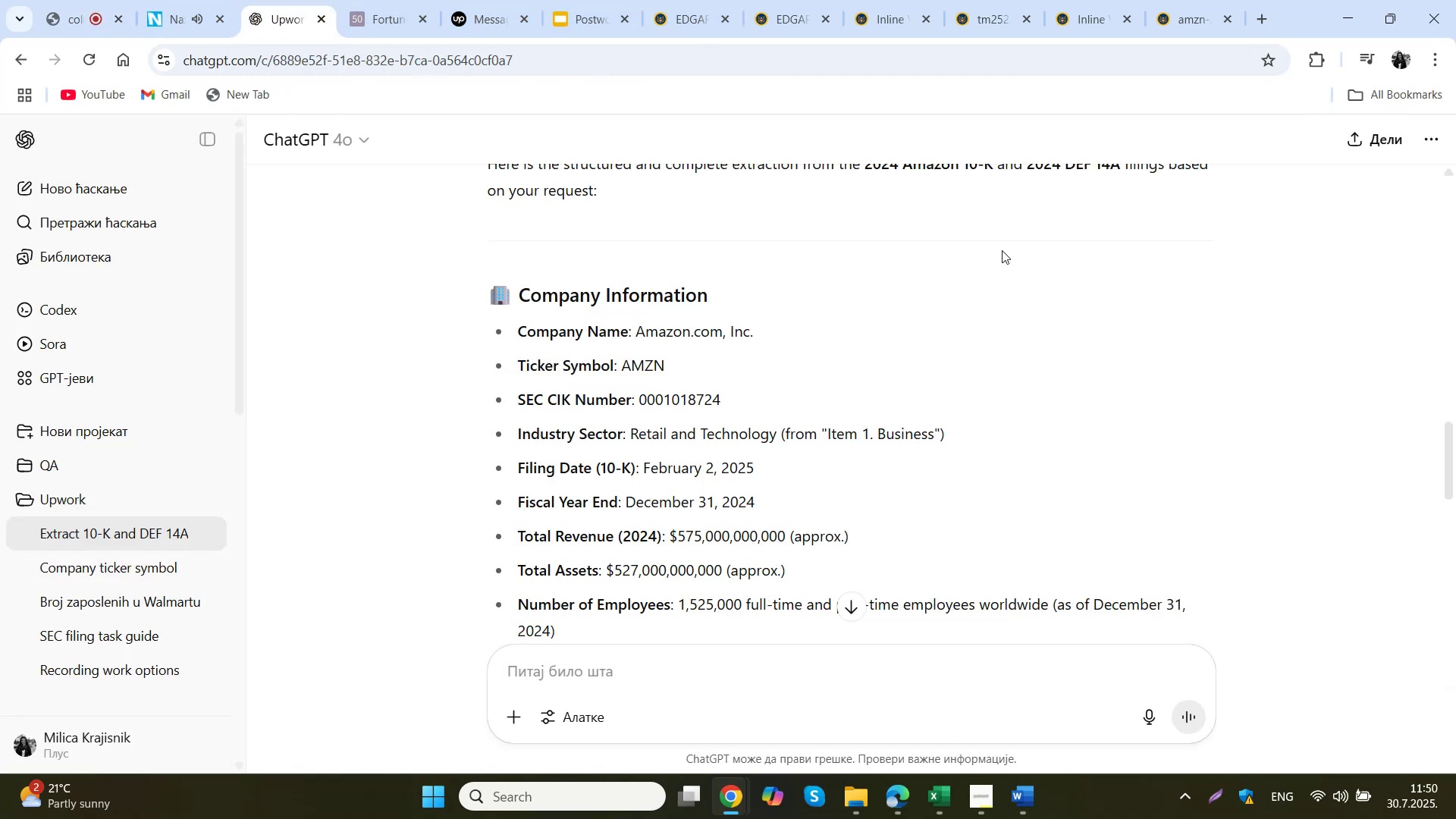 
scroll: coordinate [948, 312], scroll_direction: down, amount: 4.0
 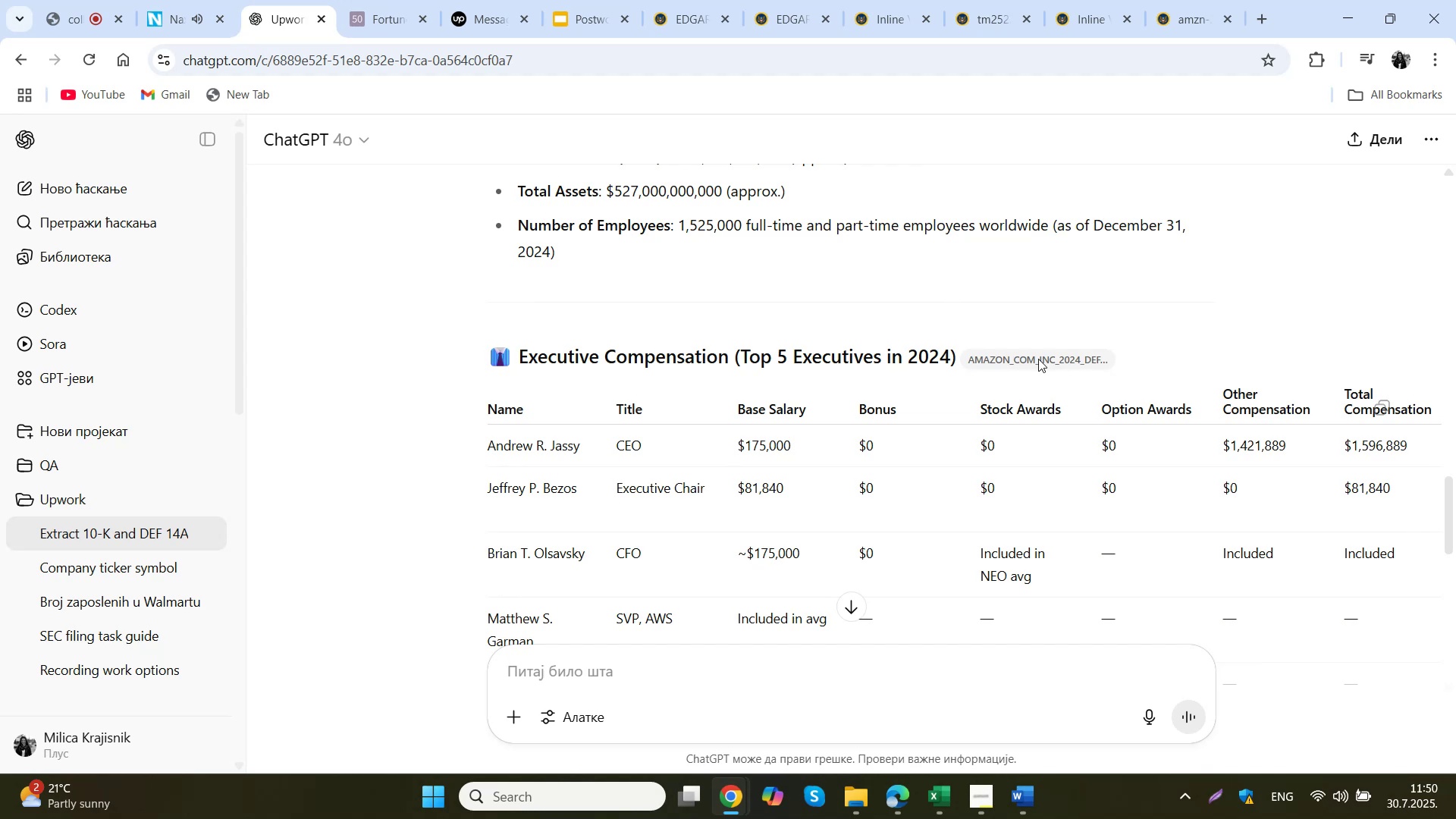 
wait(6.5)
 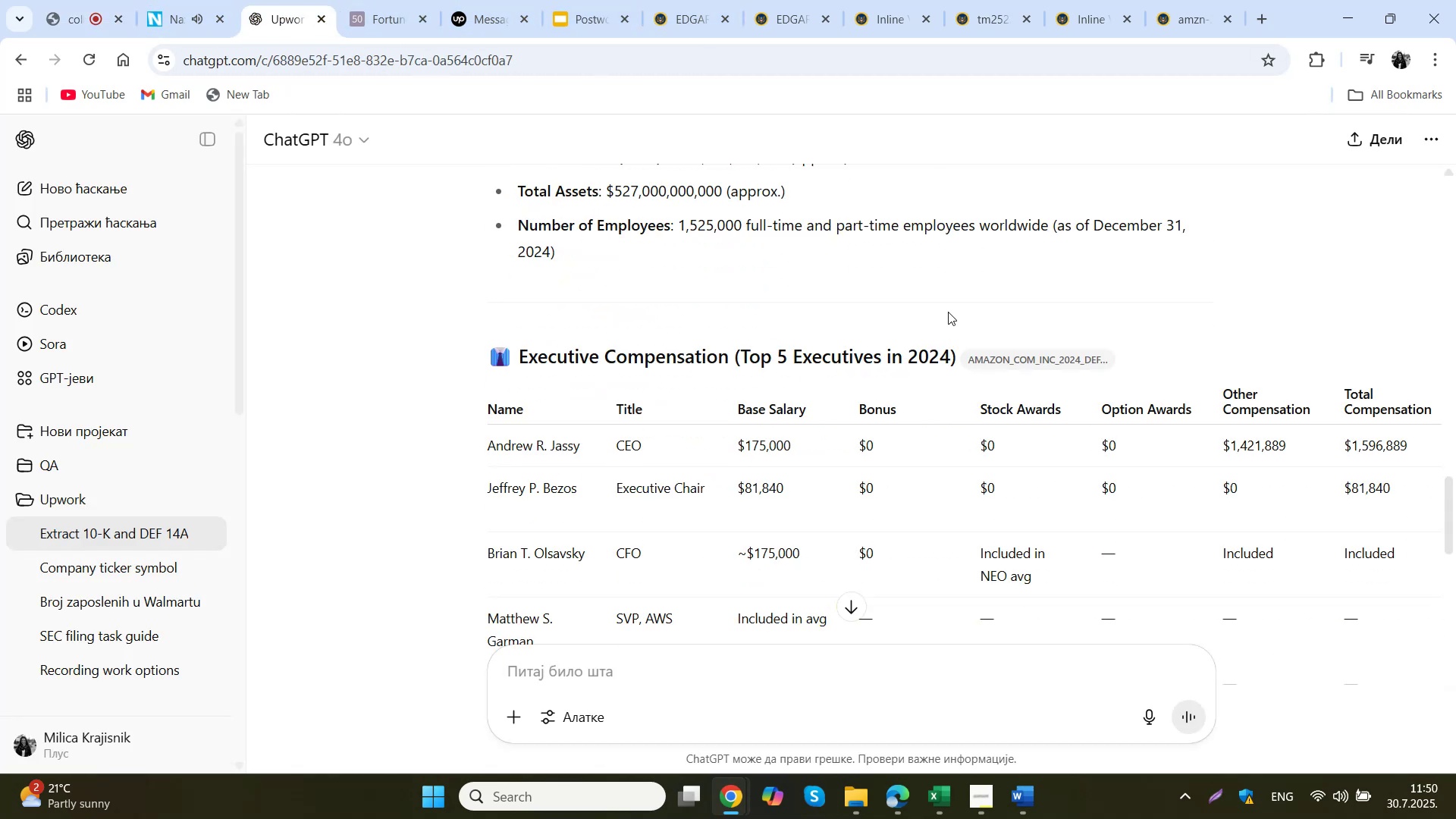 
scroll: coordinate [1037, 354], scroll_direction: down, amount: 1.0
 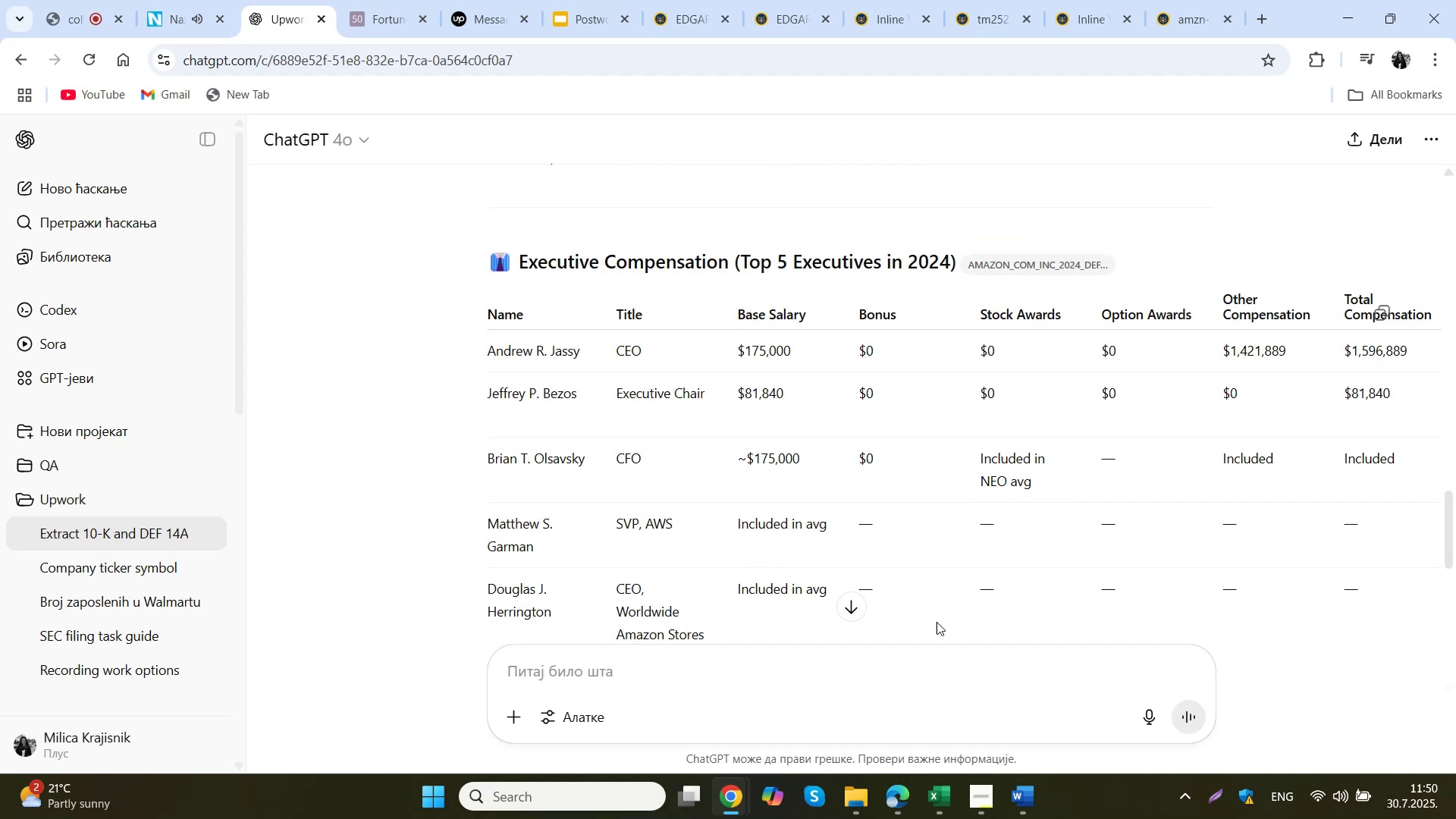 
left_click([1034, 805])
 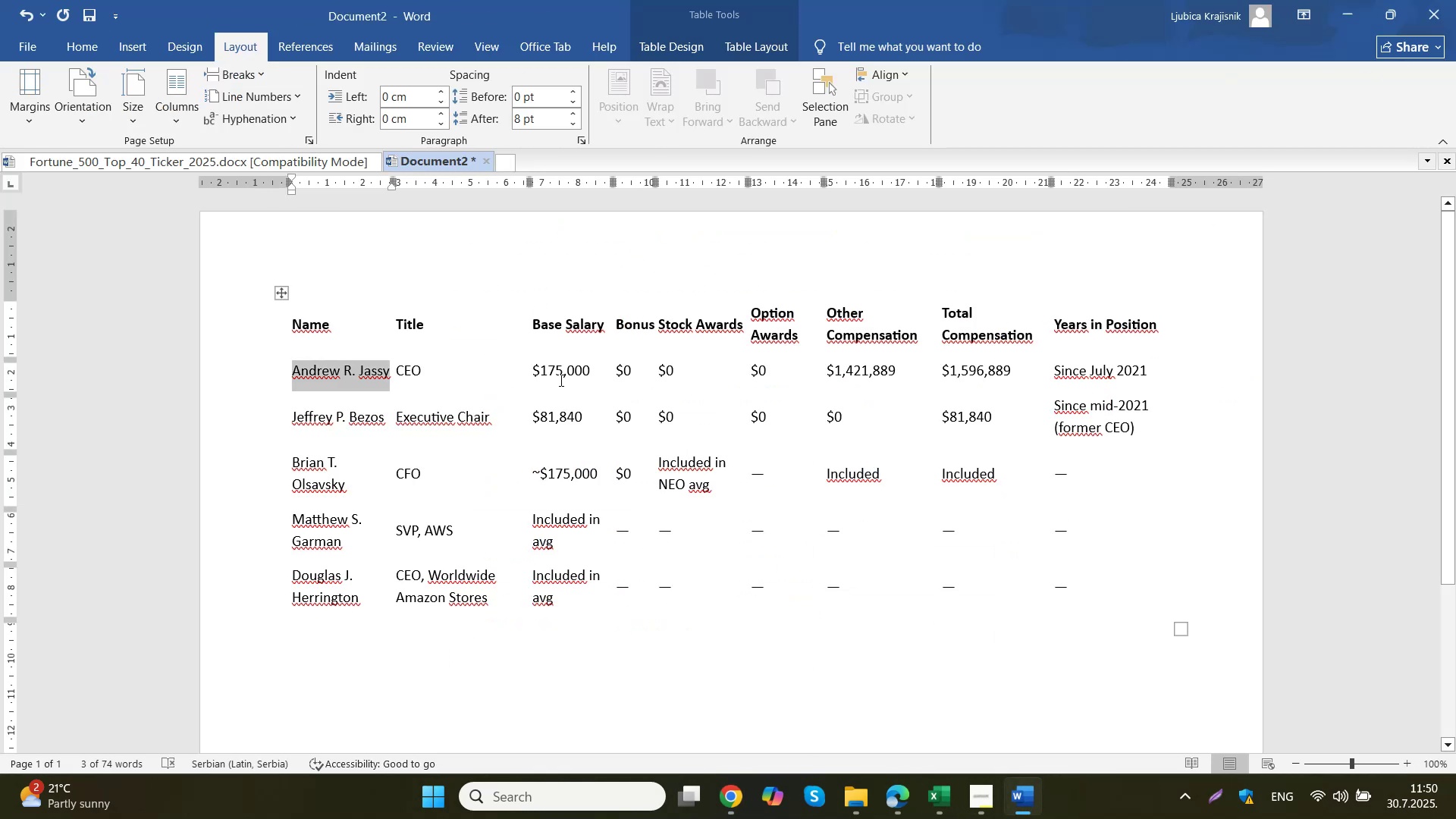 
left_click([454, 381])
 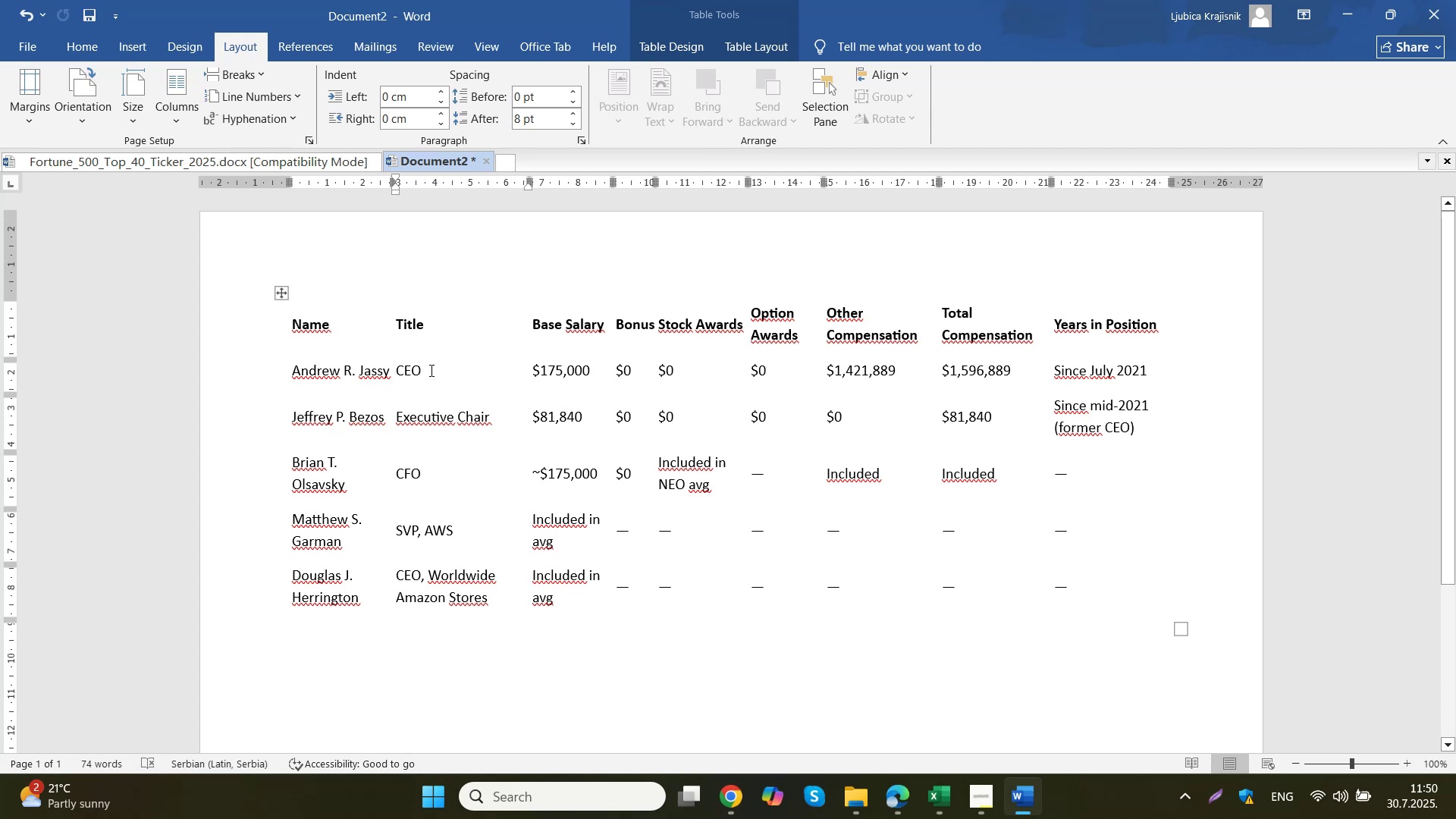 
left_click_drag(start_coordinate=[428, 370], to_coordinate=[400, 372])
 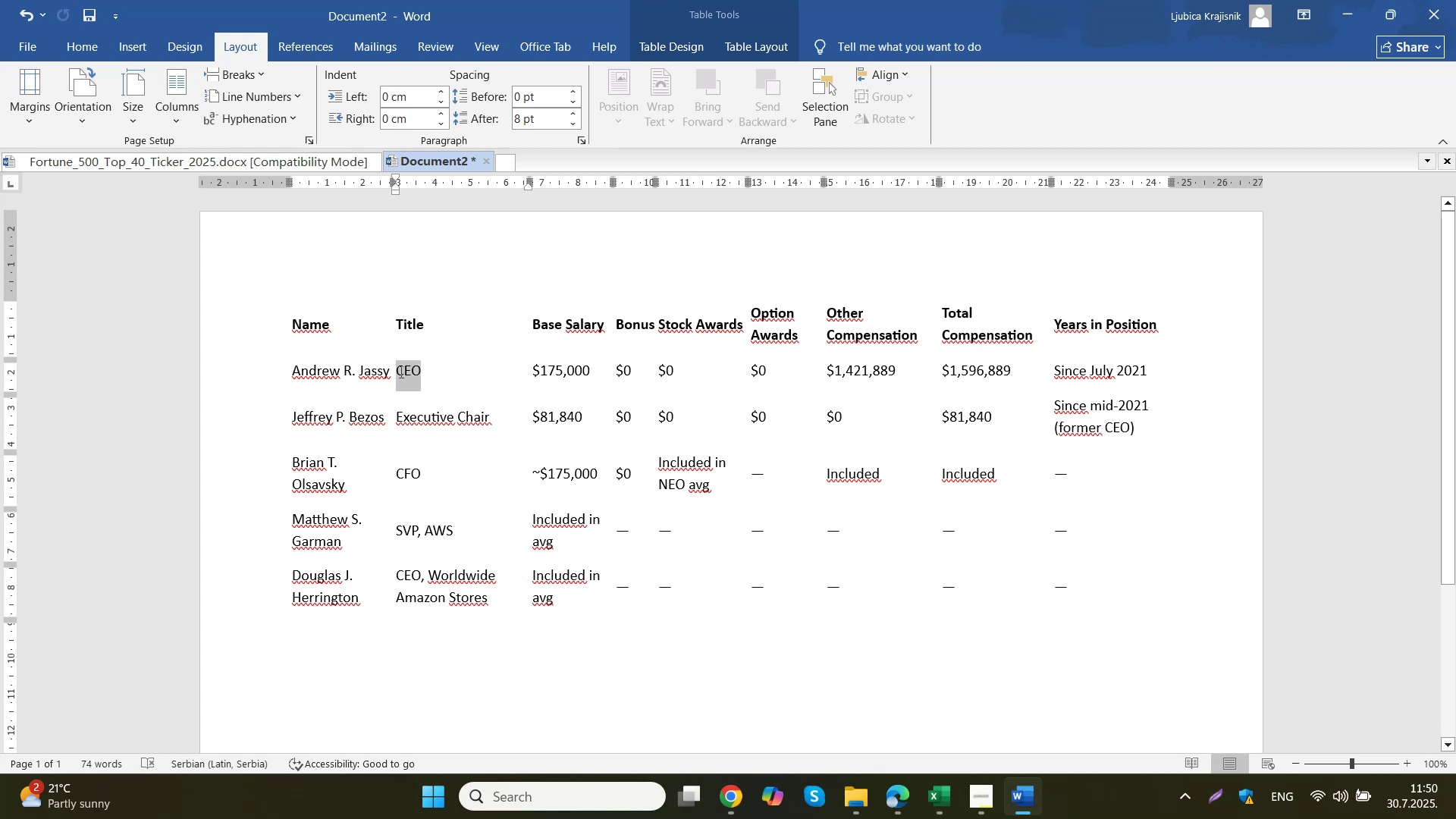 
key(Control+C)
 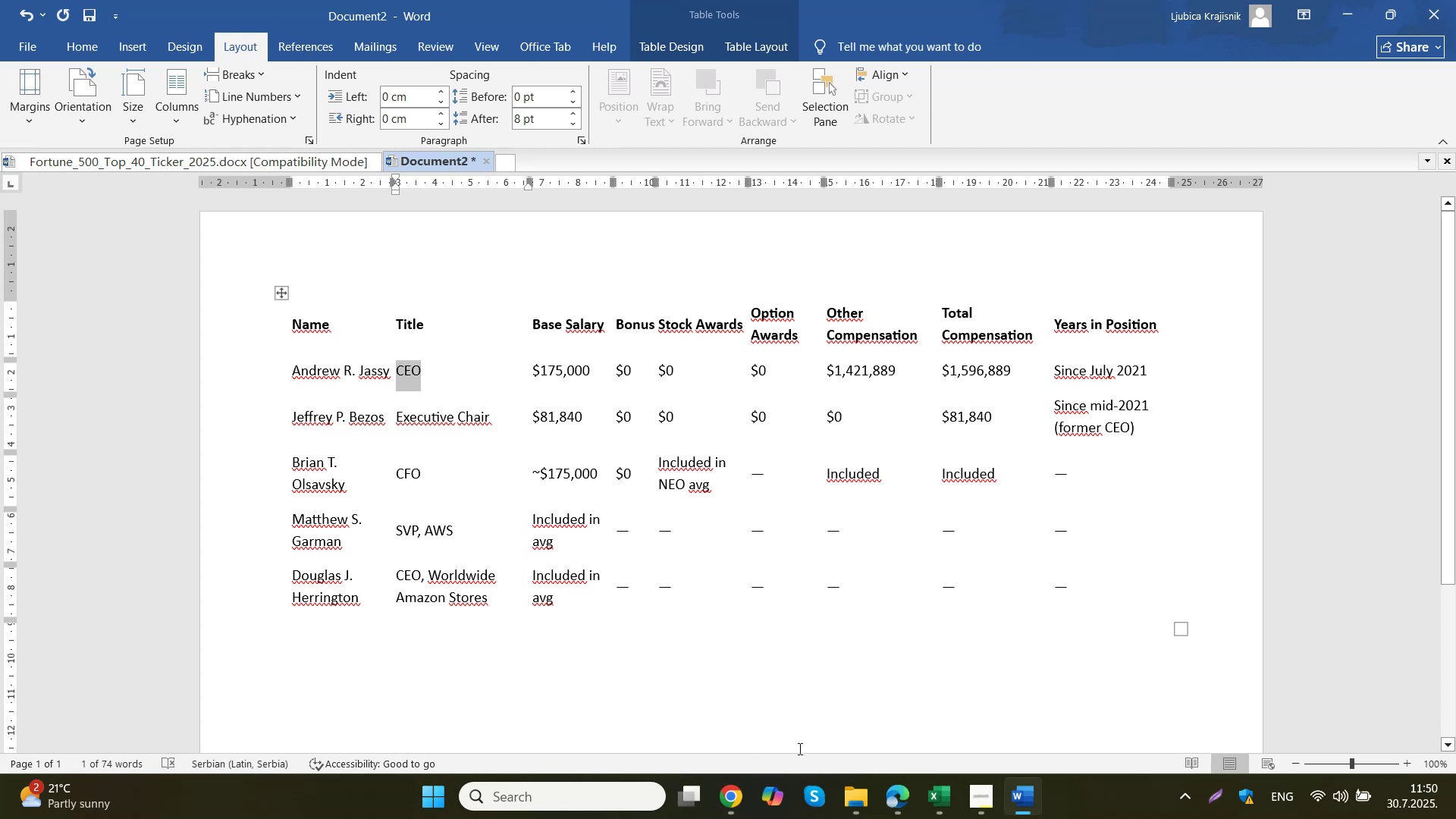 
left_click([936, 790])
 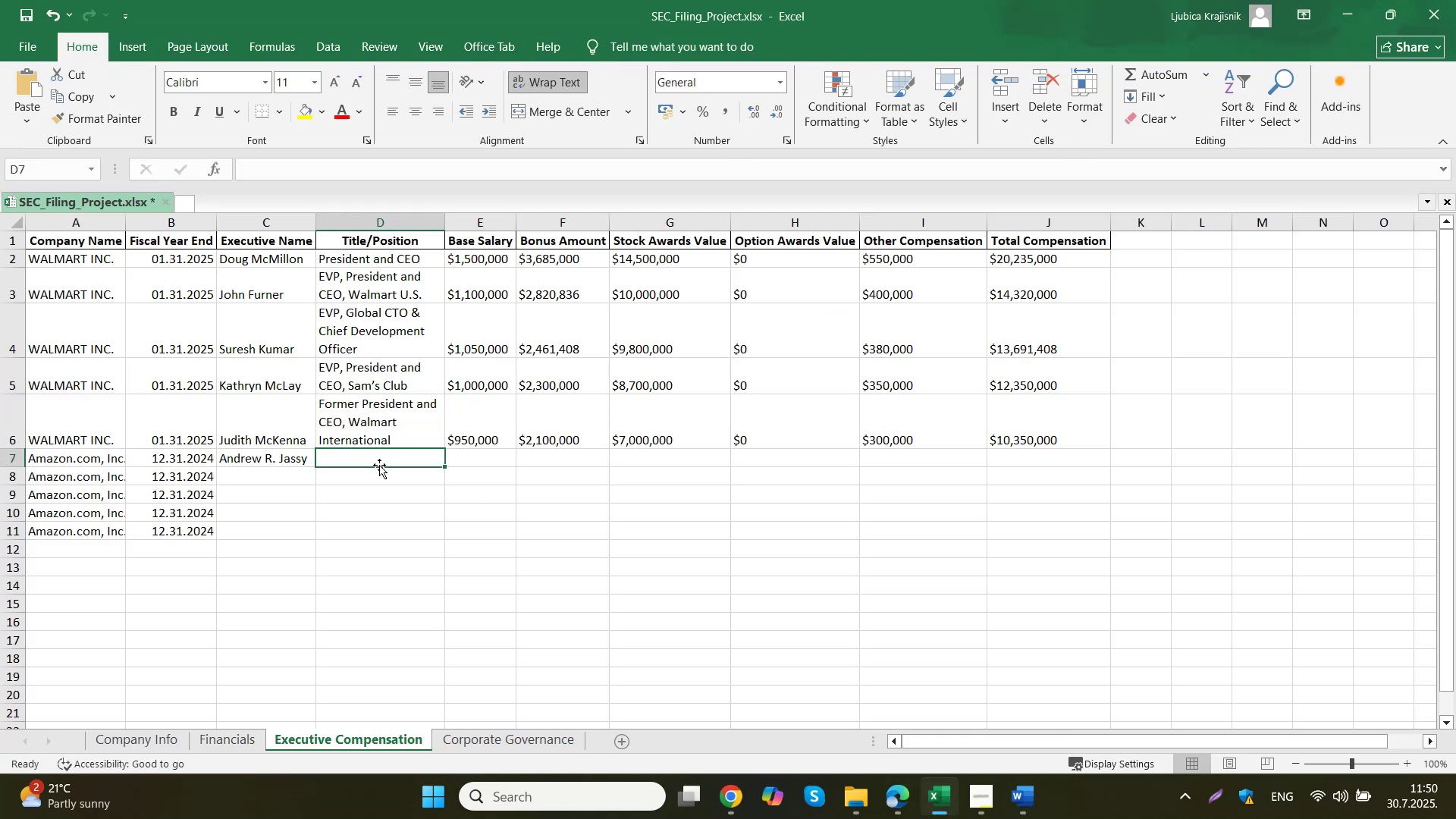 
double_click([383, 458])
 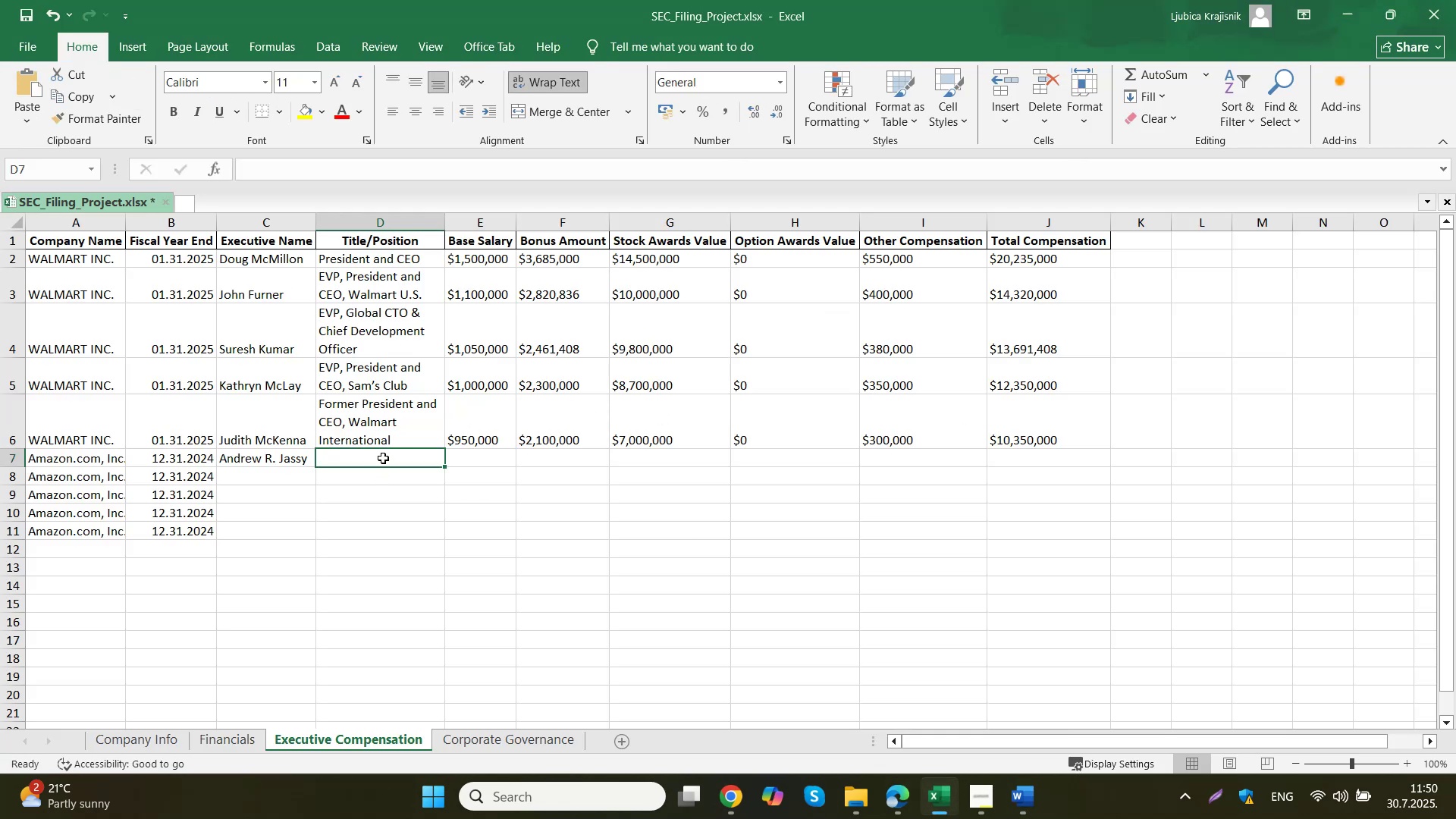 
key(Control+ControlLeft)
 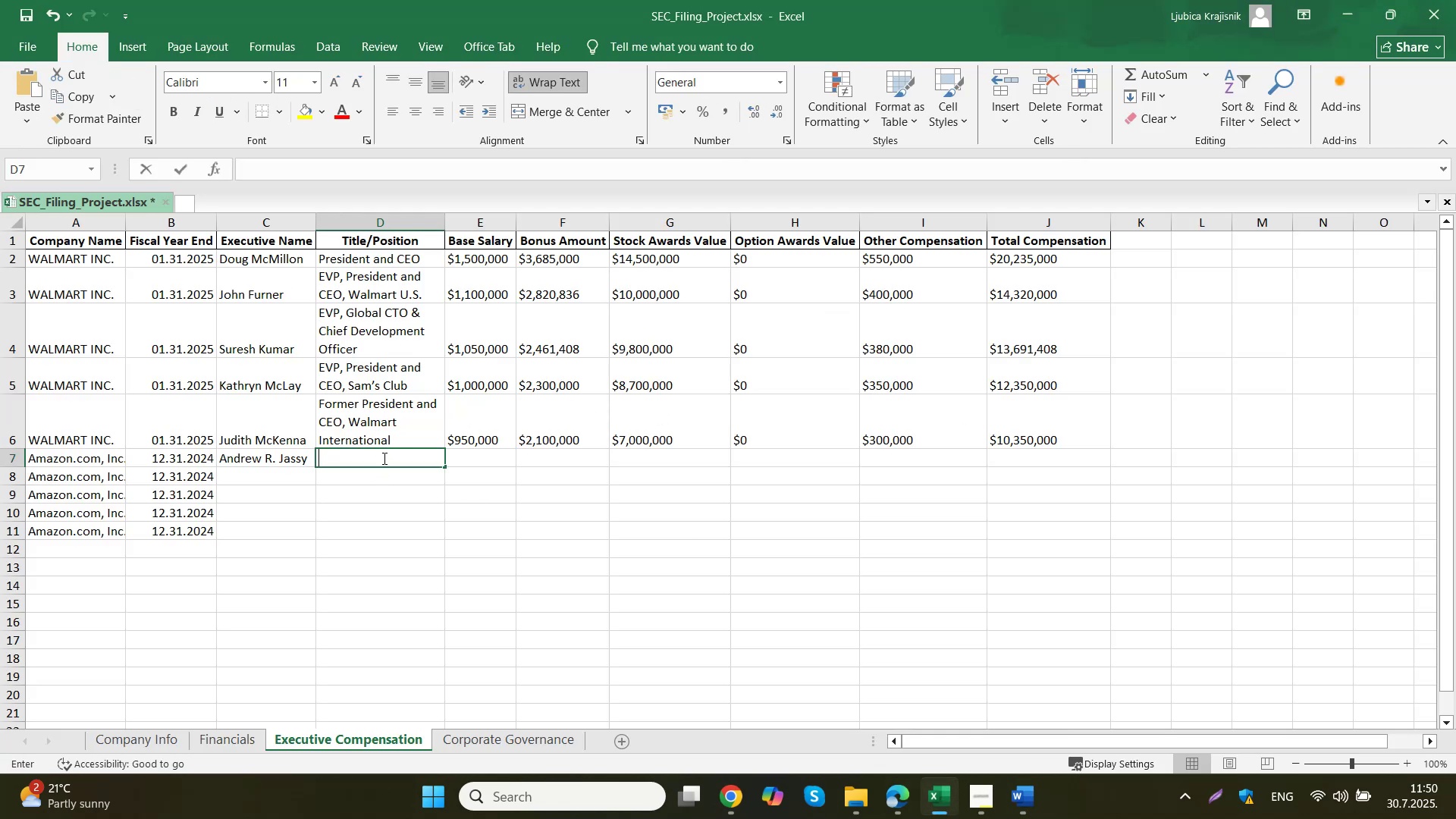 
key(Control+V)
 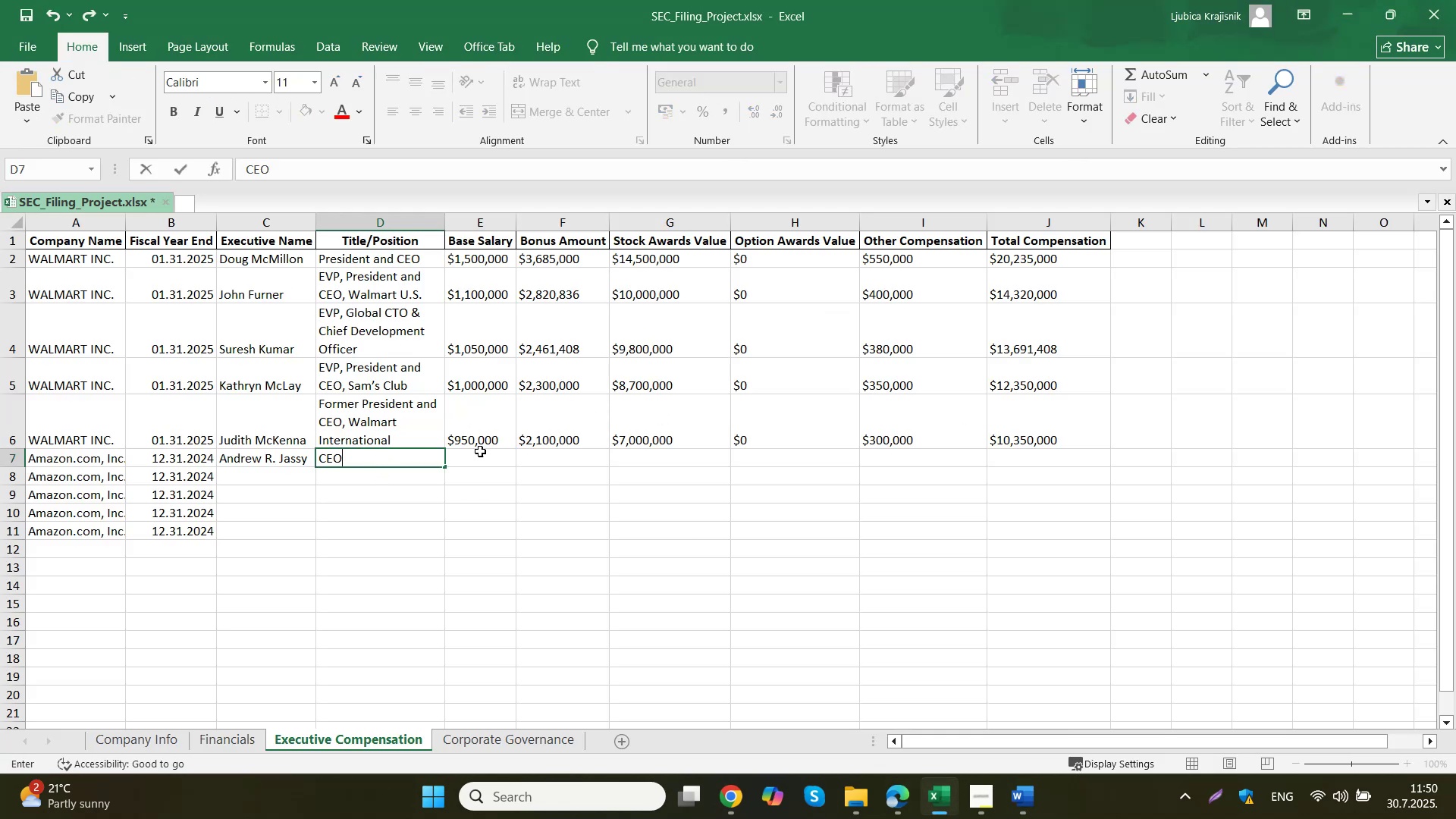 
left_click([500, 461])
 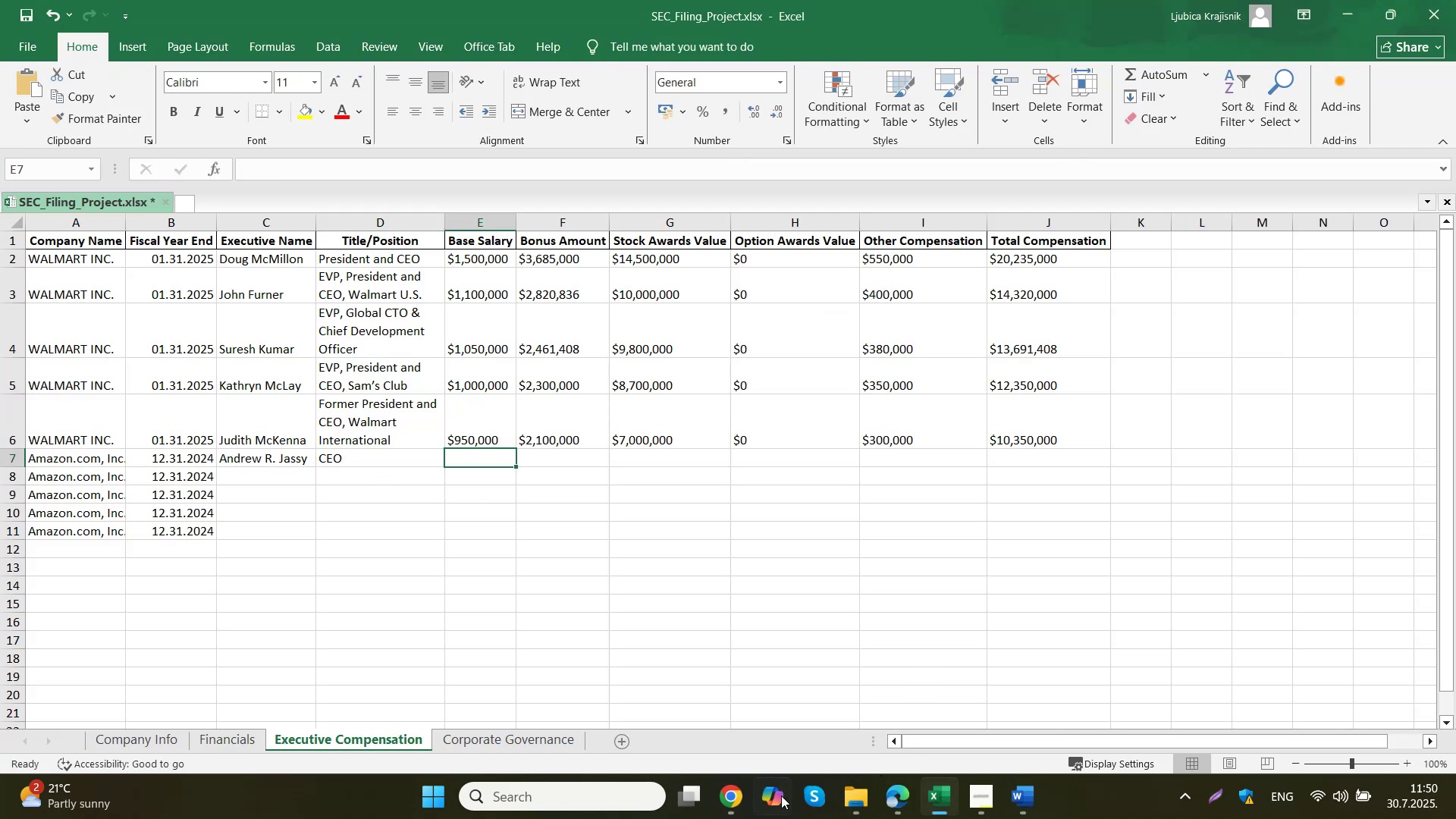 
left_click([1014, 793])
 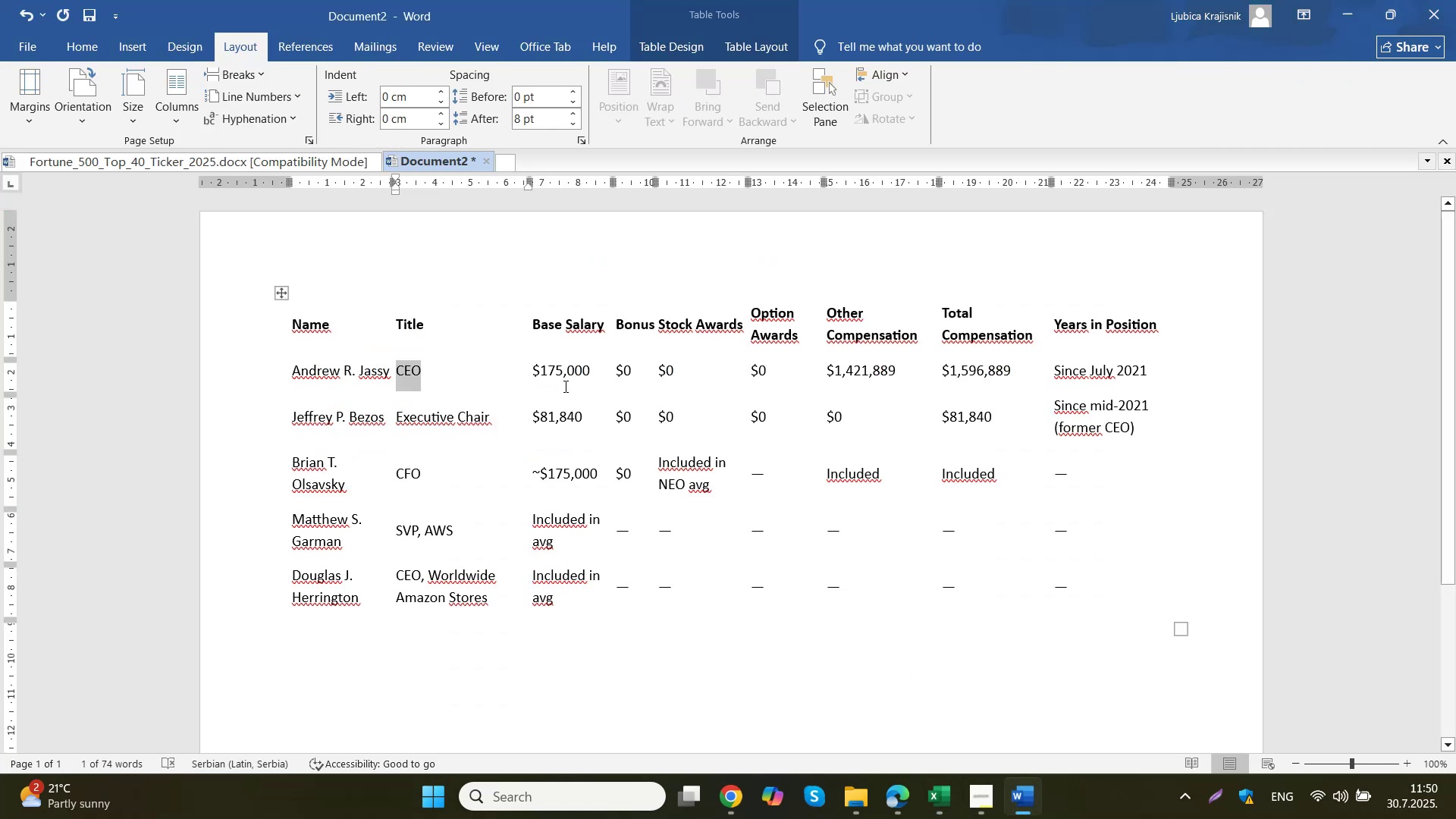 
left_click([530, 372])
 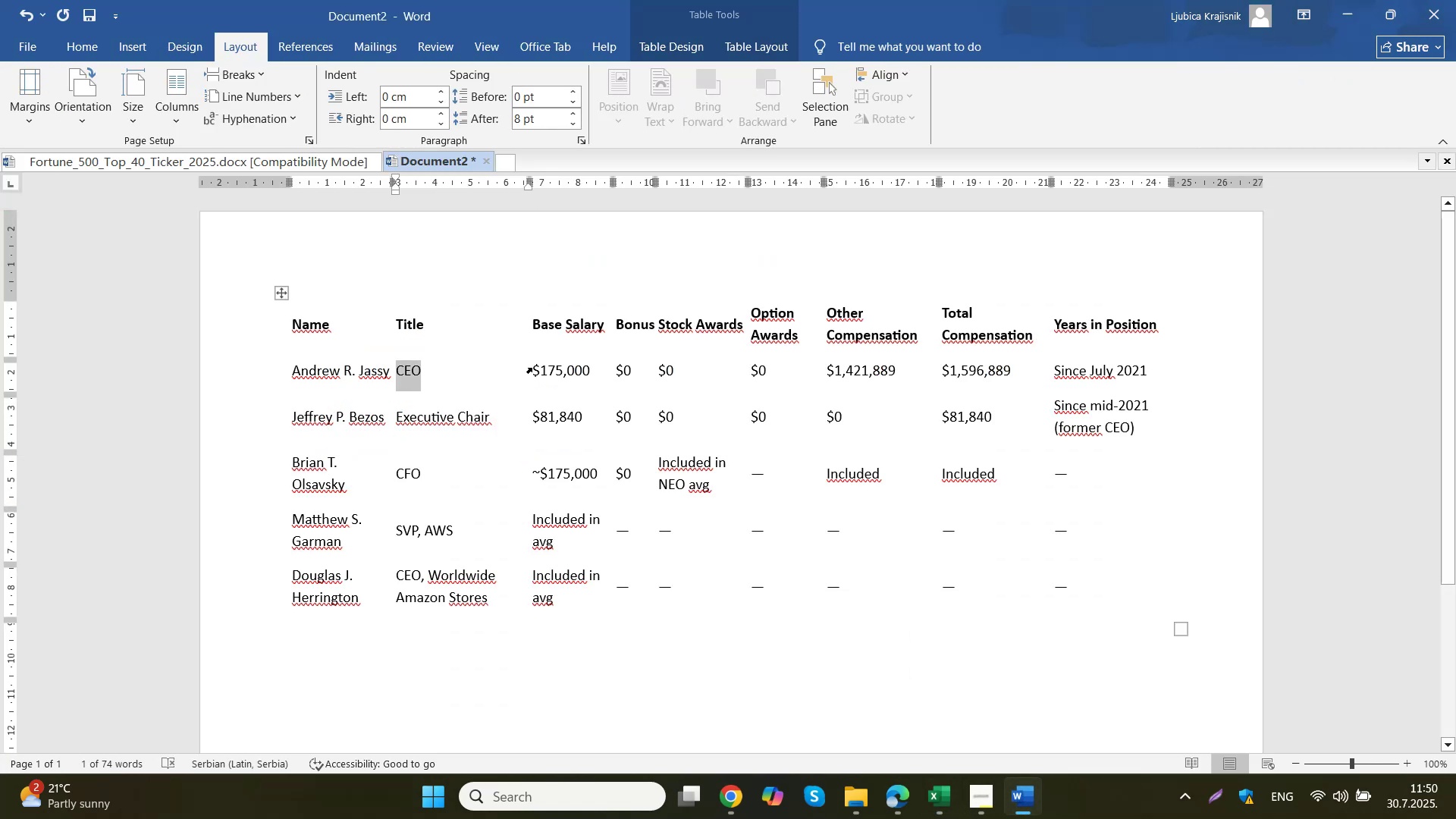 
left_click_drag(start_coordinate=[531, 368], to_coordinate=[588, 374])
 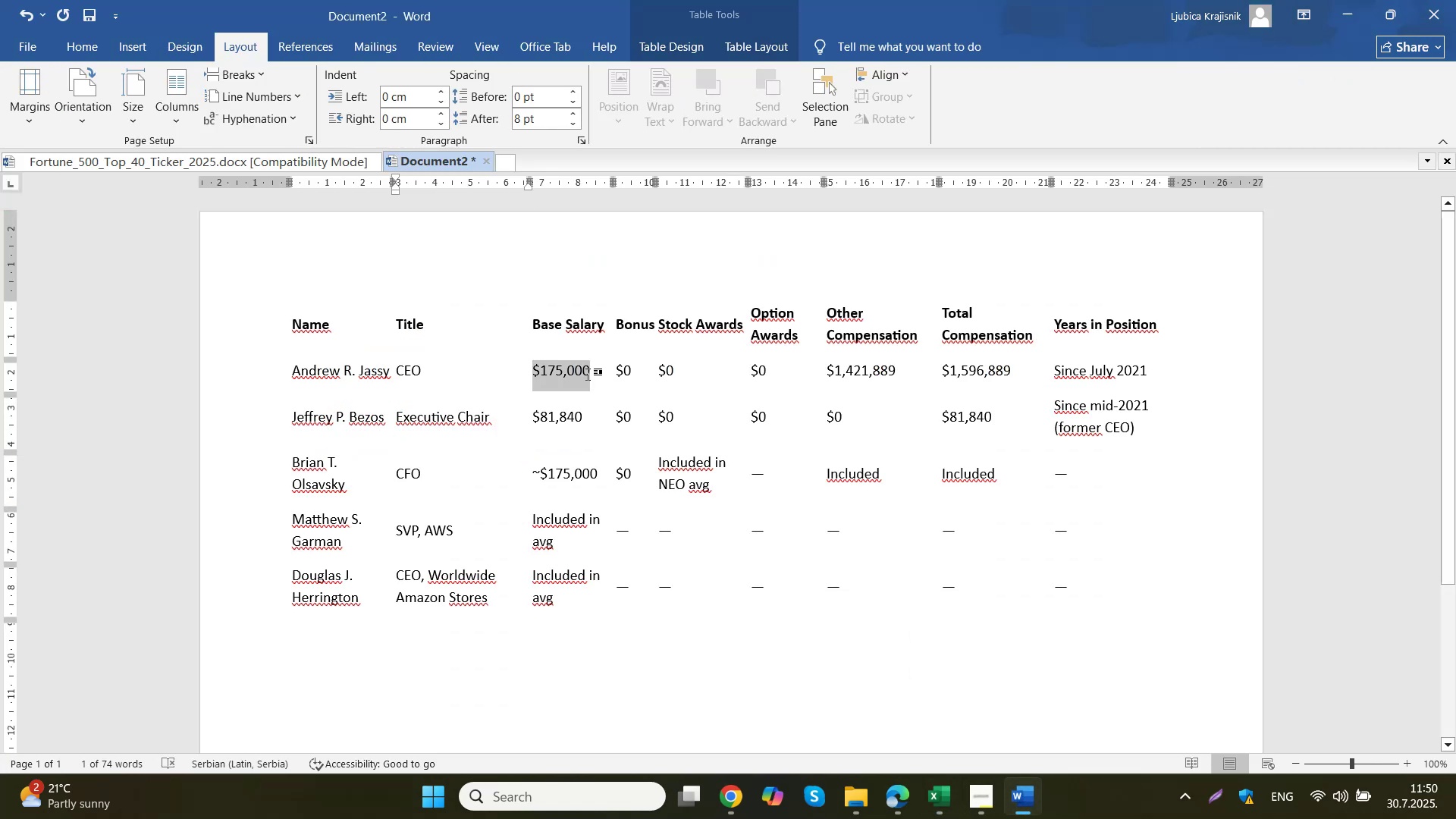 
key(Control+C)
 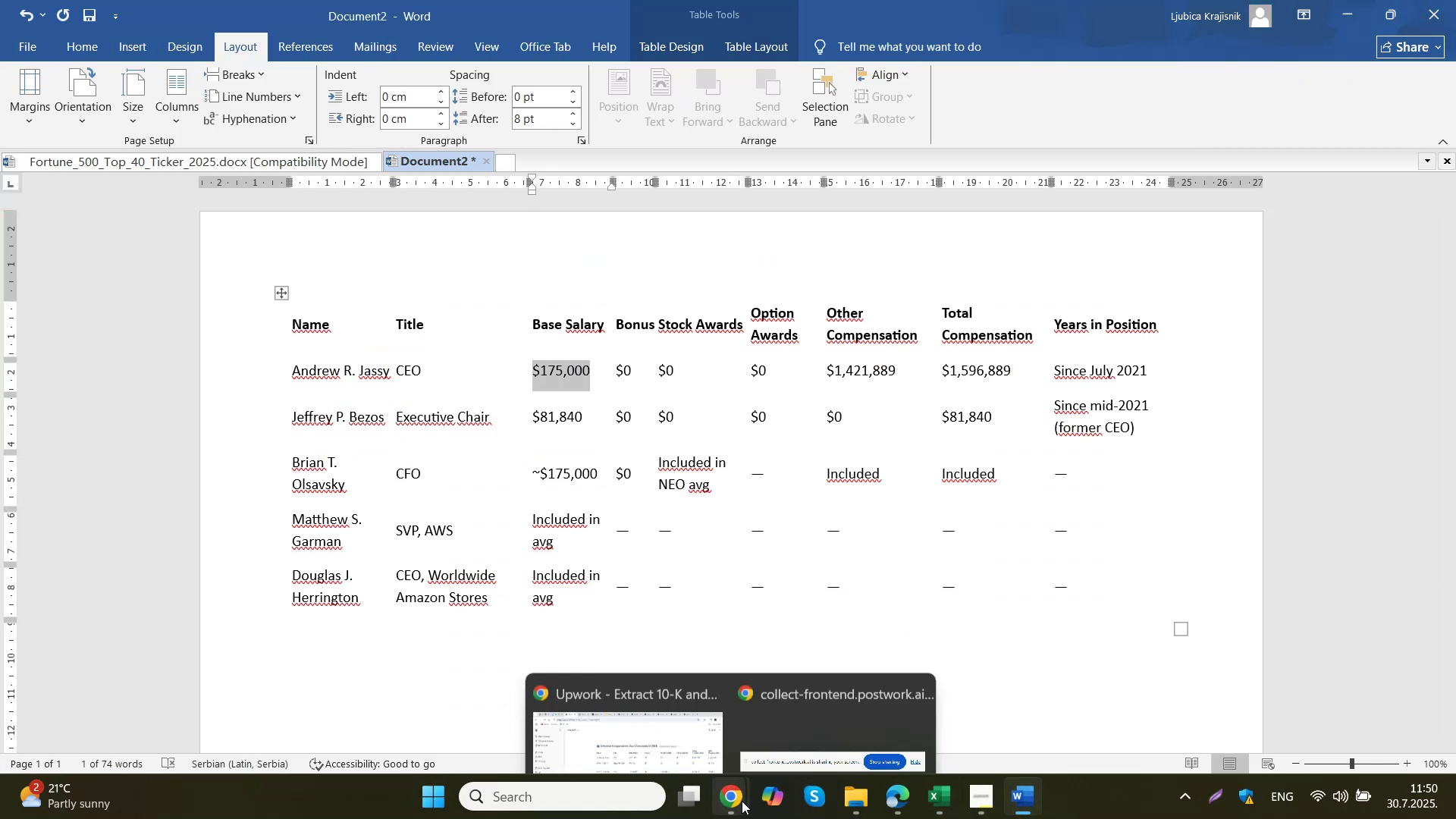 
left_click([936, 795])
 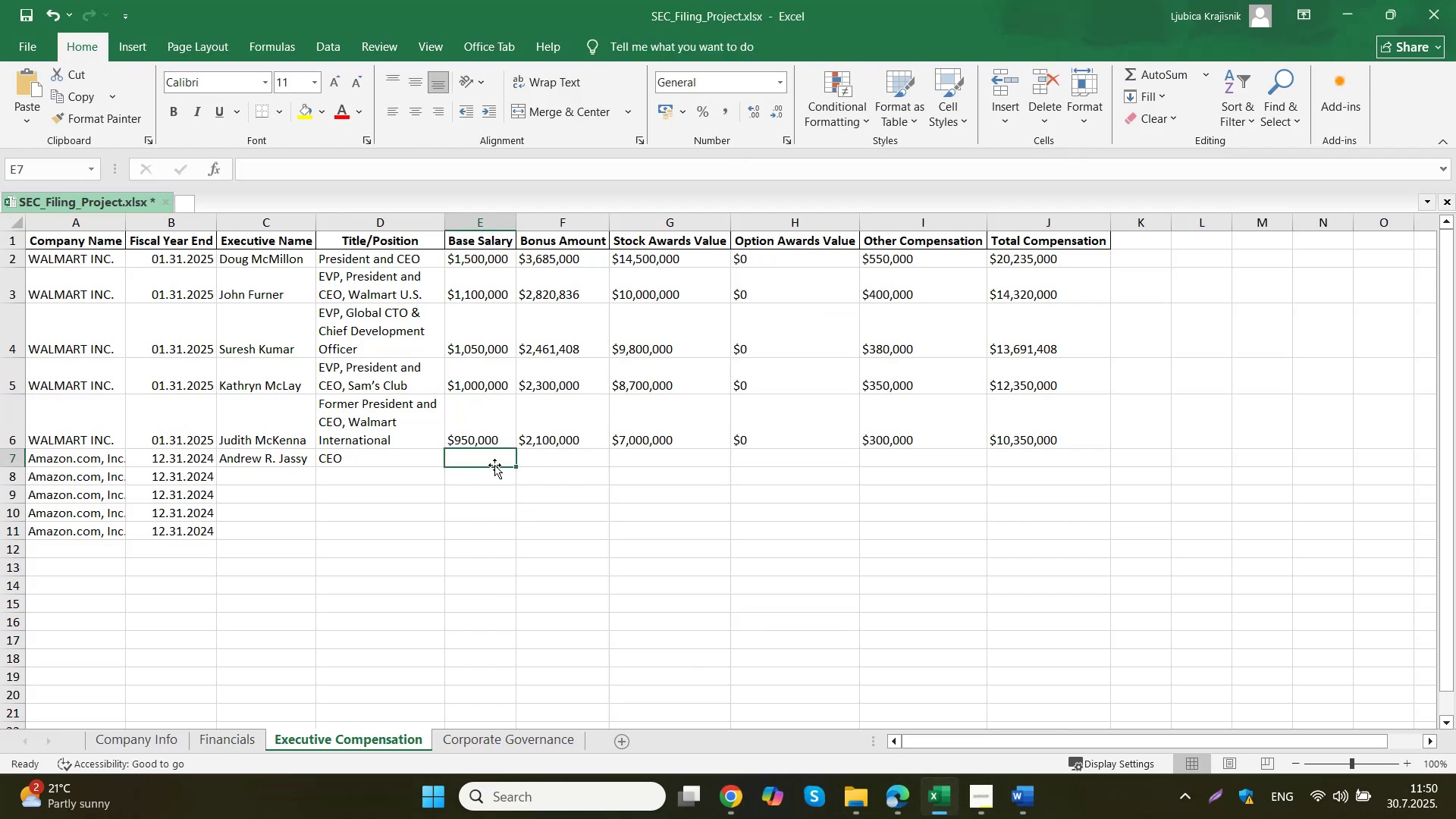 
double_click([483, 453])
 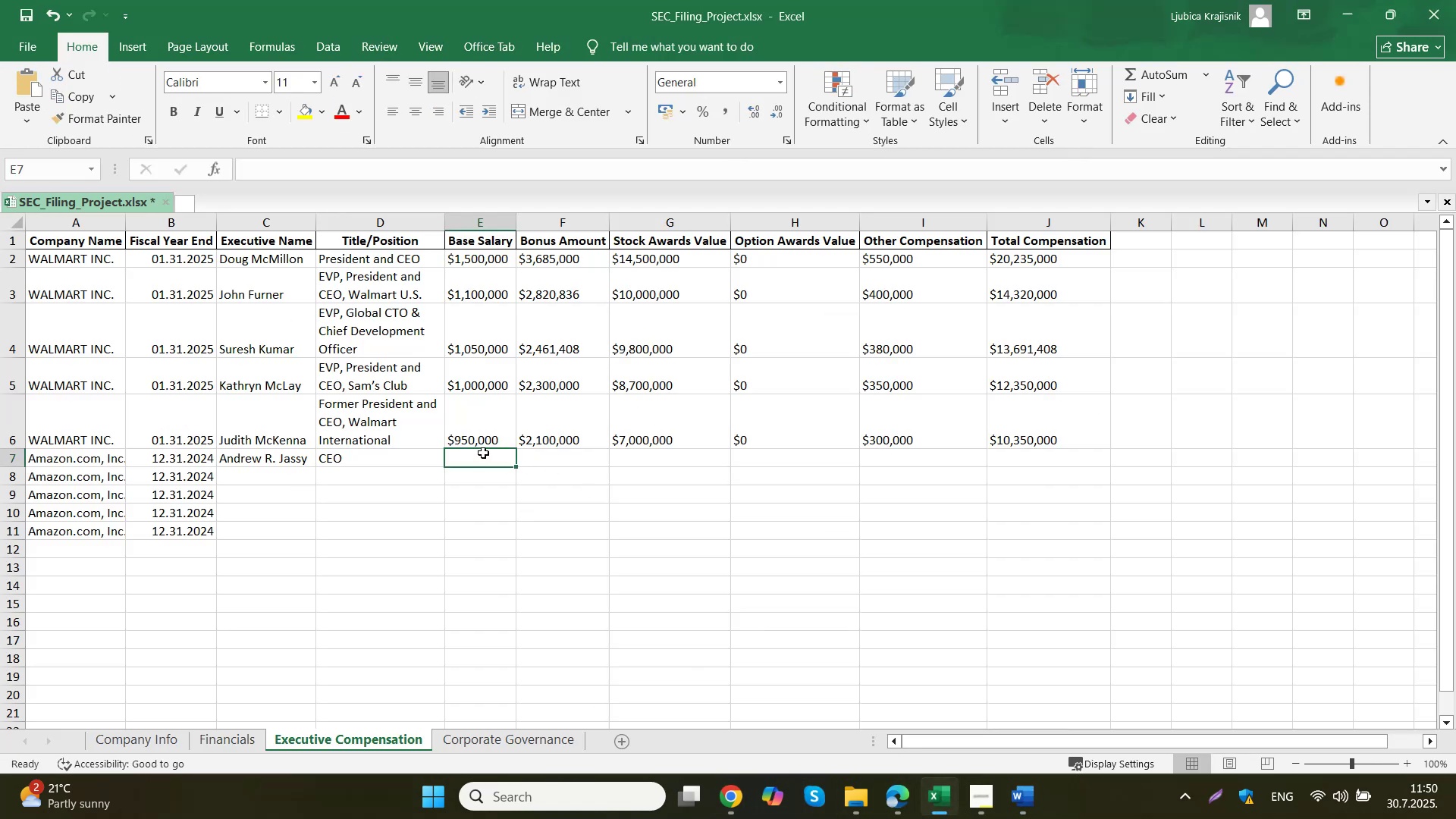 
key(Control+ControlLeft)
 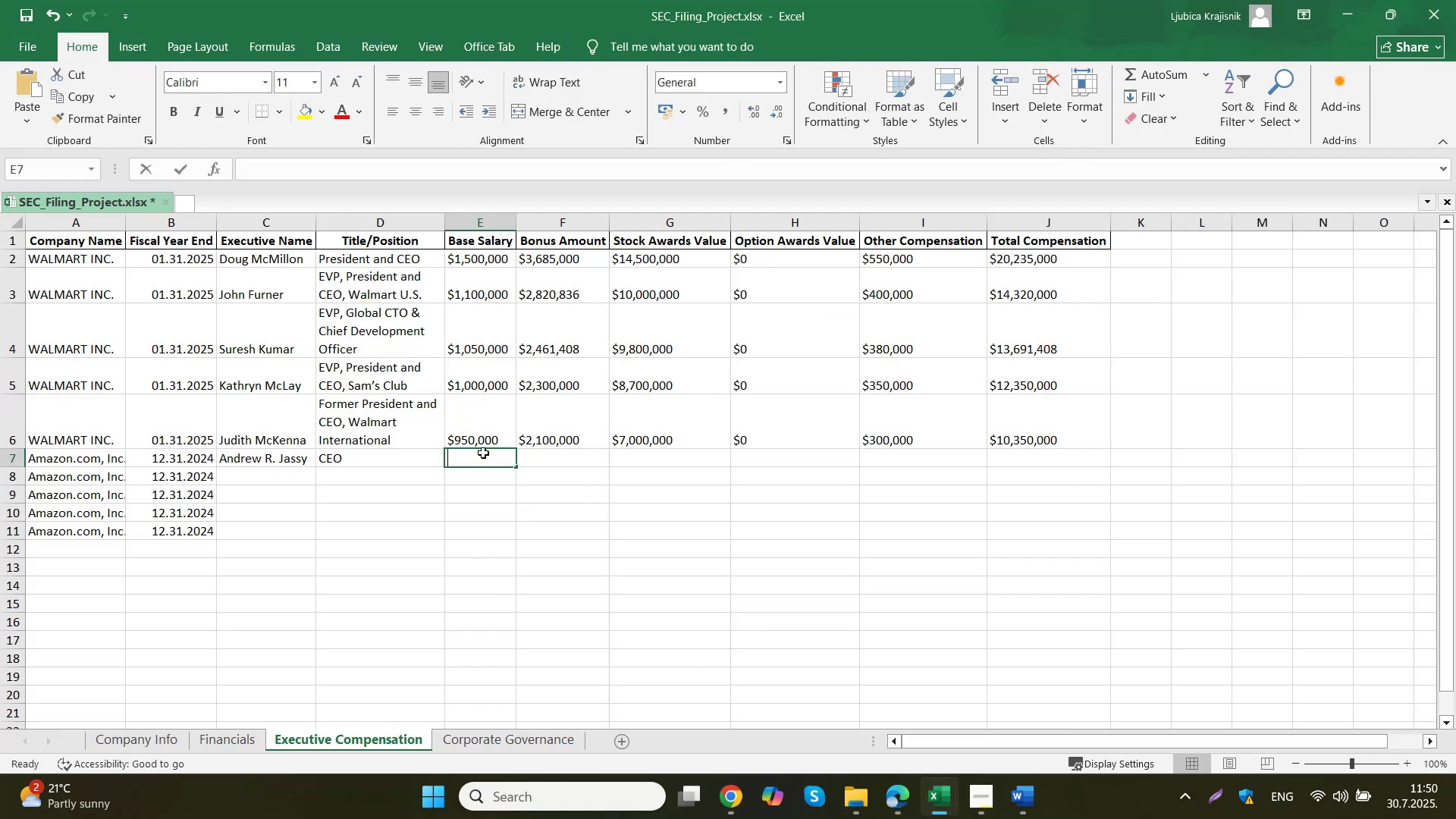 
key(Control+V)
 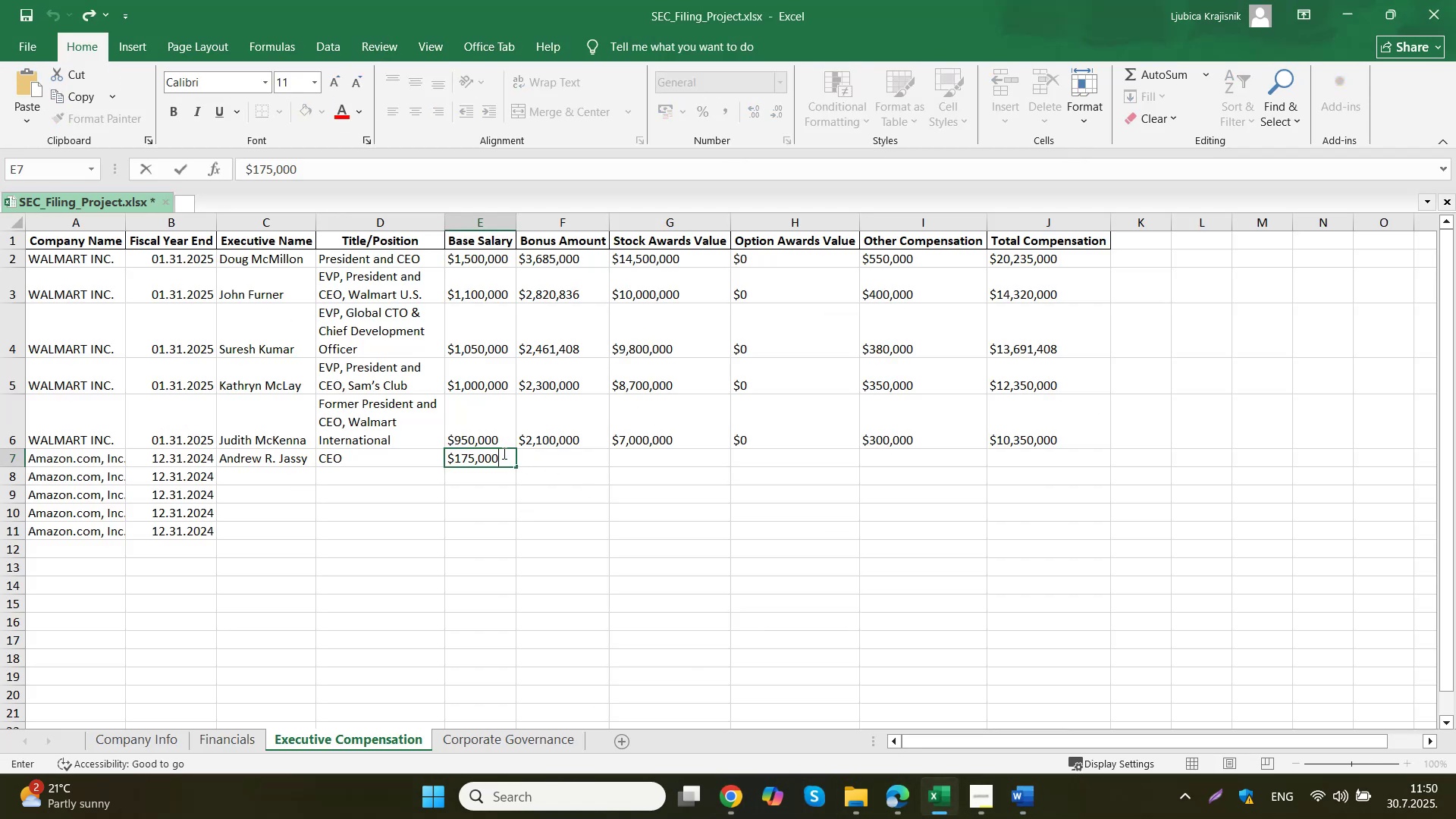 
left_click([566, 453])
 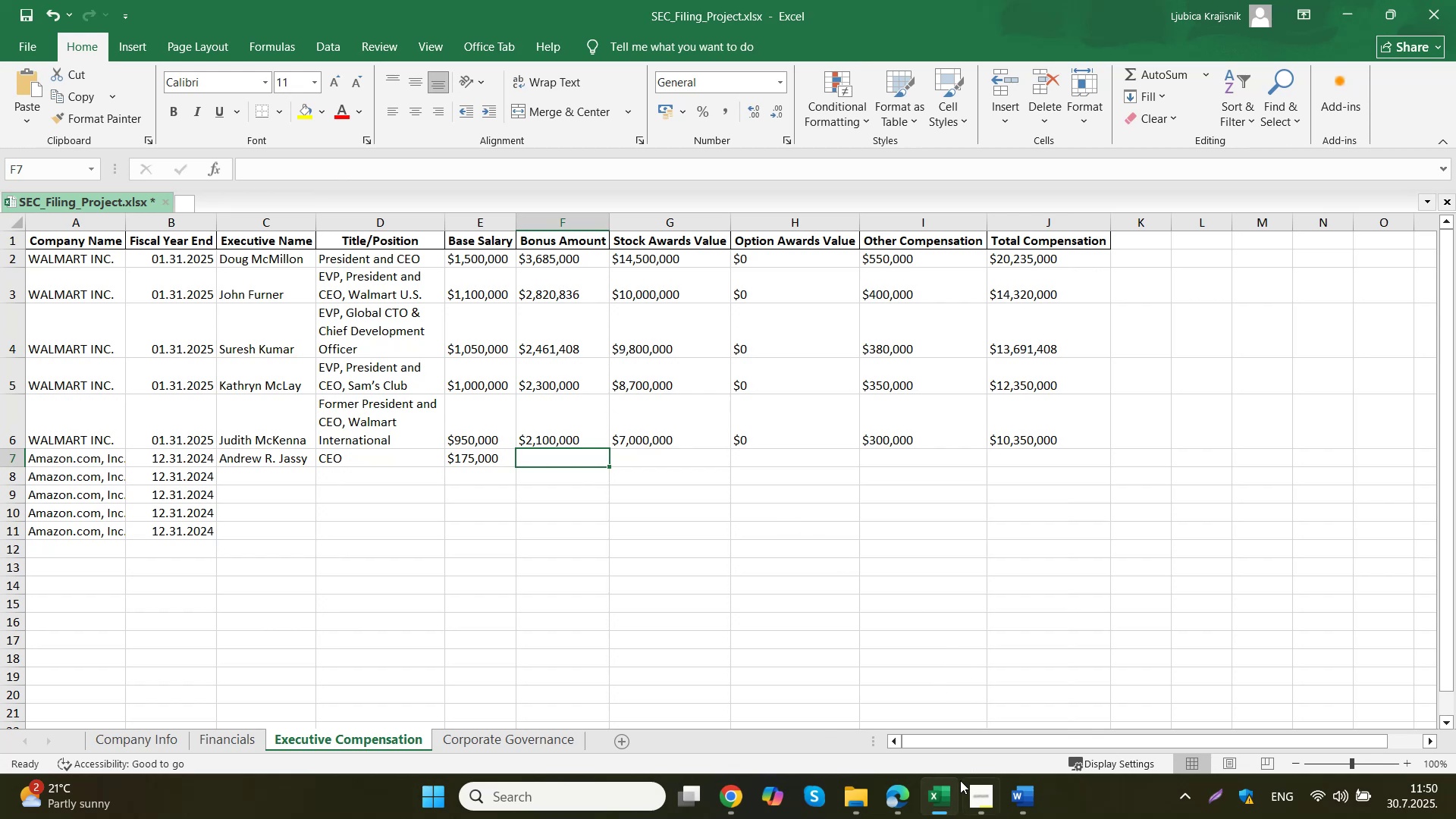 
left_click([1019, 797])
 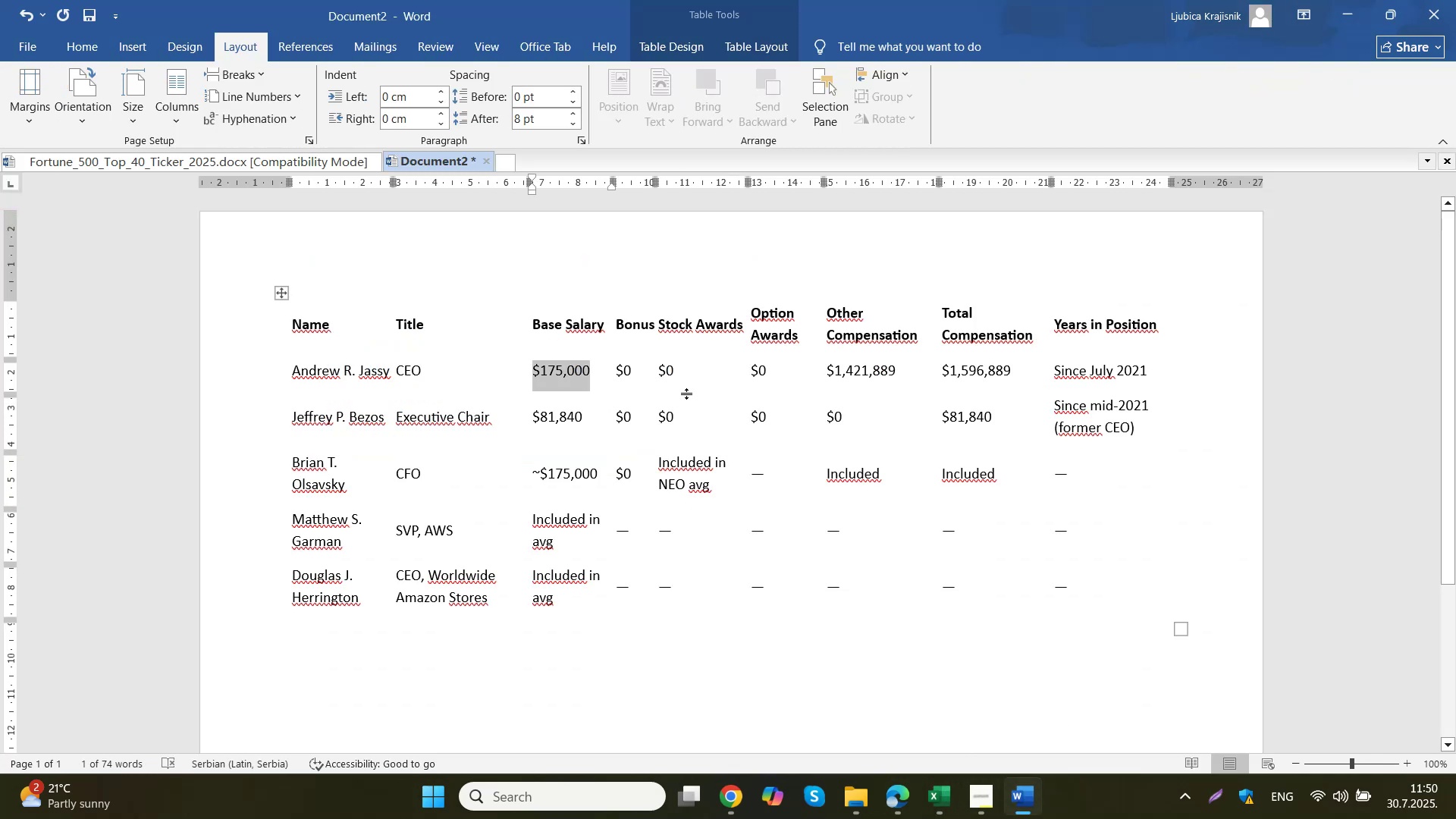 
left_click_drag(start_coordinate=[827, 372], to_coordinate=[890, 377])
 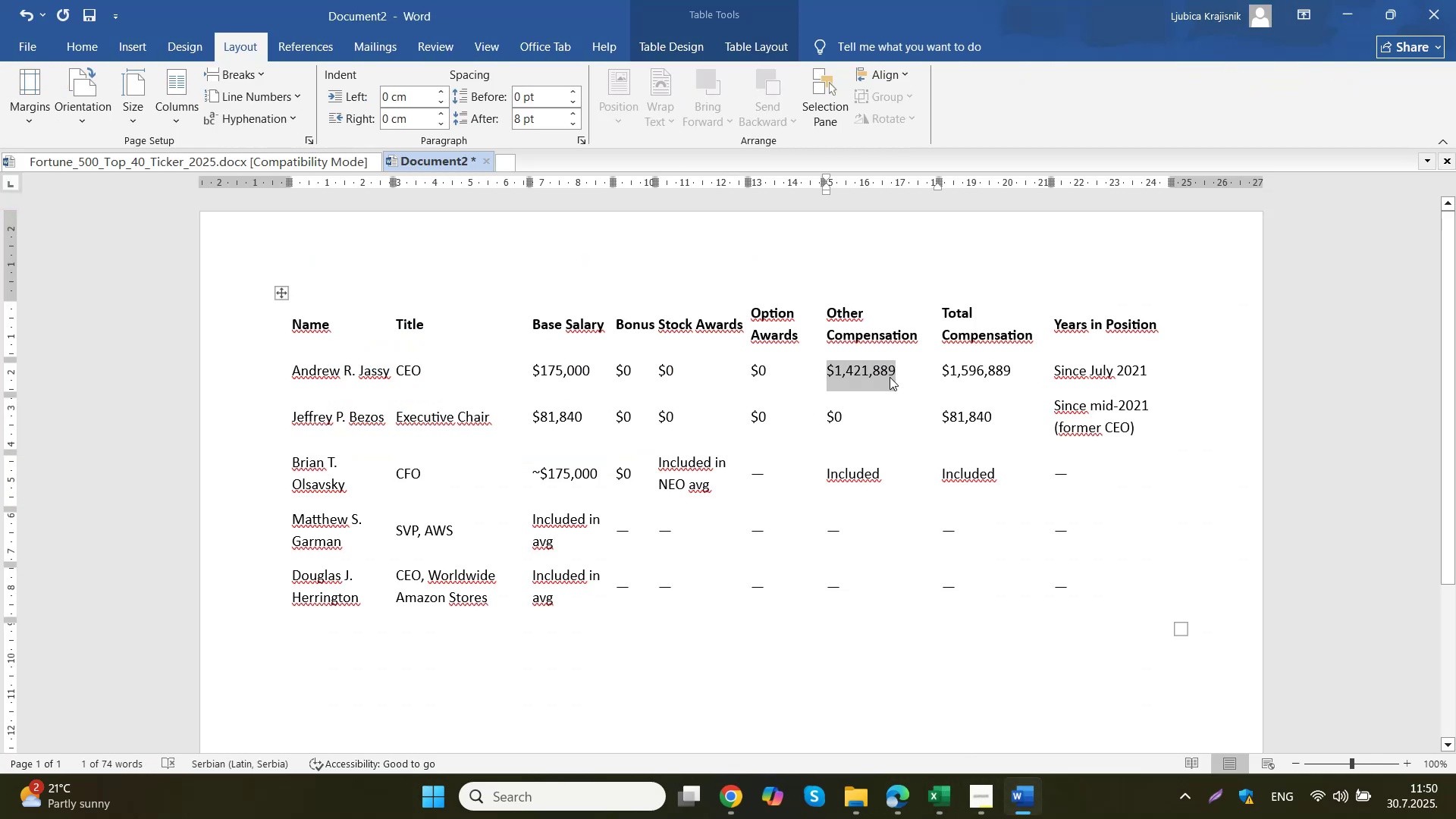 
key(Control+C)
 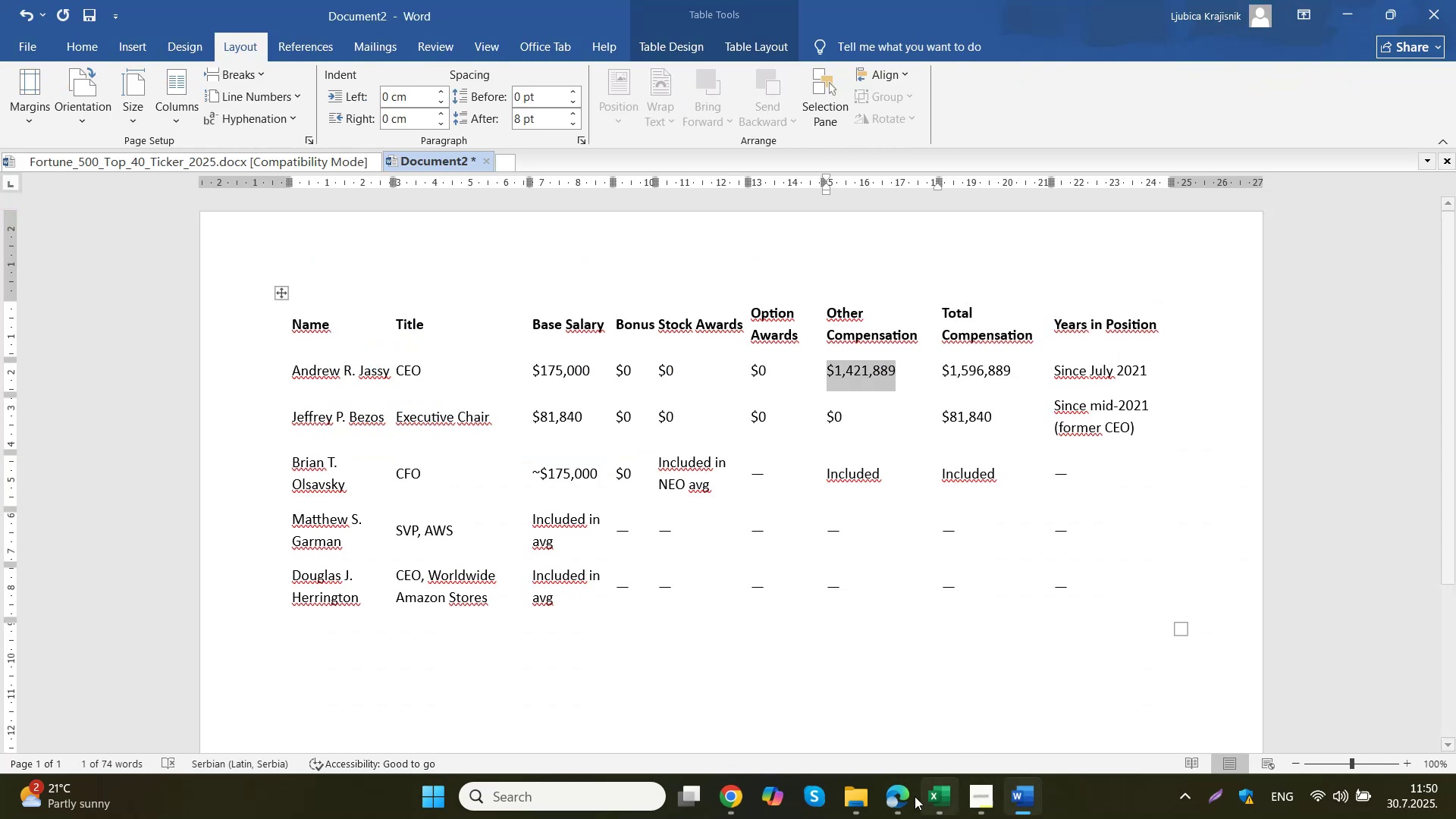 
left_click([733, 793])
 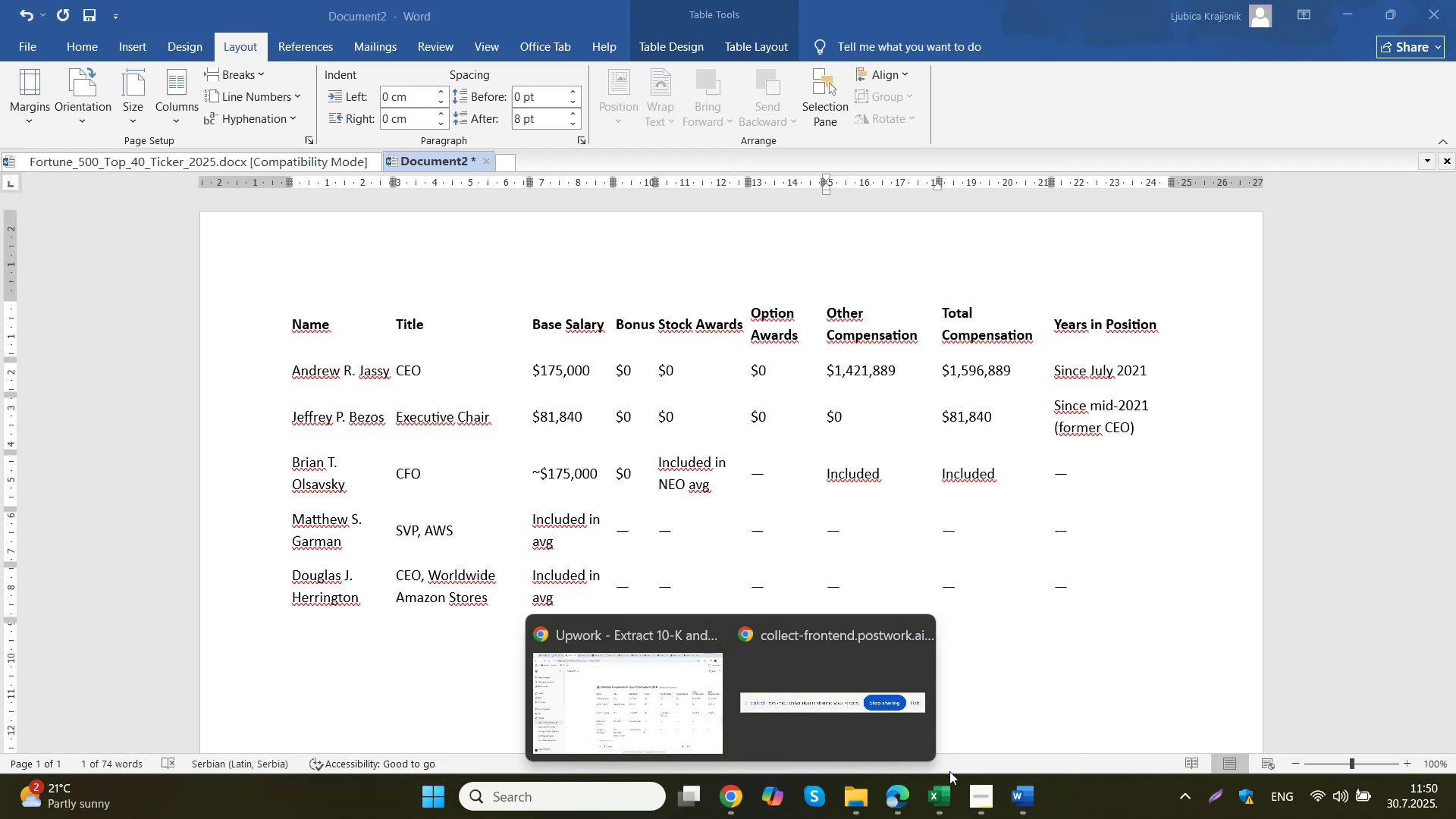 
left_click([942, 799])
 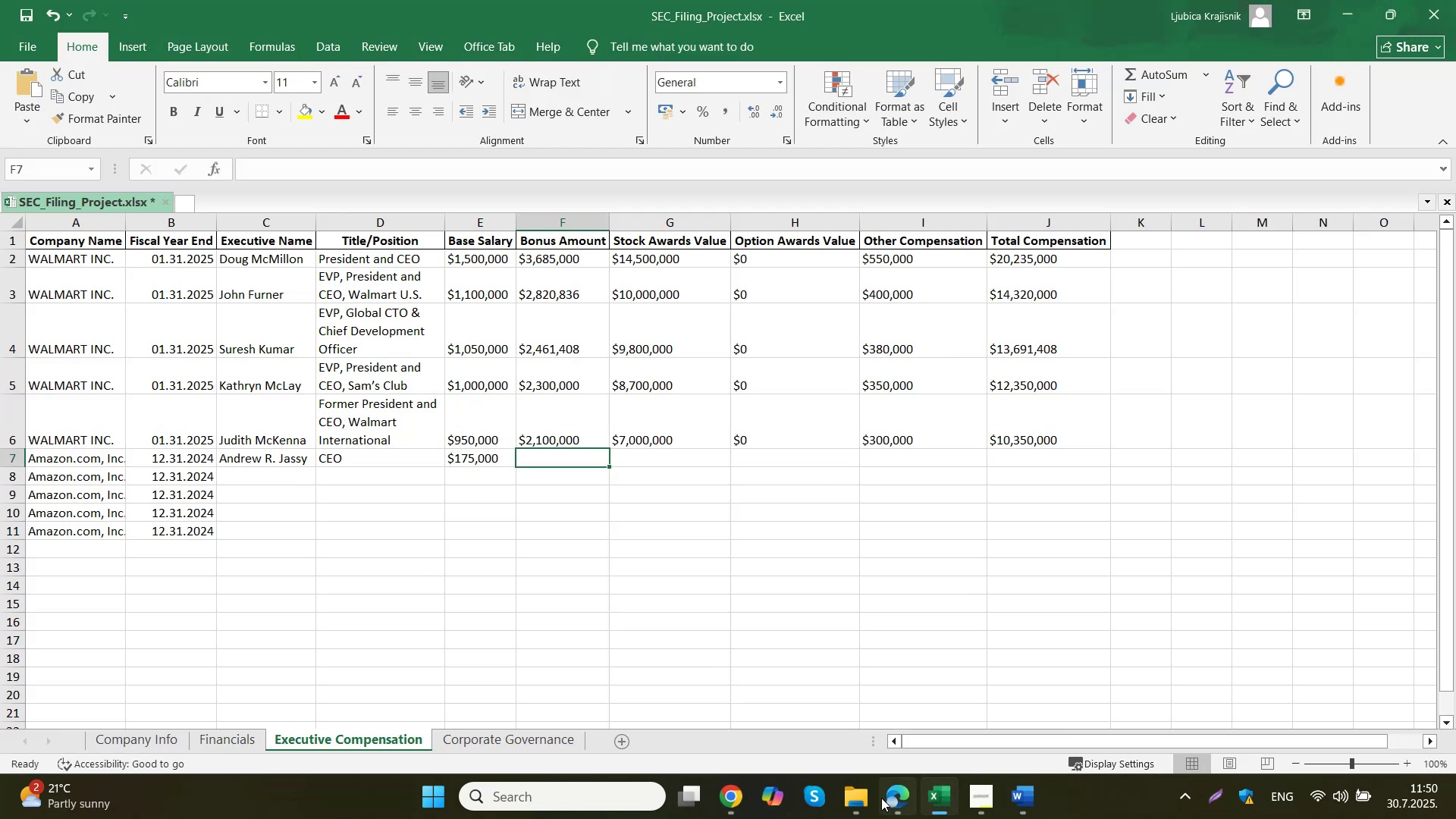 
left_click([902, 795])
 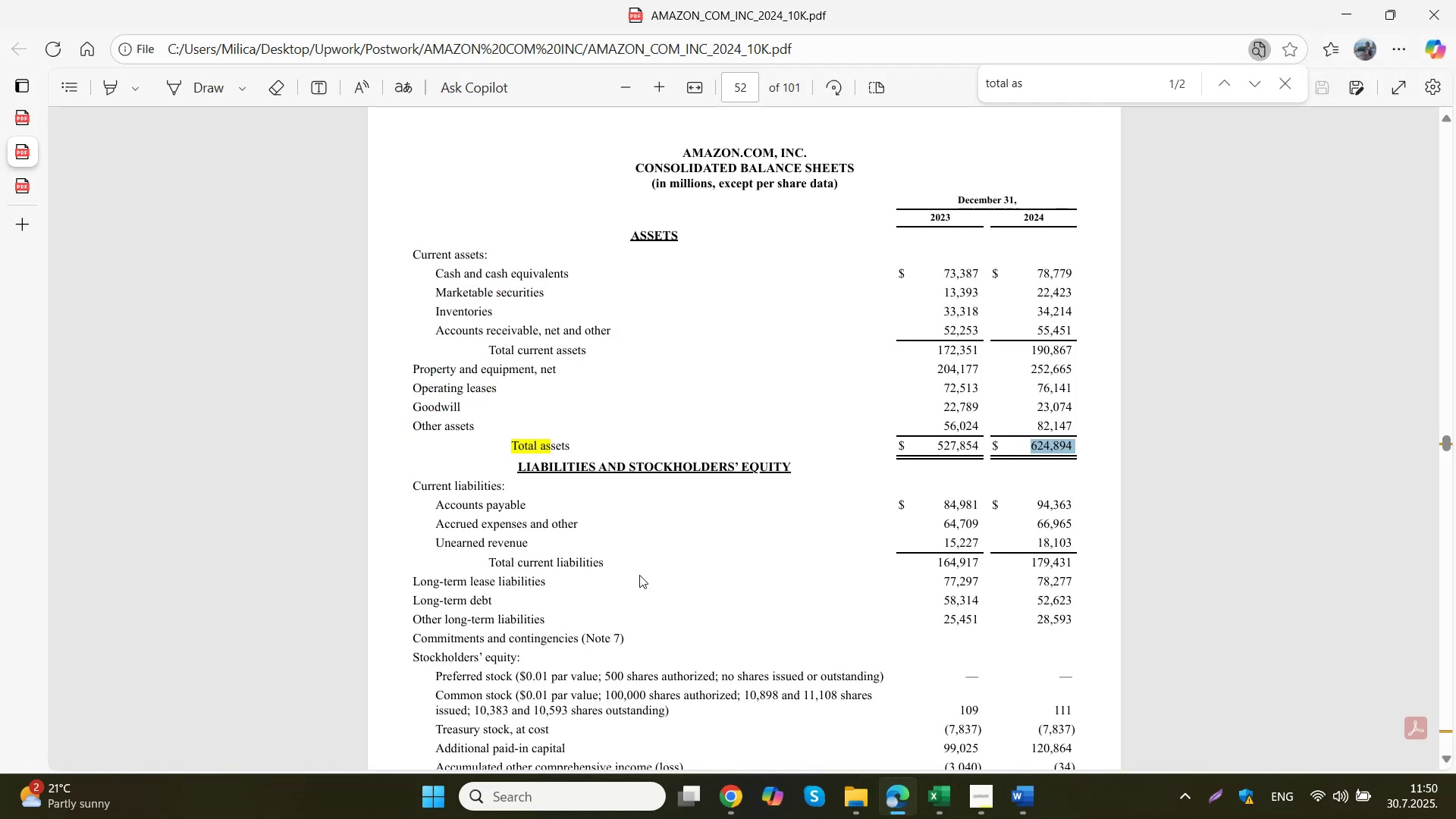 
left_click([25, 112])
 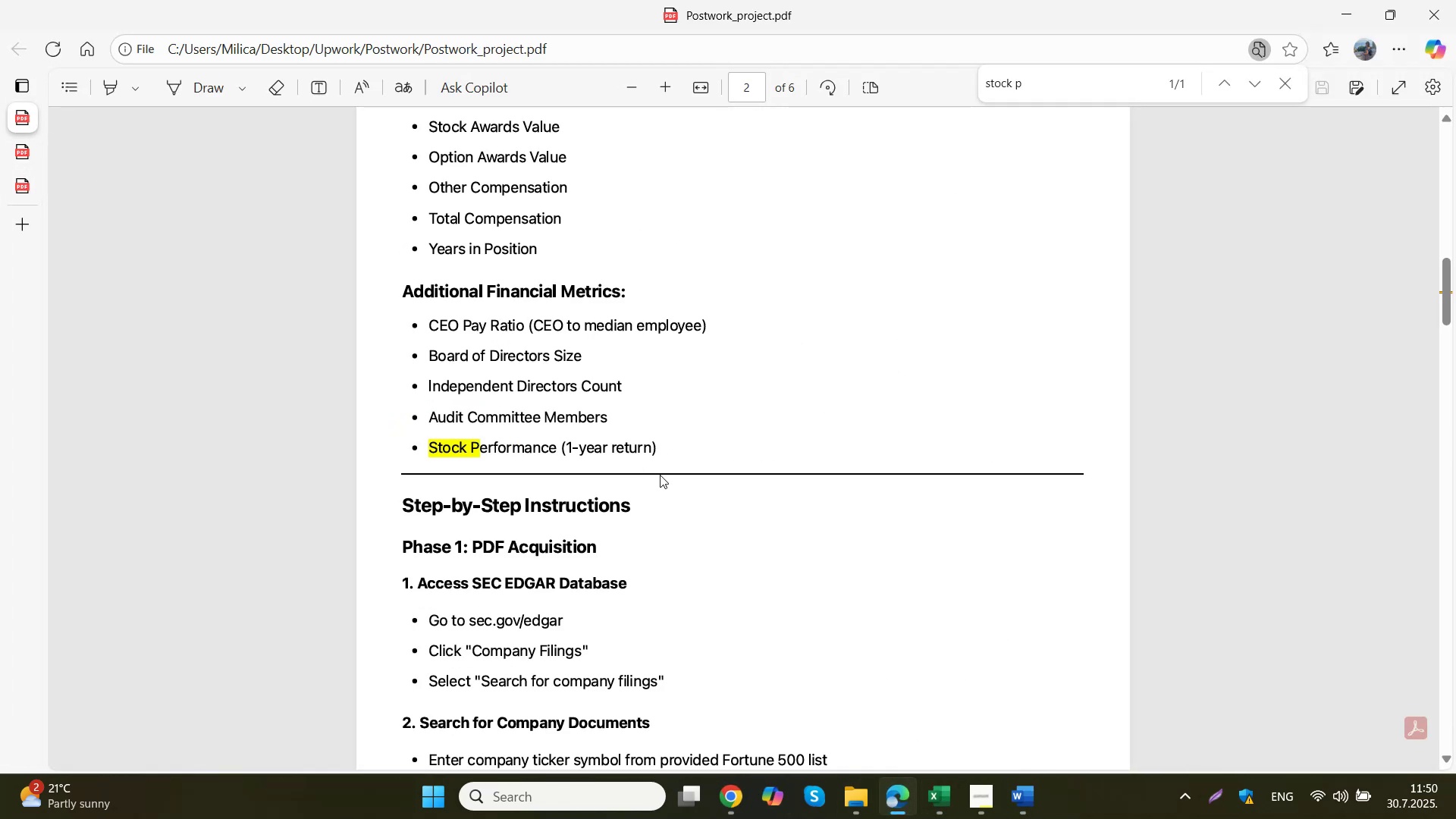 
scroll: coordinate [660, 475], scroll_direction: up, amount: 2.0
 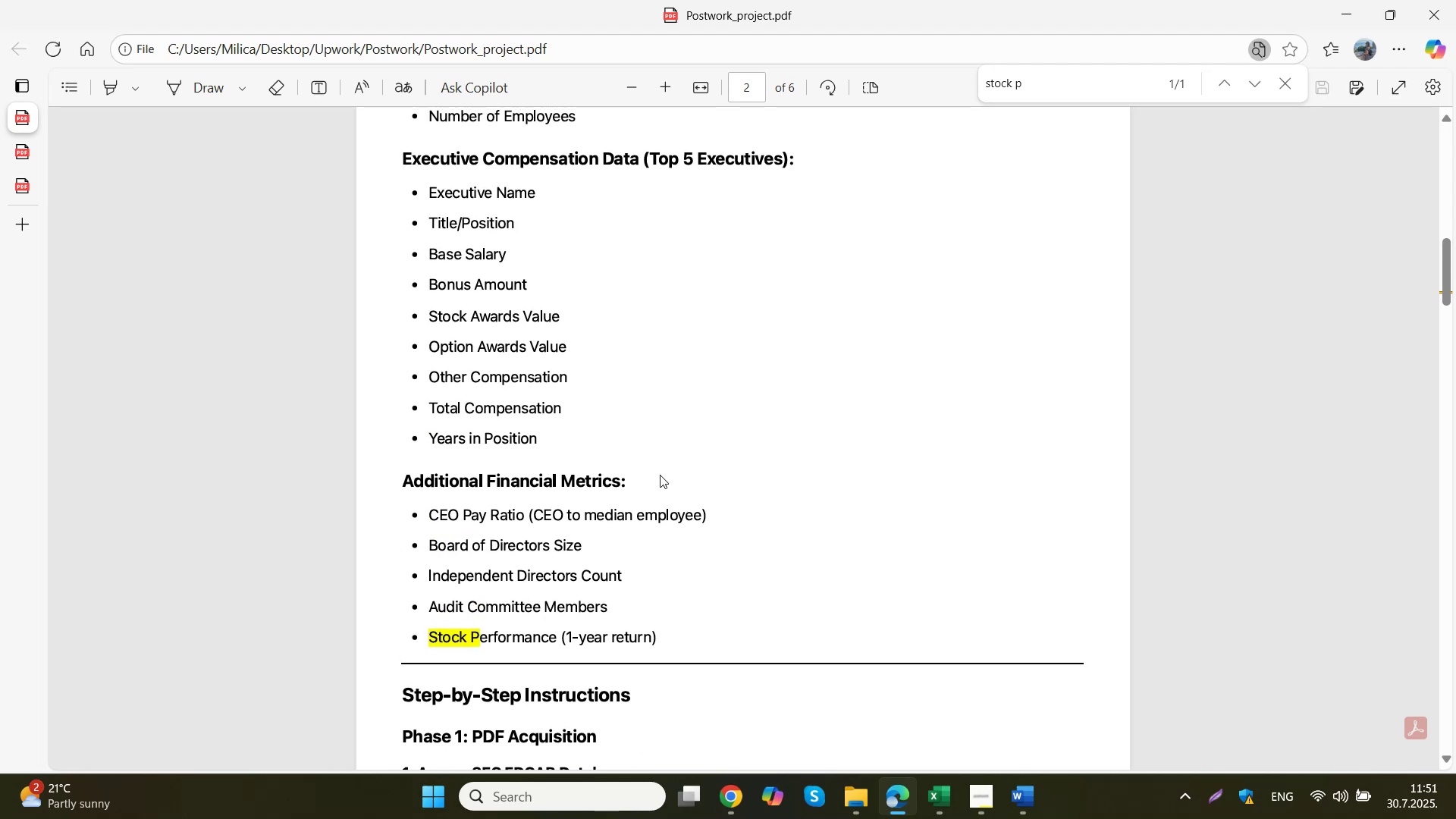 
wait(10.93)
 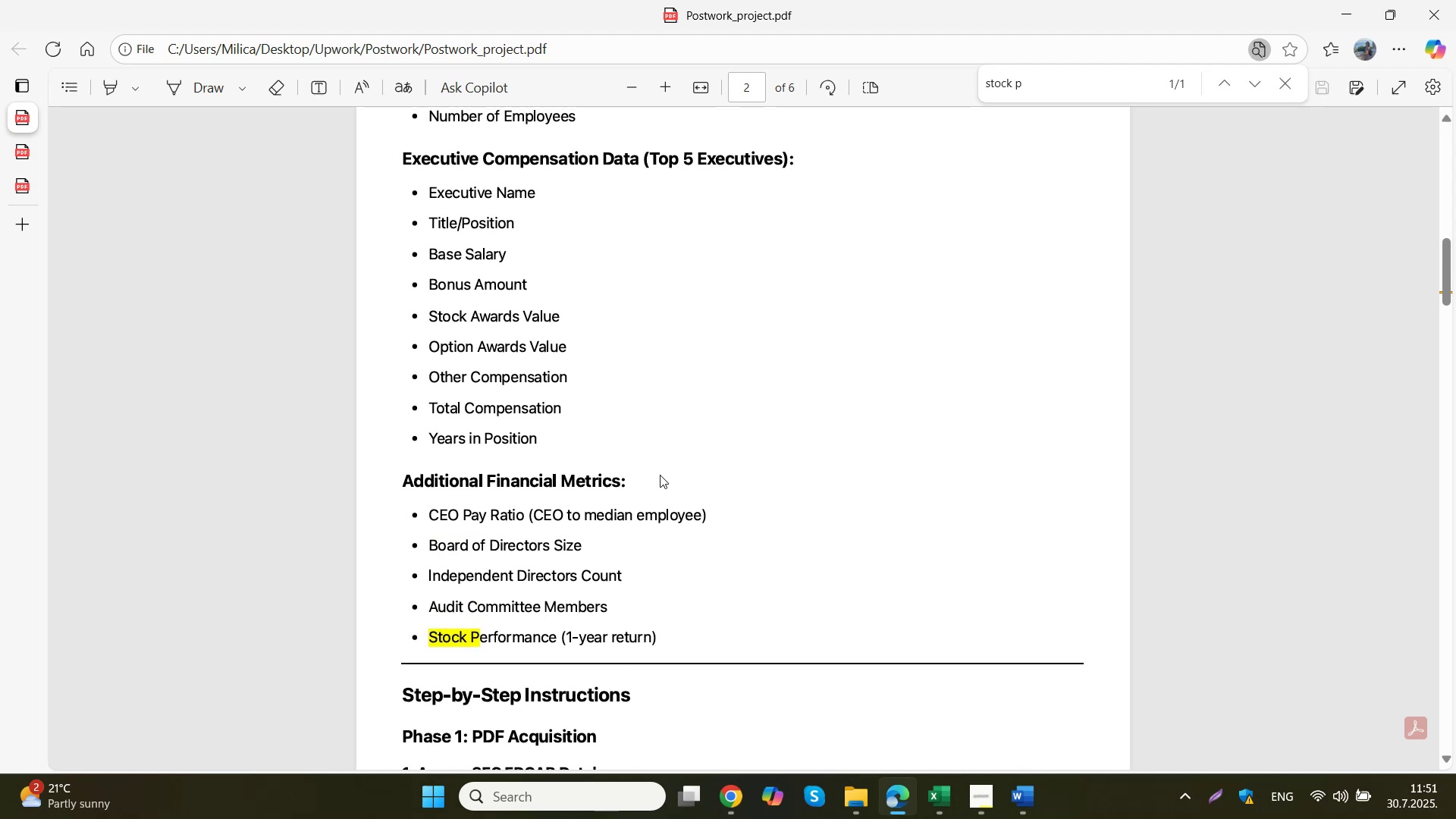 
left_click([657, 675])
 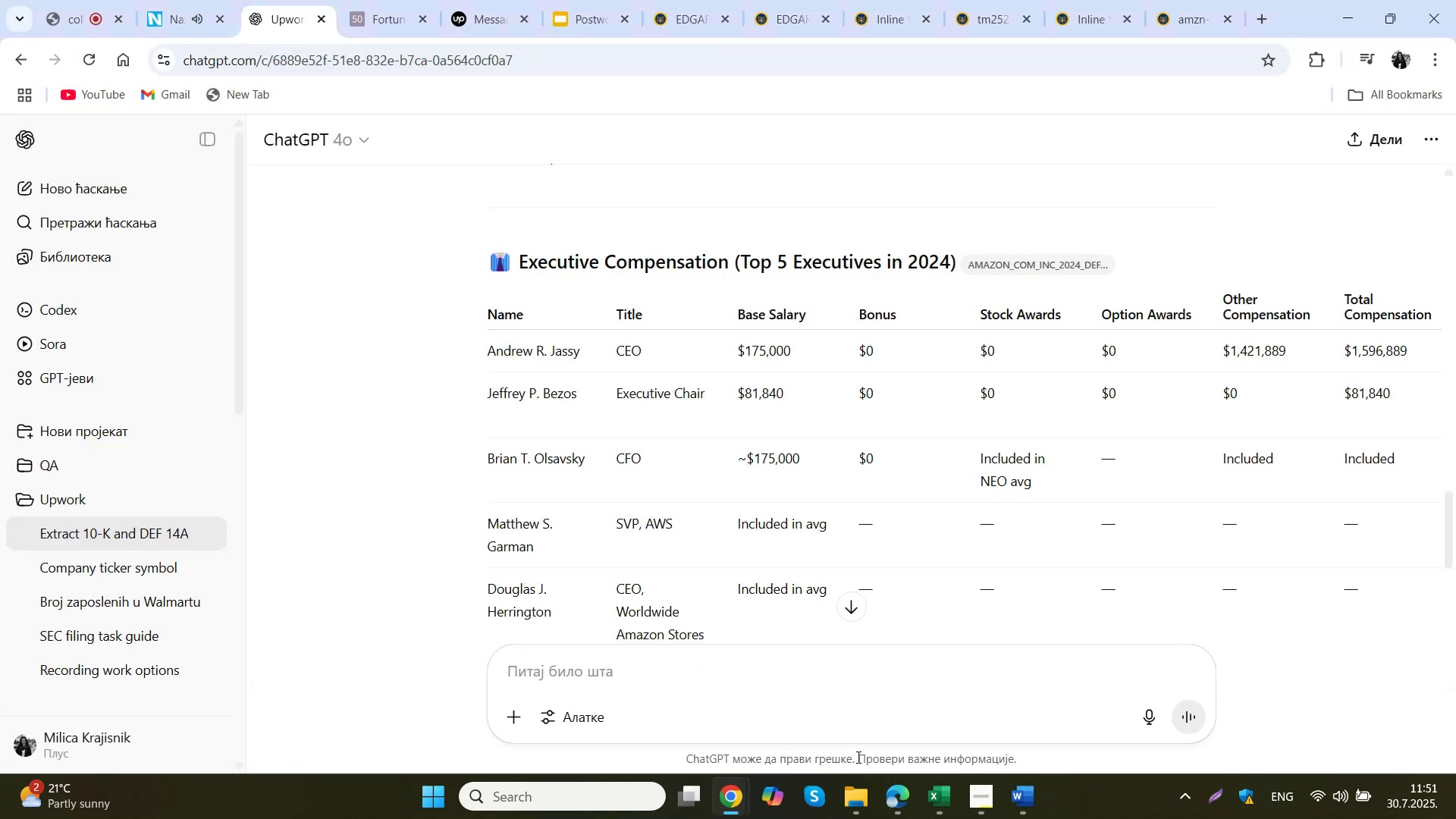 
left_click([930, 793])
 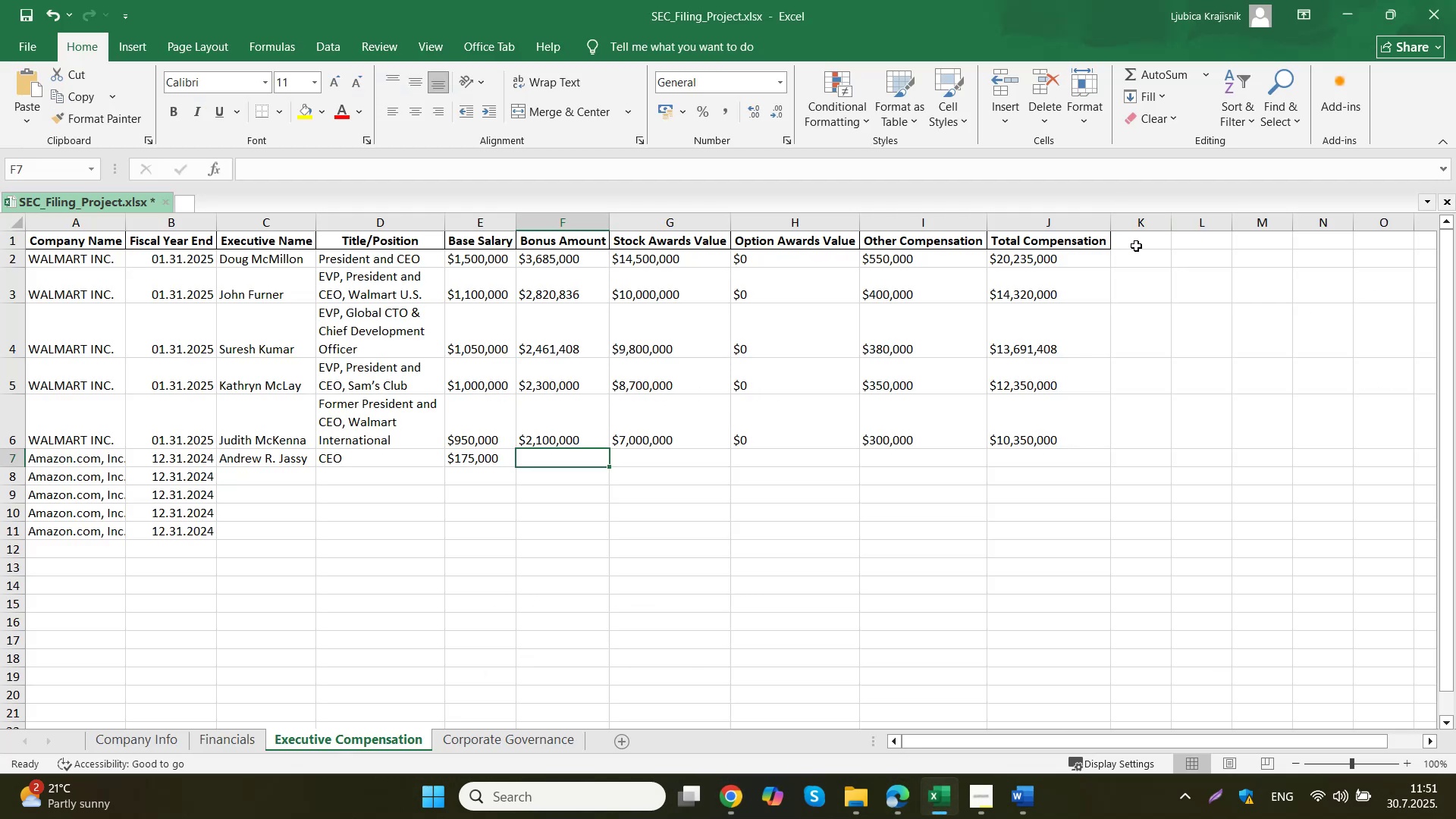 
left_click([1140, 237])
 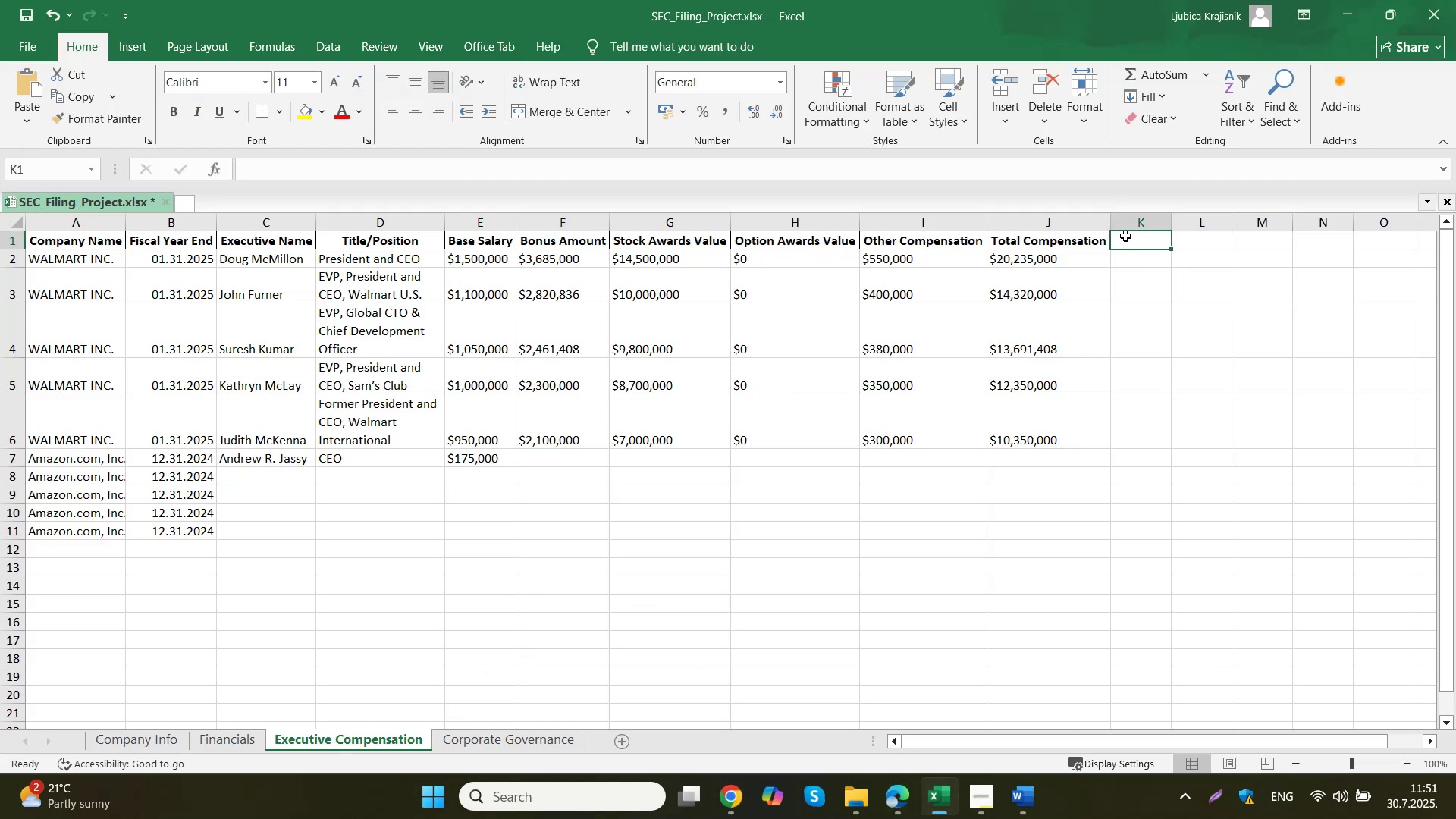 
left_click([1096, 236])
 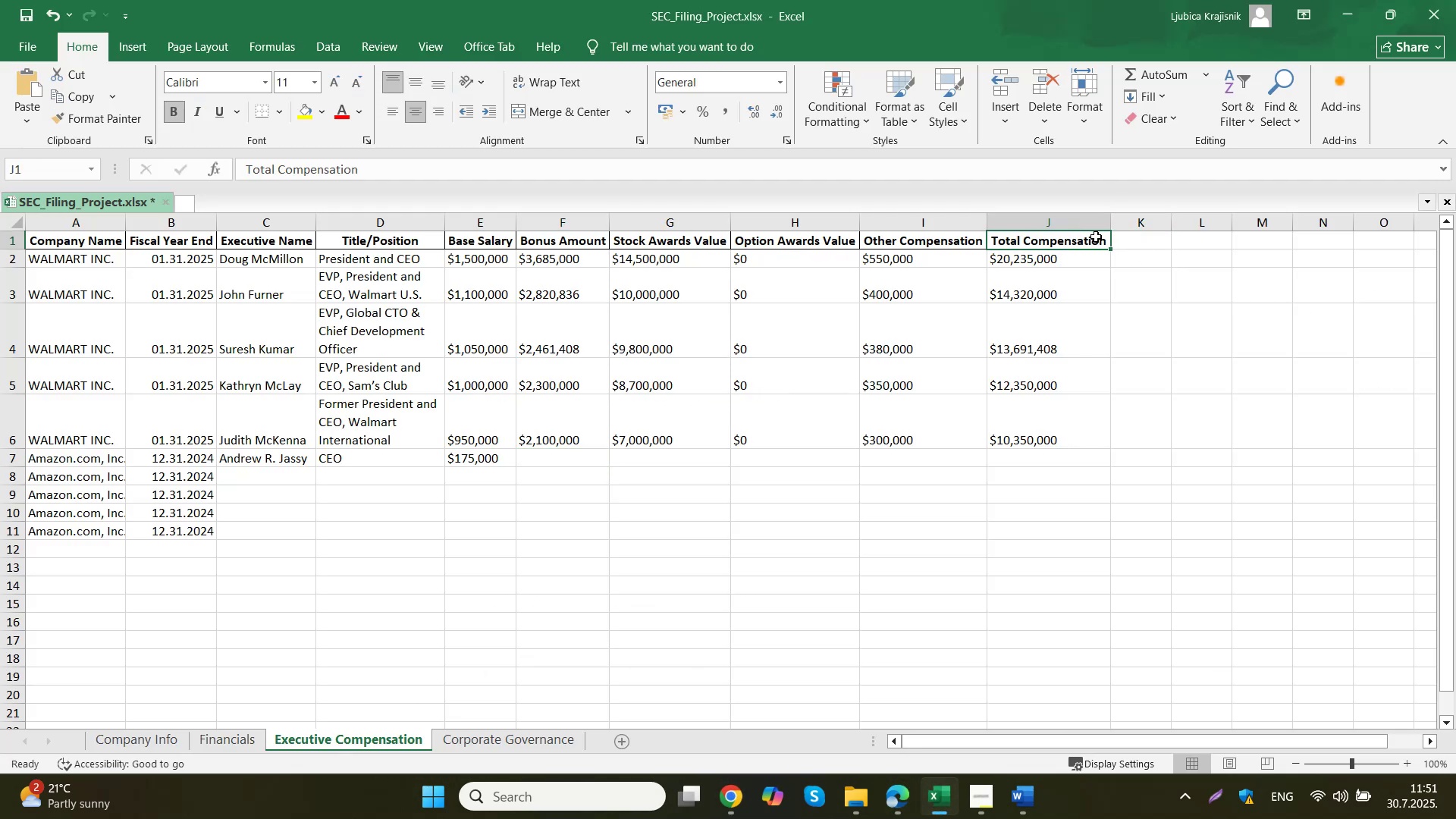 
key(Control+ControlLeft)
 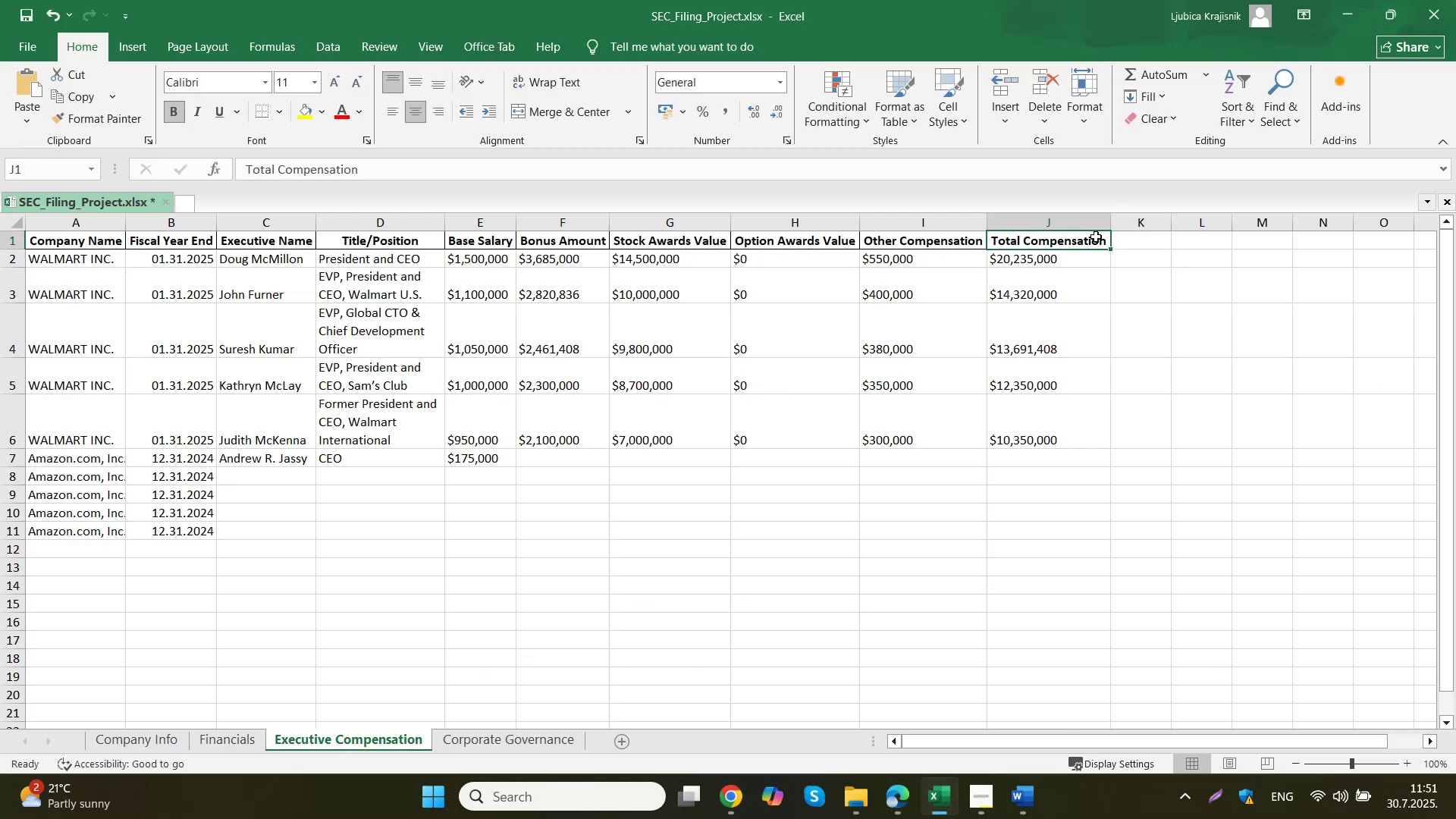 
key(Control+C)
 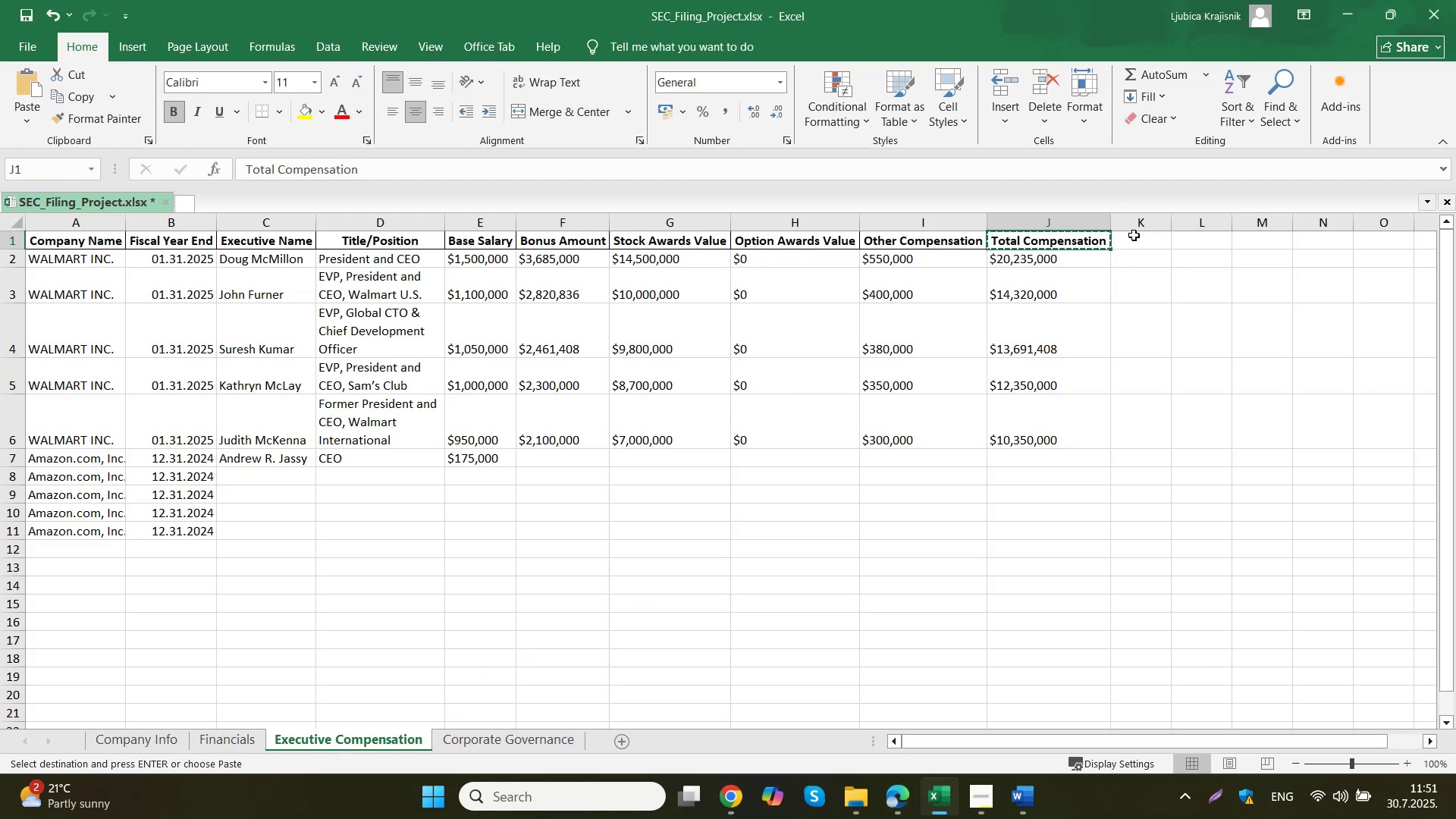 
key(Control+ControlLeft)
 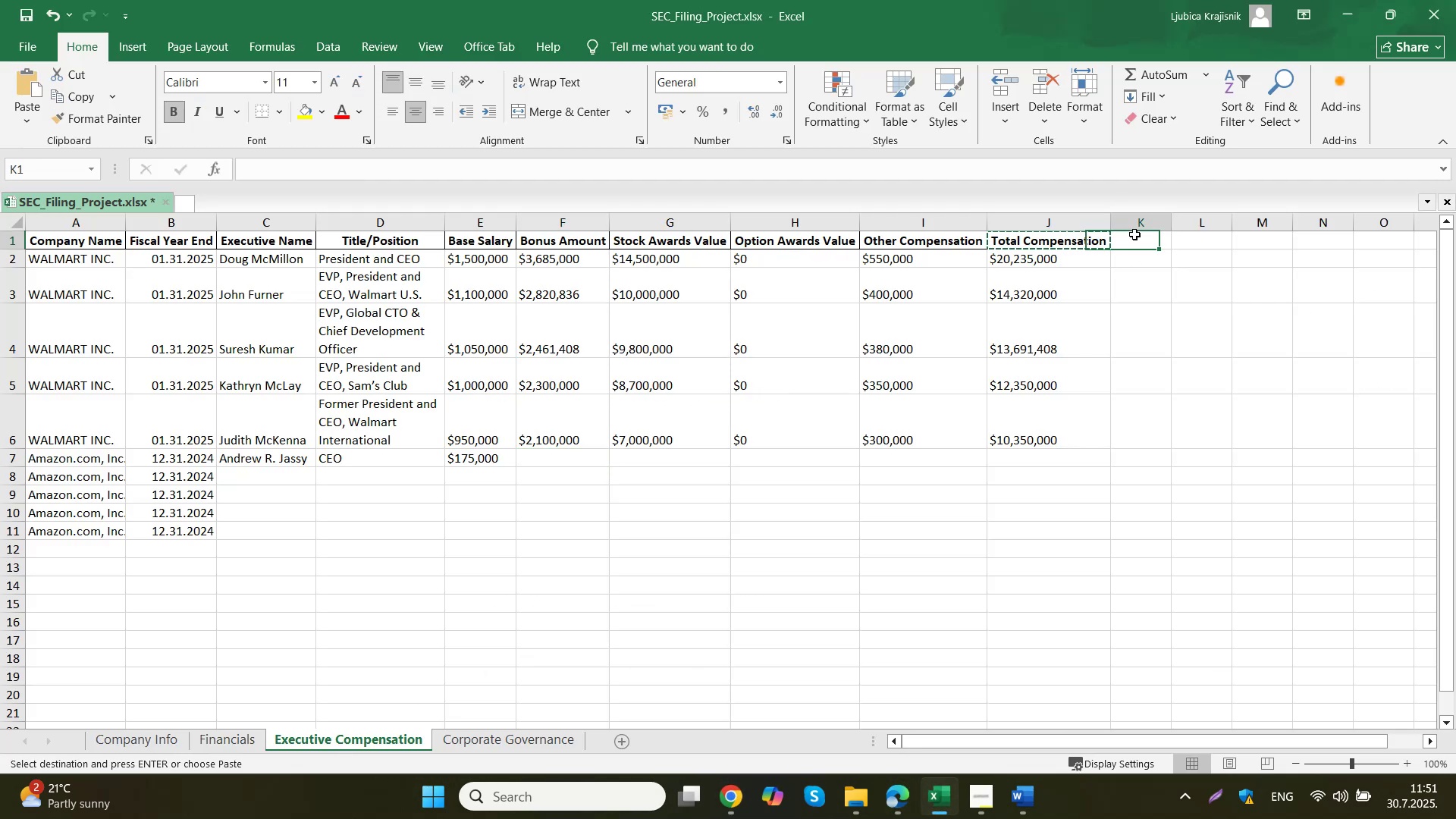 
key(Control+V)
 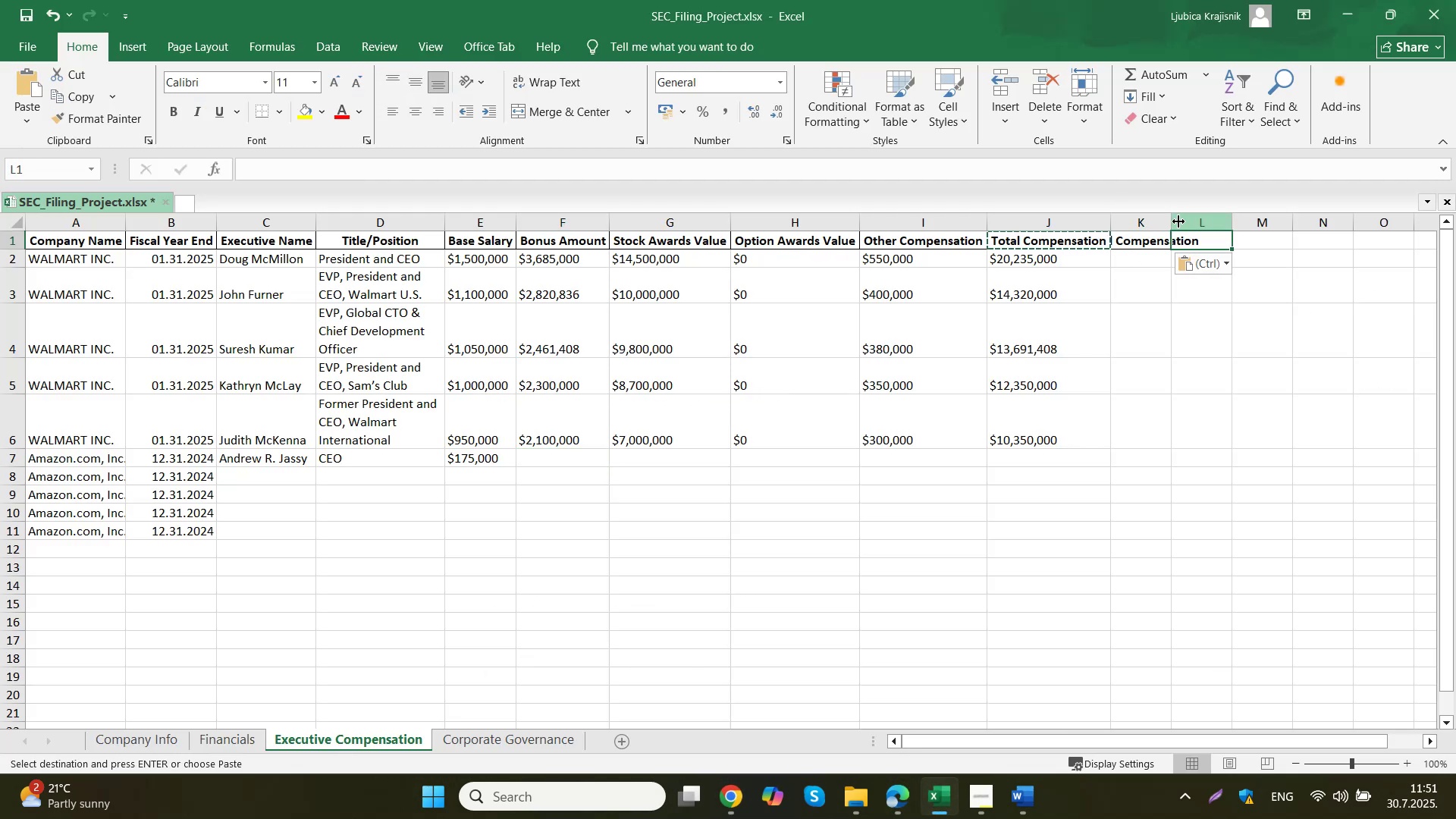 
double_click([1170, 220])
 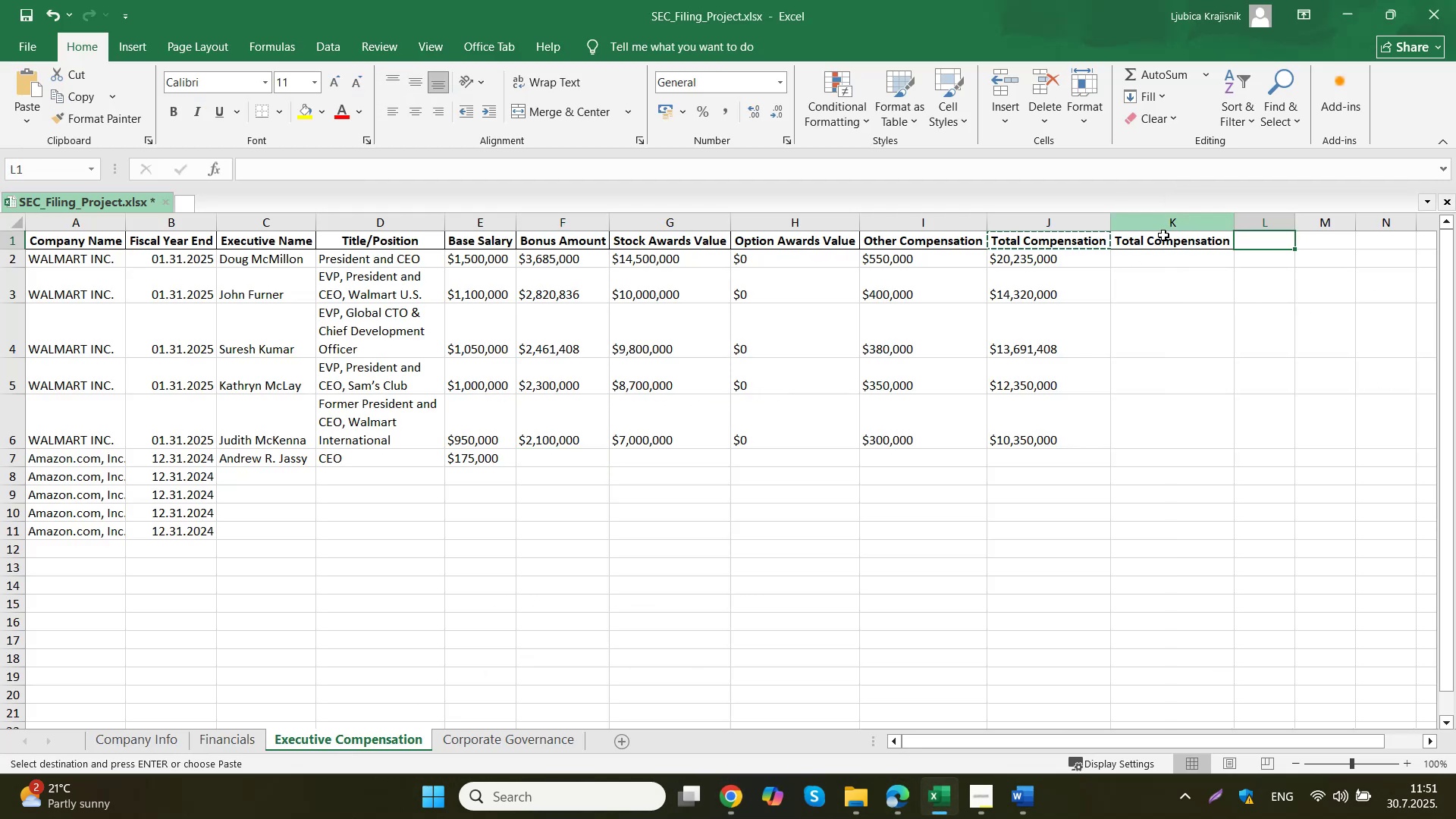 
left_click([1159, 246])
 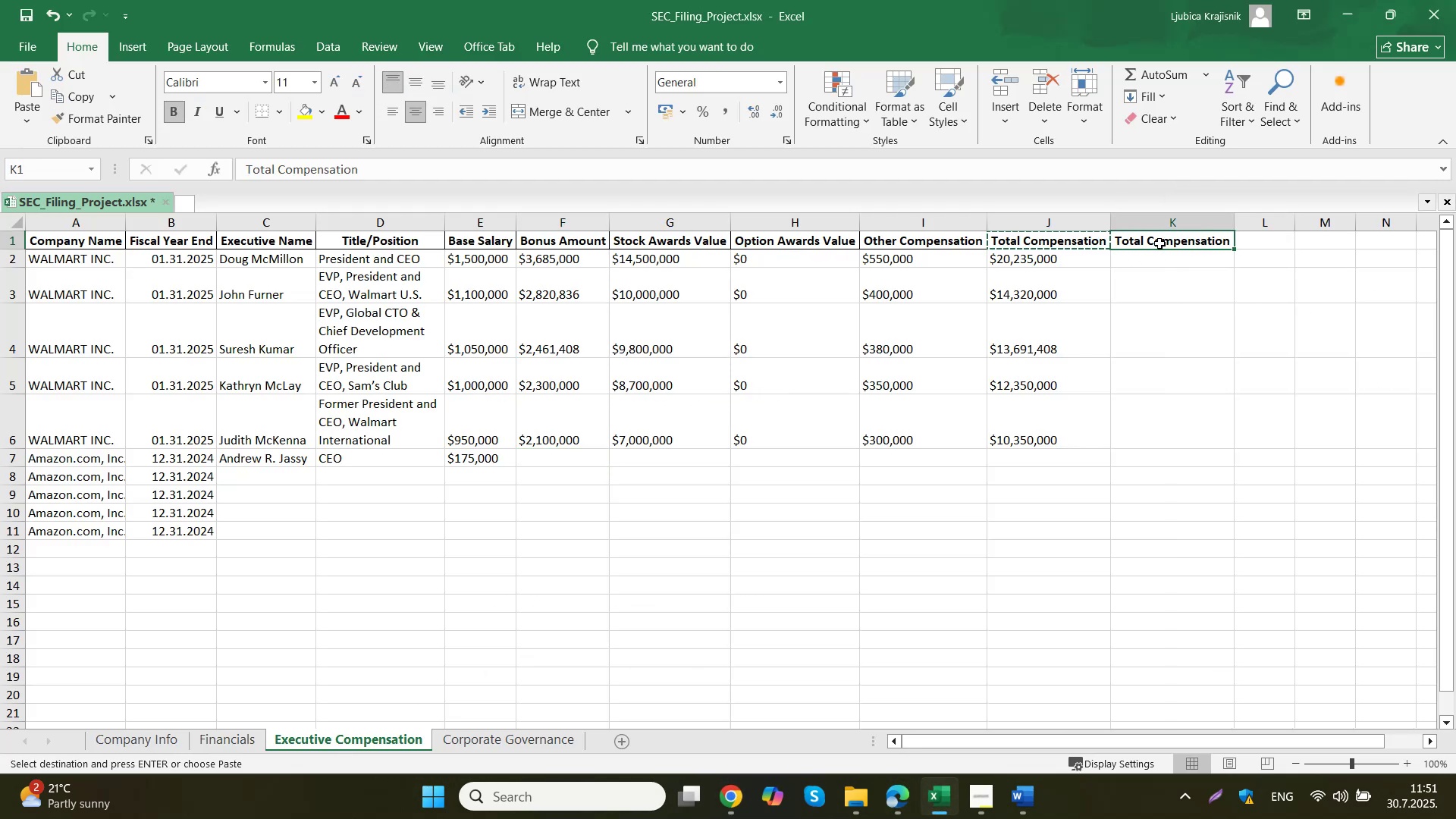 
type(Years in Position)
key(Tab)
 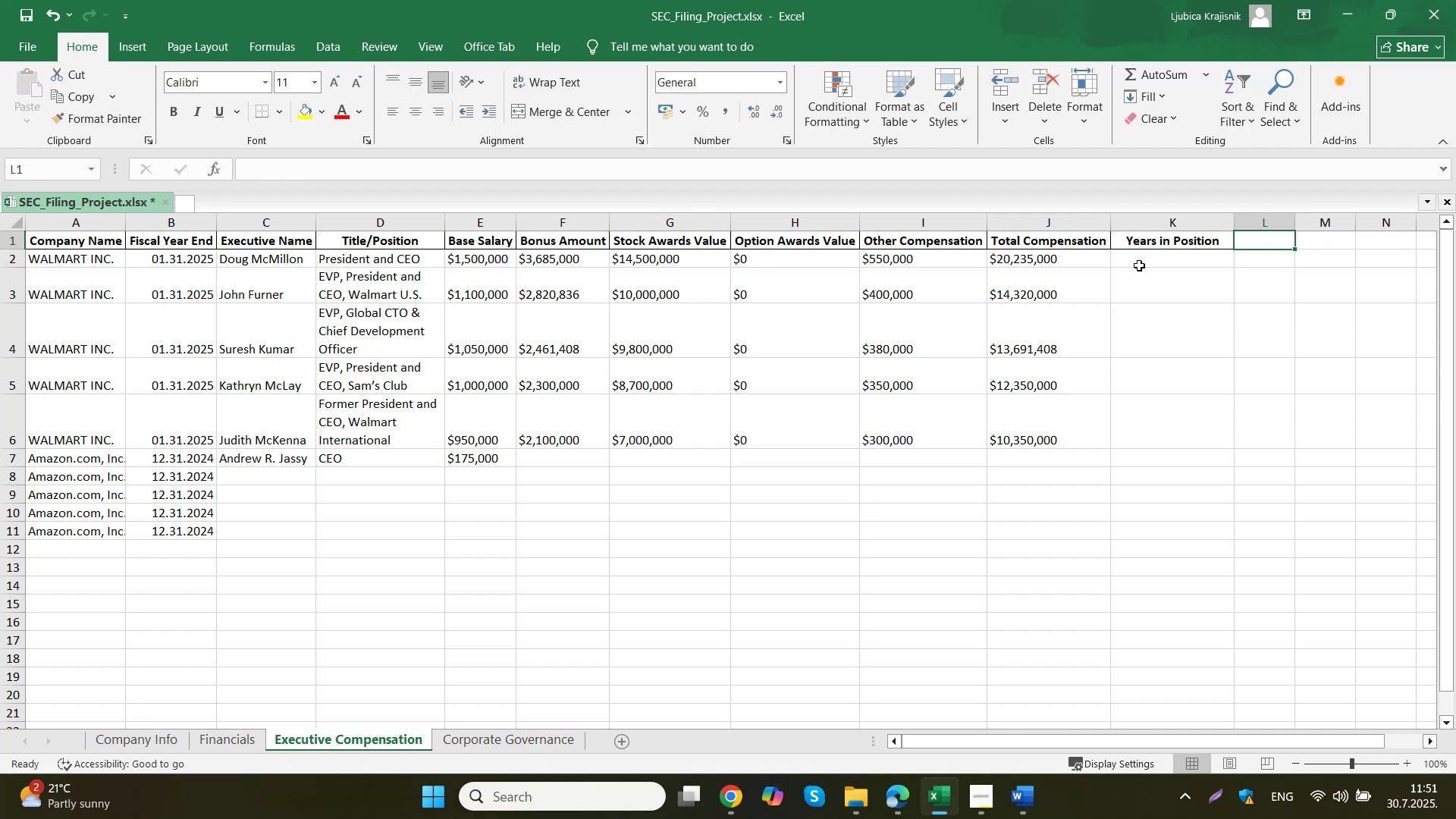 
left_click([1093, 240])
 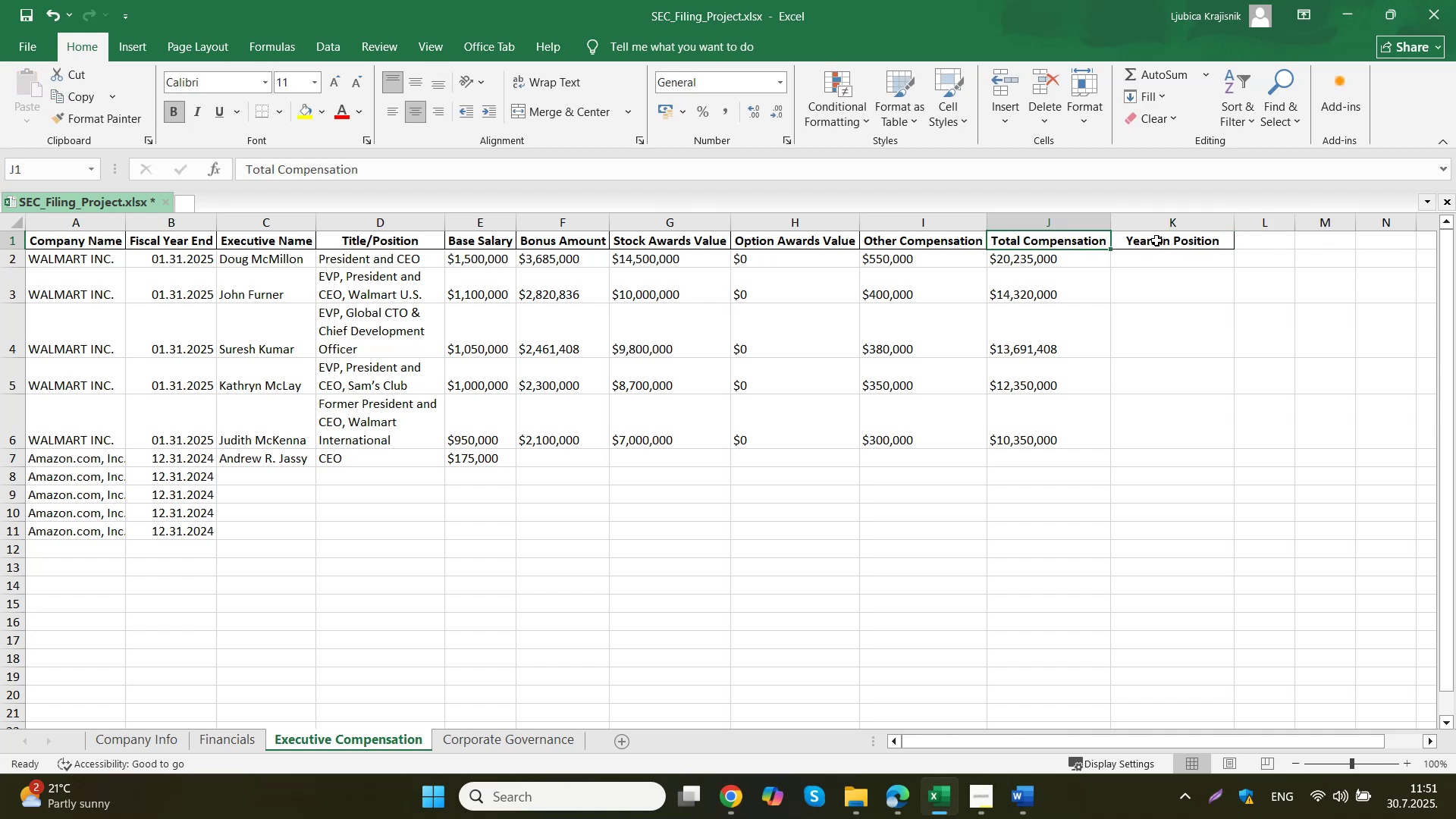 
left_click([1156, 240])
 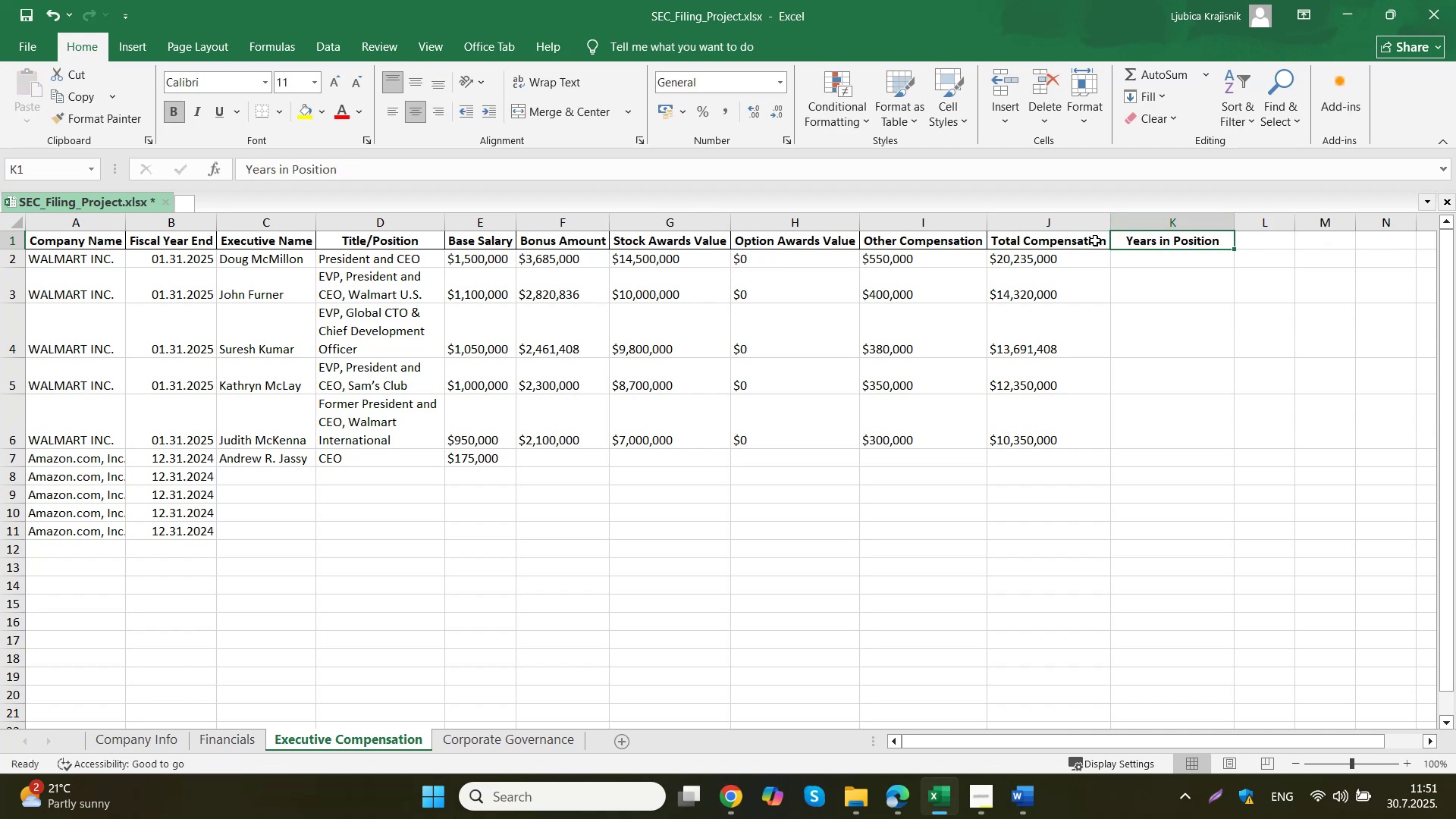 
left_click([1142, 321])
 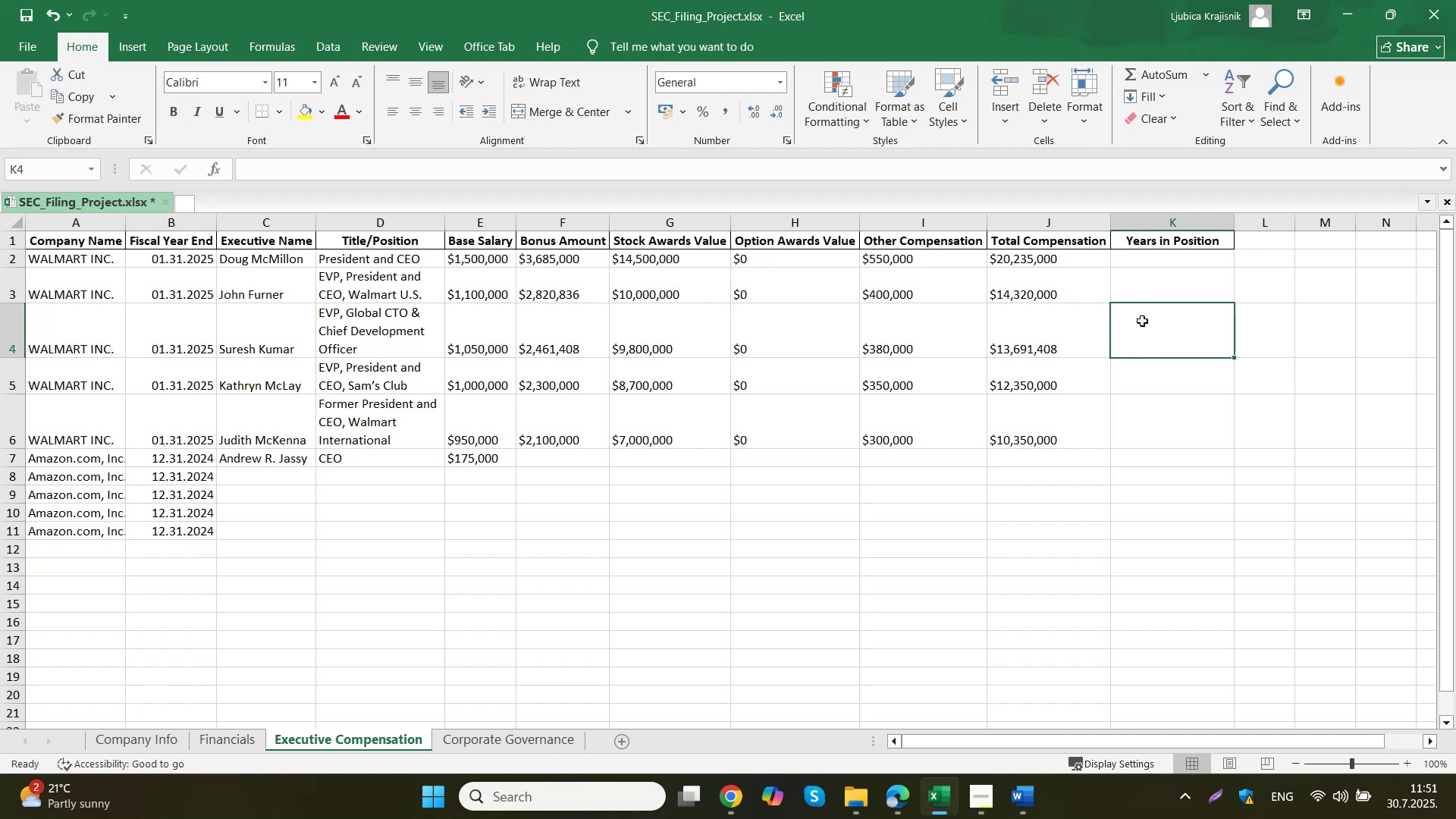 
wait(8.23)
 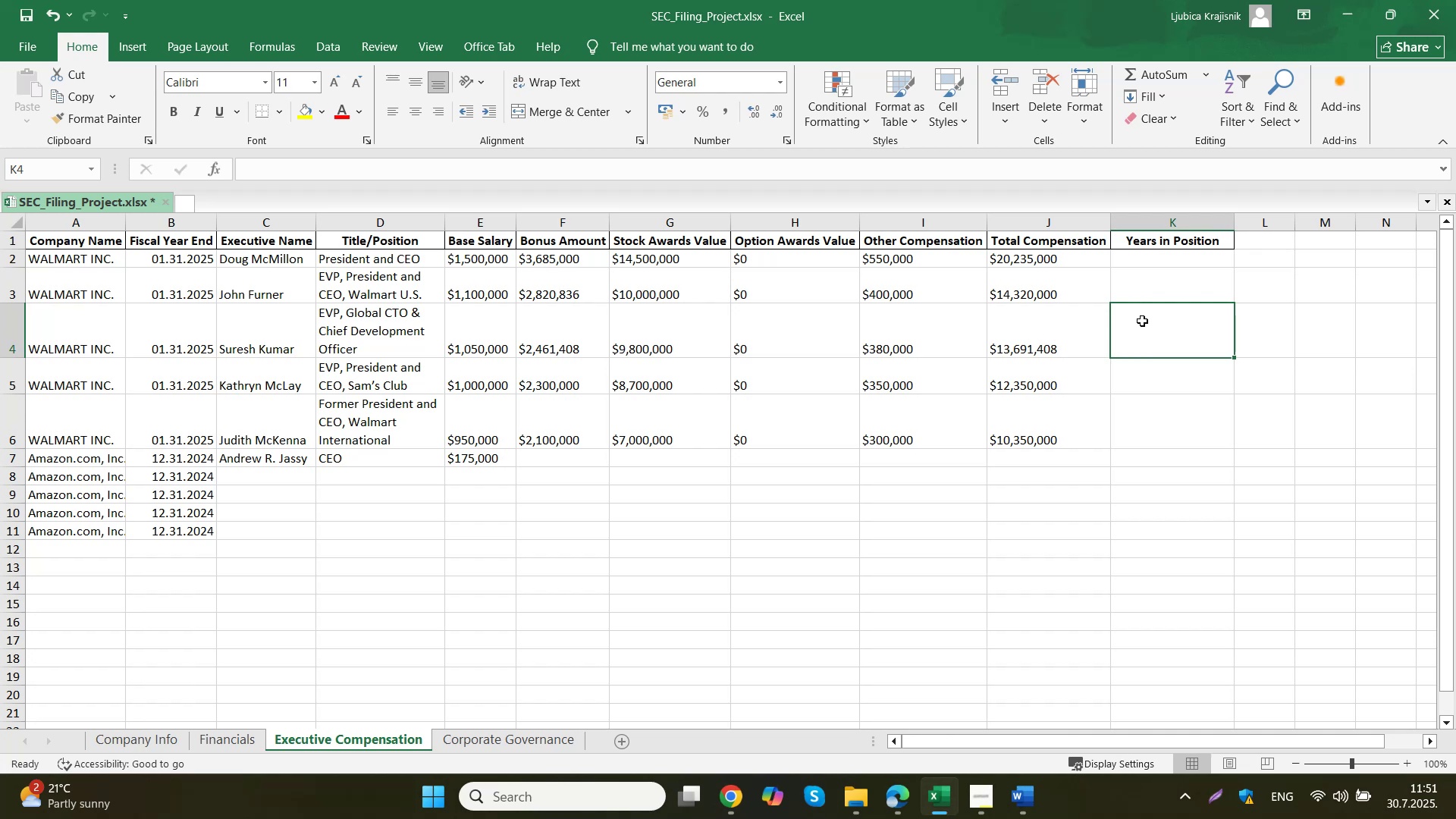 
left_click([598, 458])
 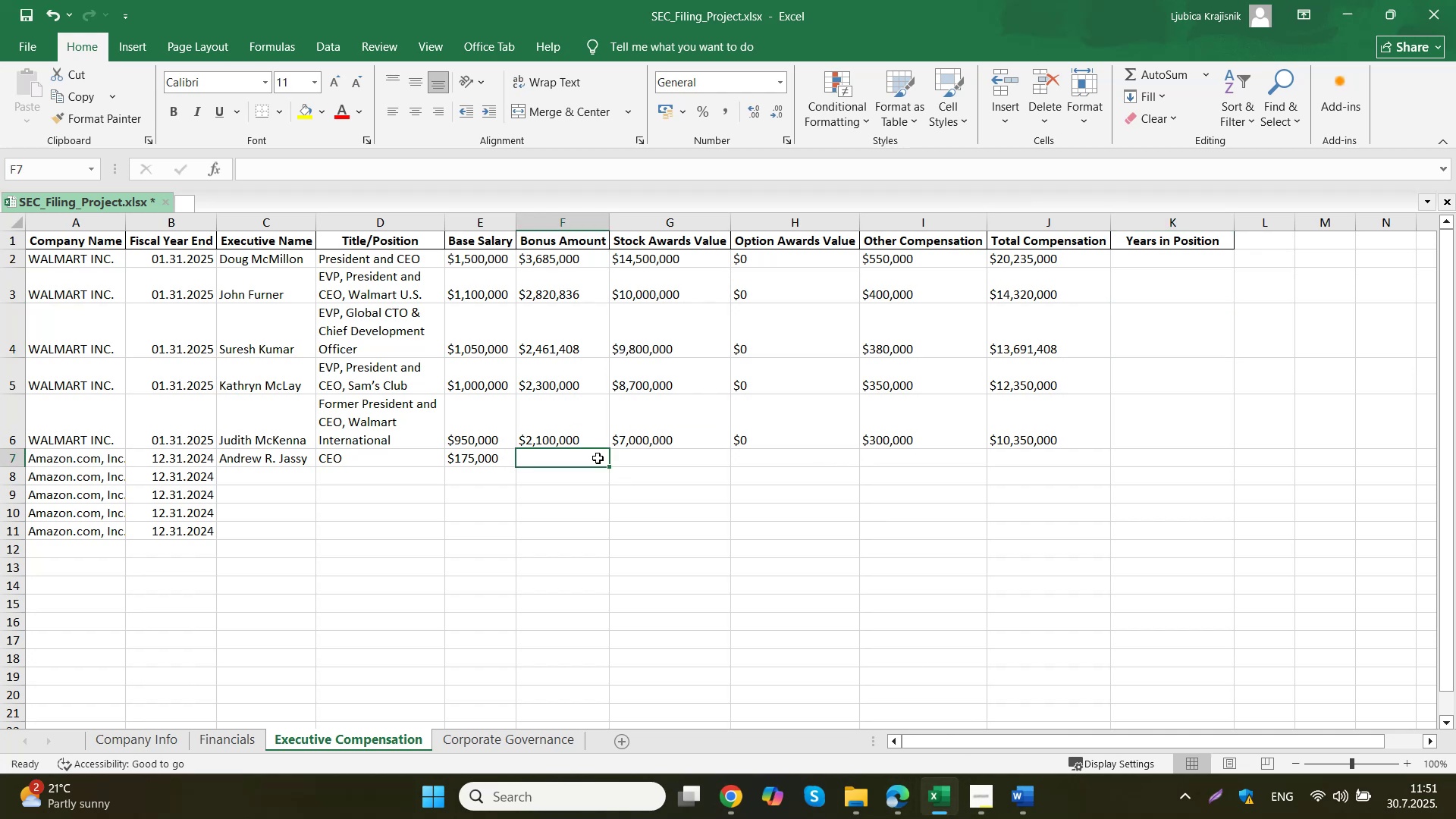 
type(0$)
key(Tab)
 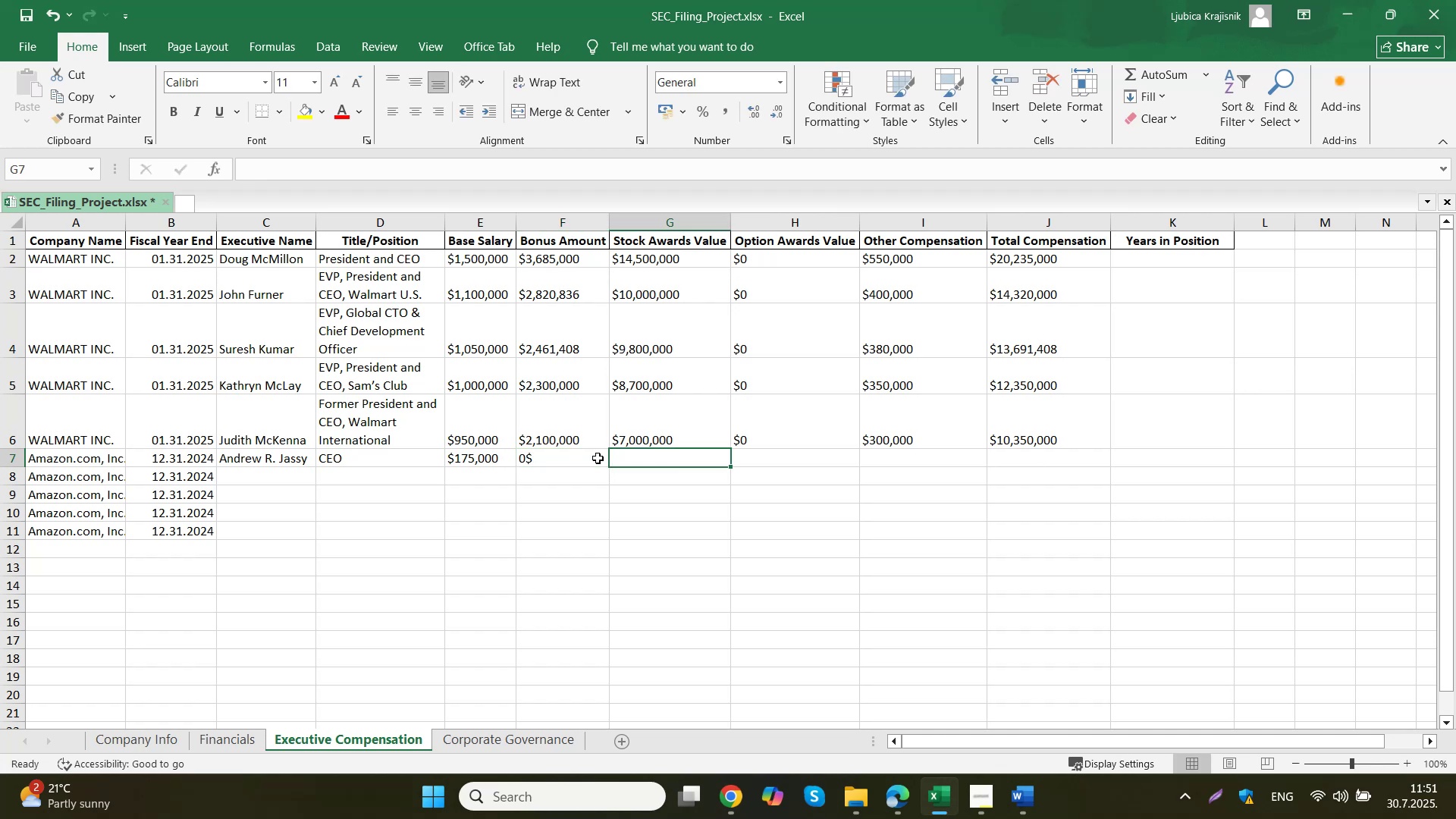 
key(ArrowLeft)
 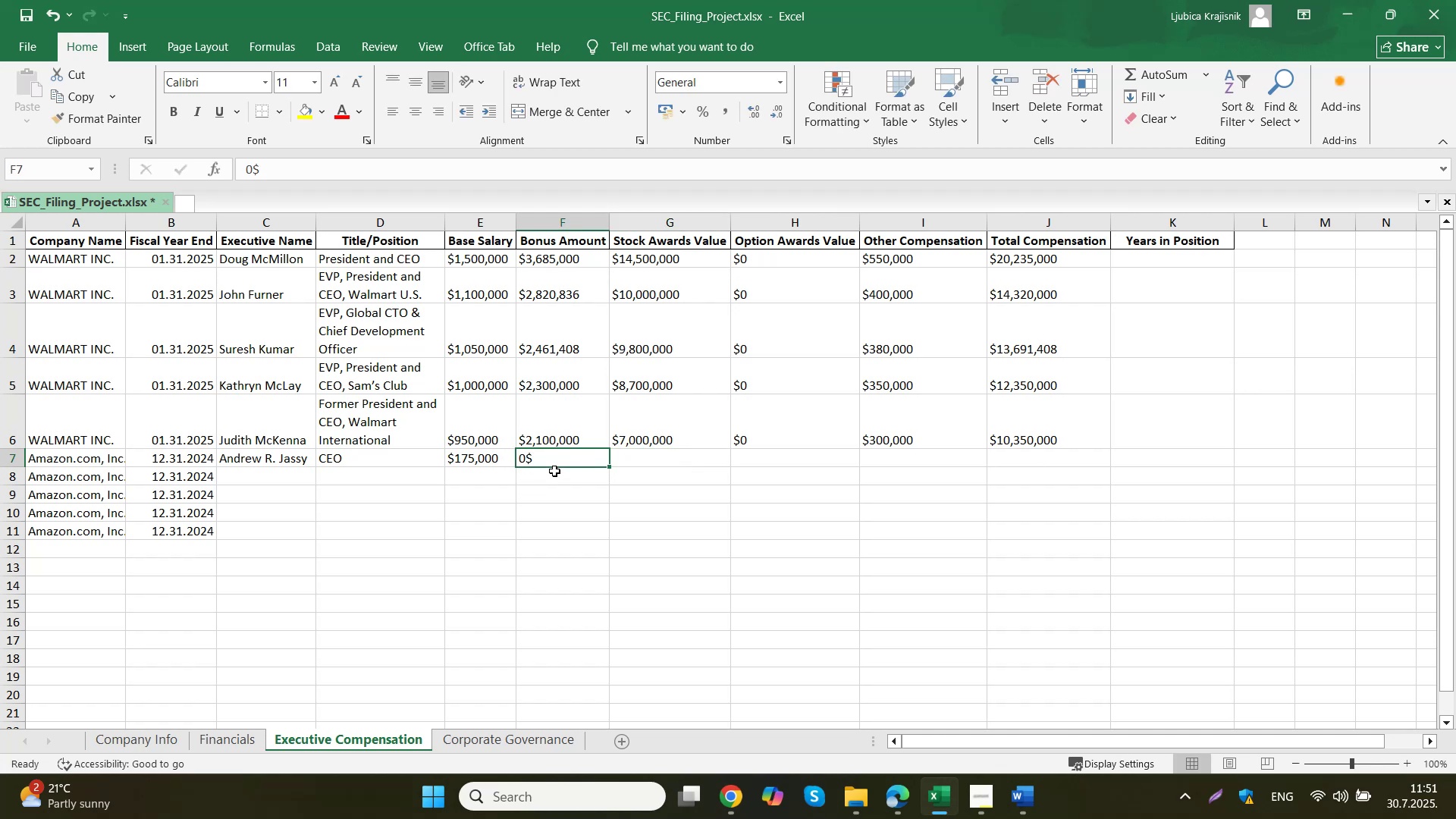 
left_click_drag(start_coordinate=[607, 469], to_coordinate=[801, 463])
 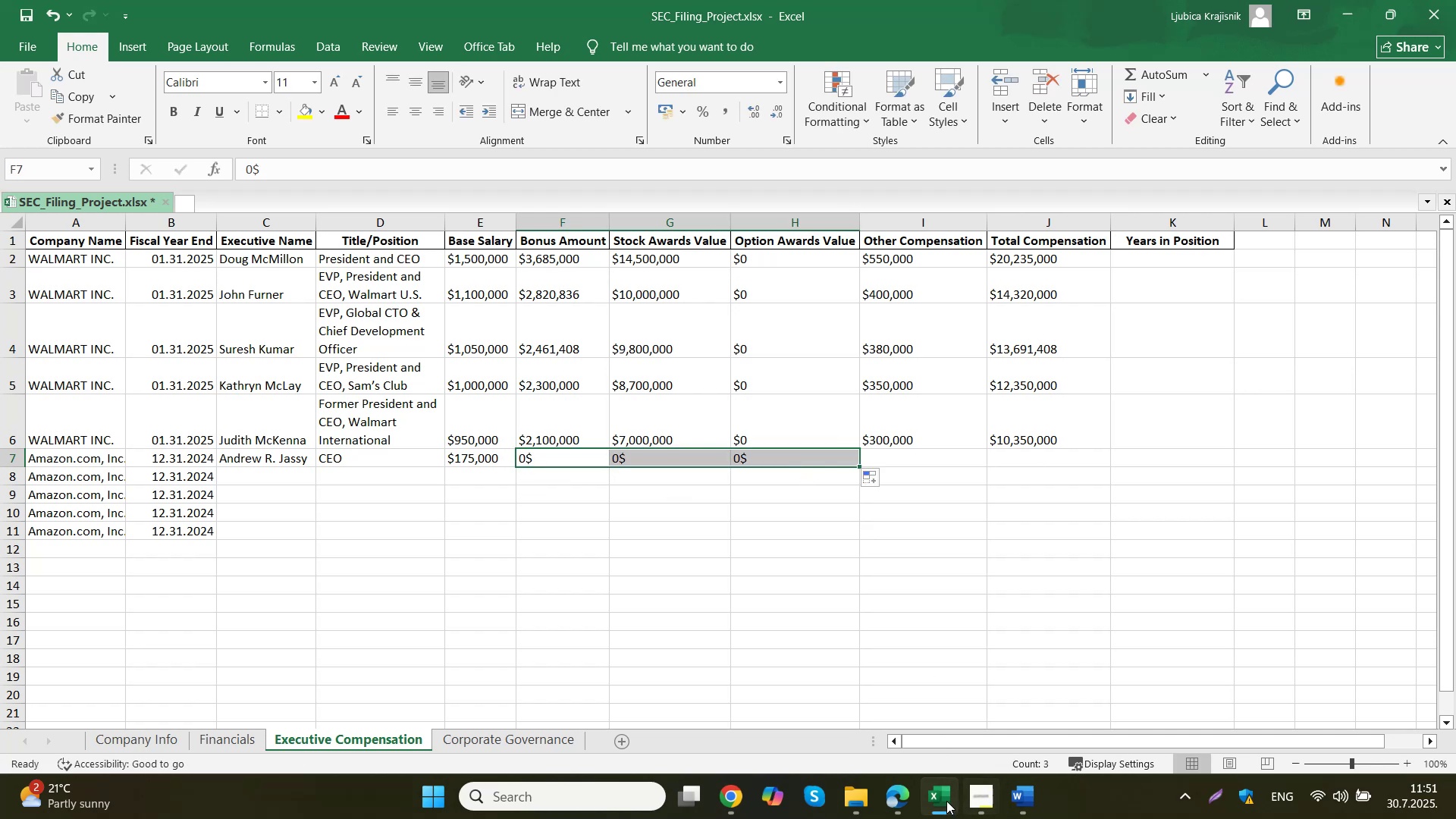 
mouse_move([941, 736])
 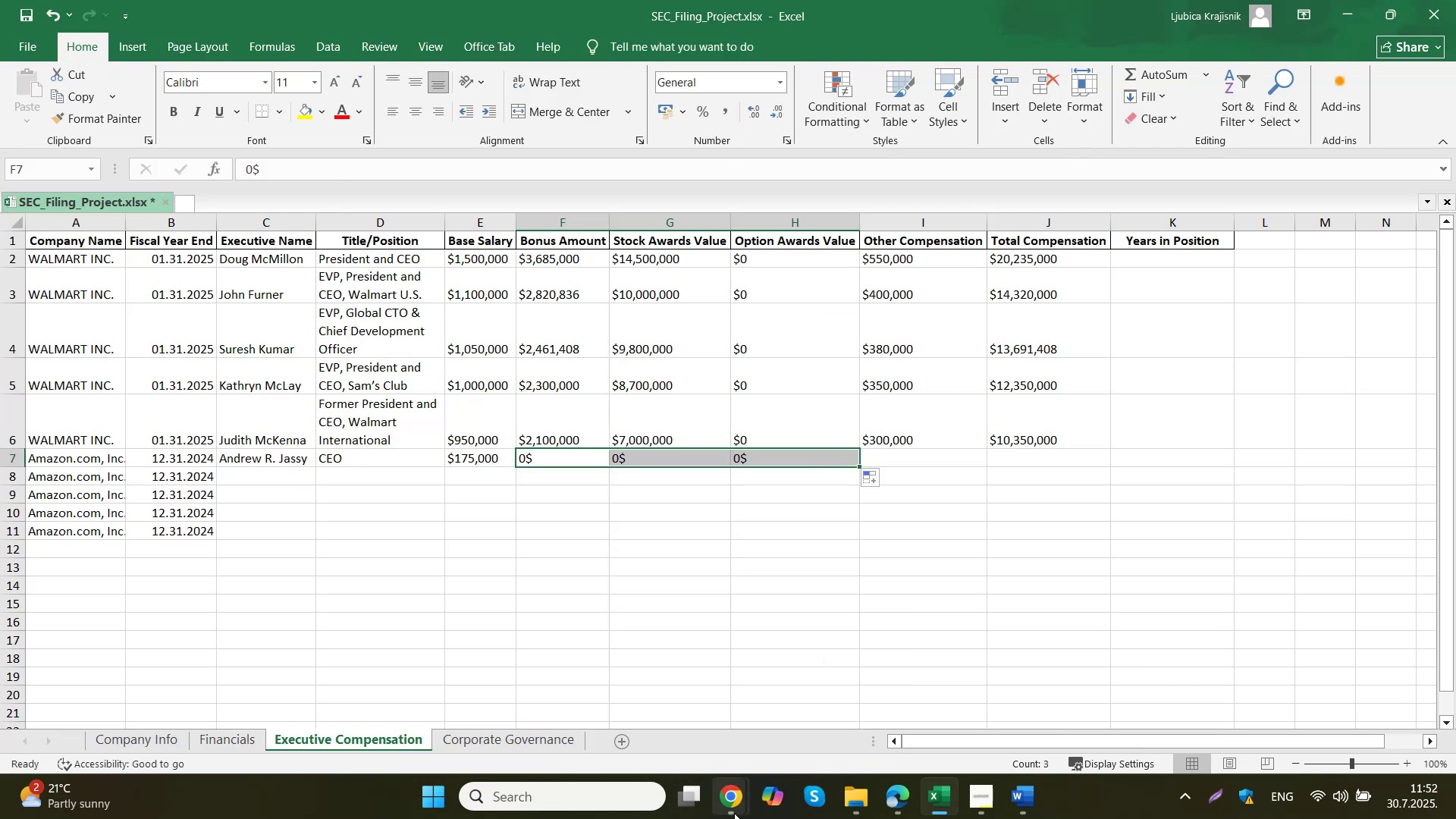 
wait(26.01)
 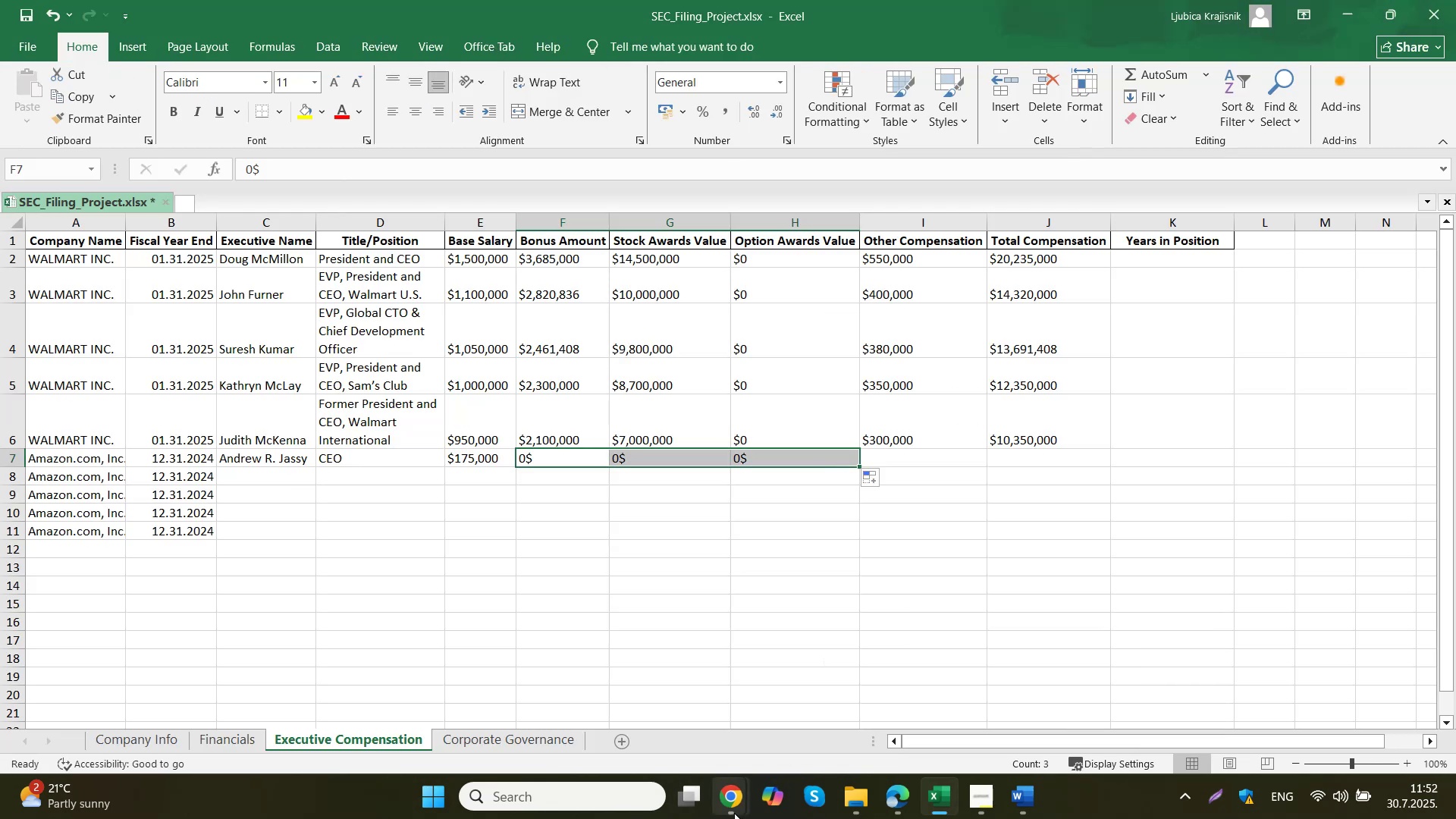 
left_click([904, 792])
 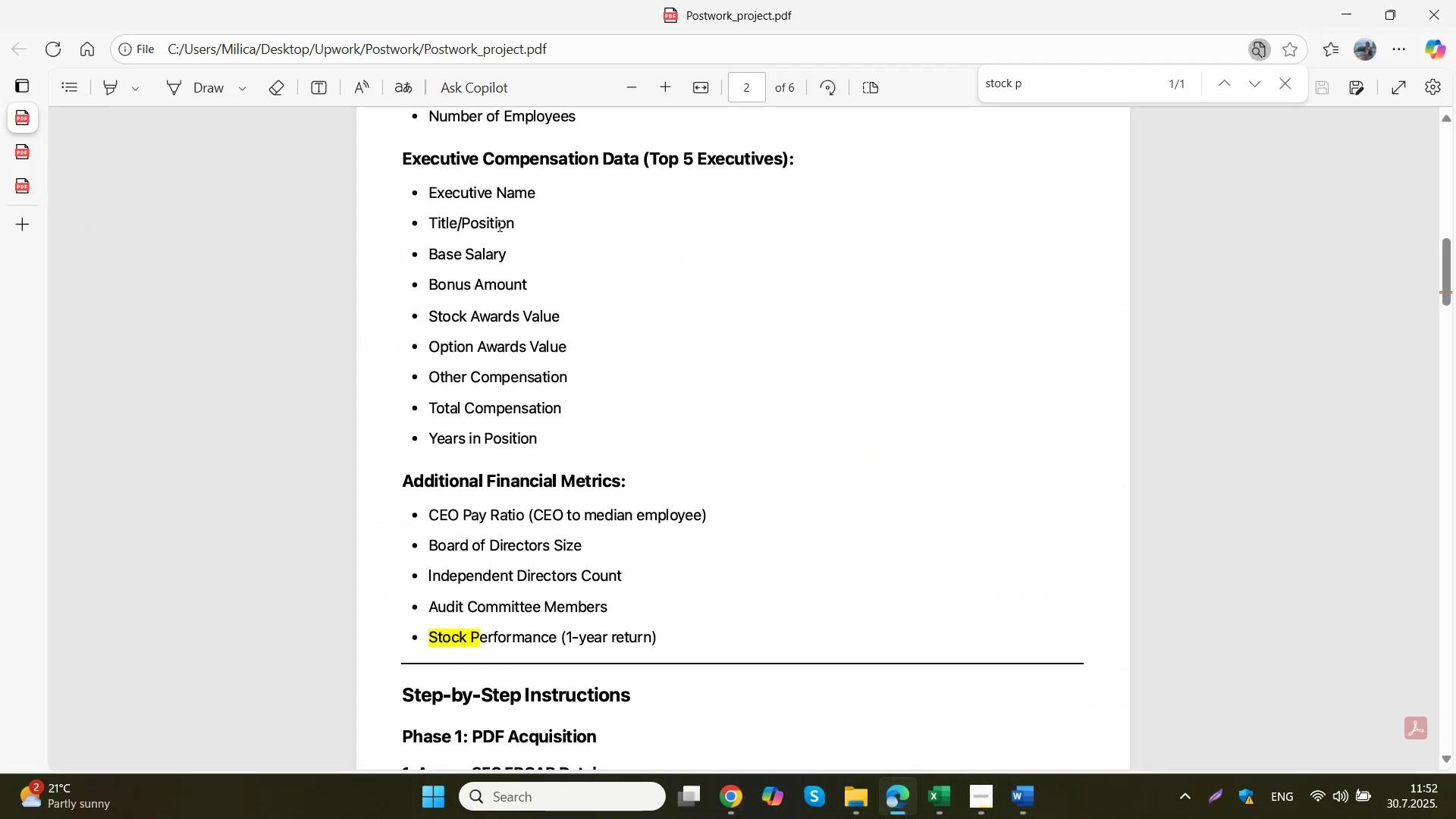 
left_click([670, 613])
 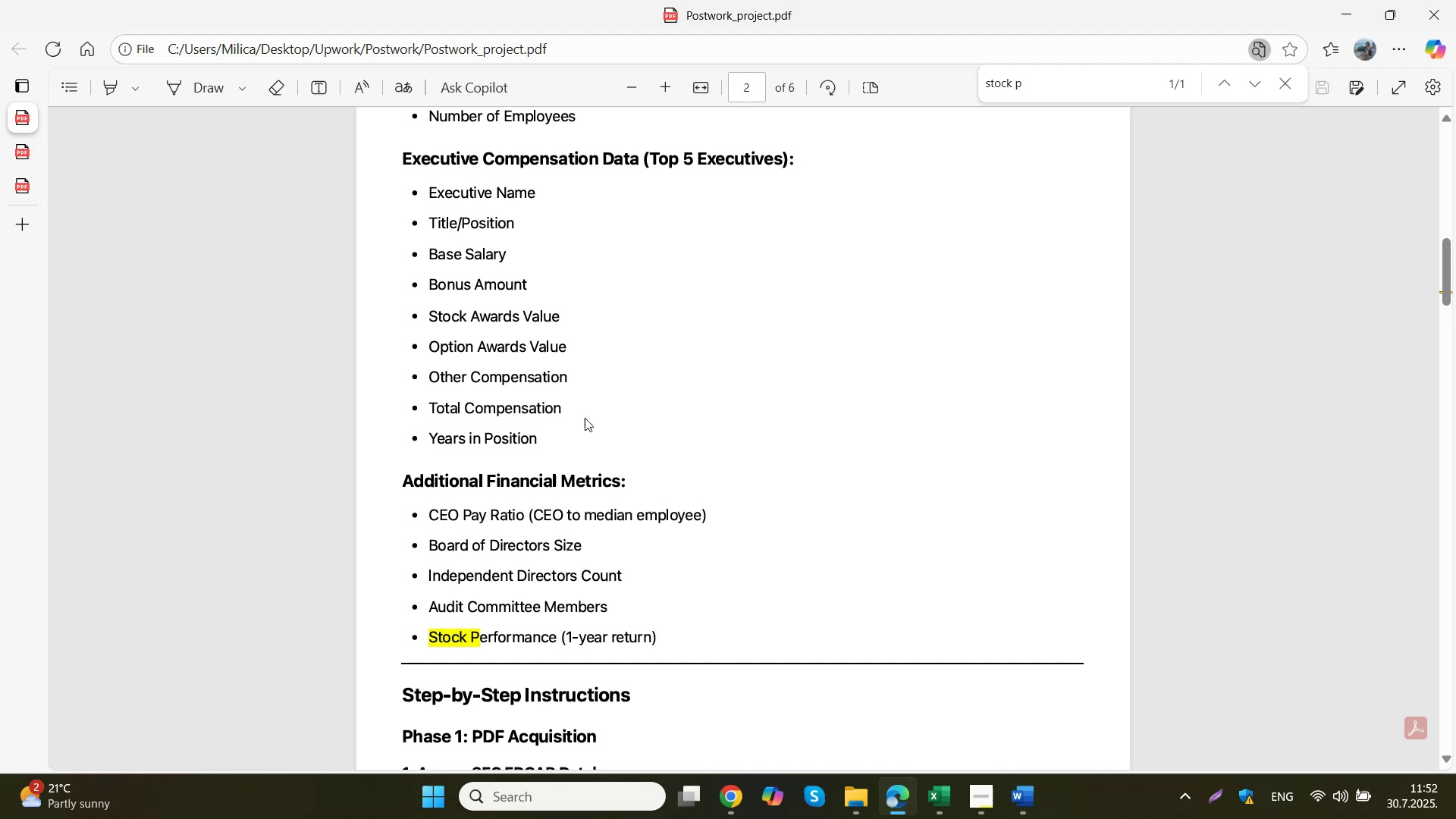 
left_click_drag(start_coordinate=[559, 443], to_coordinate=[425, 345])
 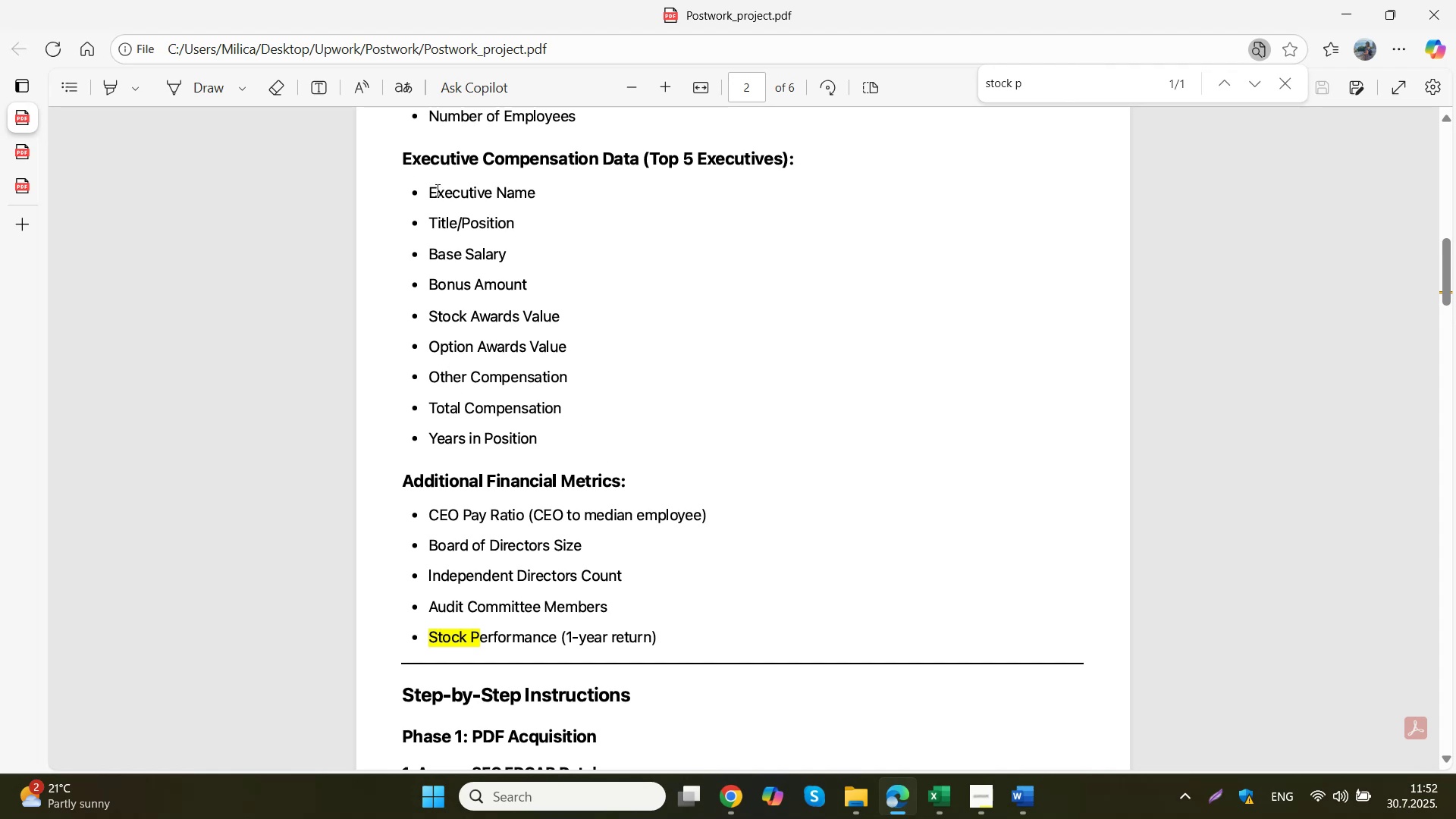 
left_click_drag(start_coordinate=[428, 193], to_coordinate=[562, 430])
 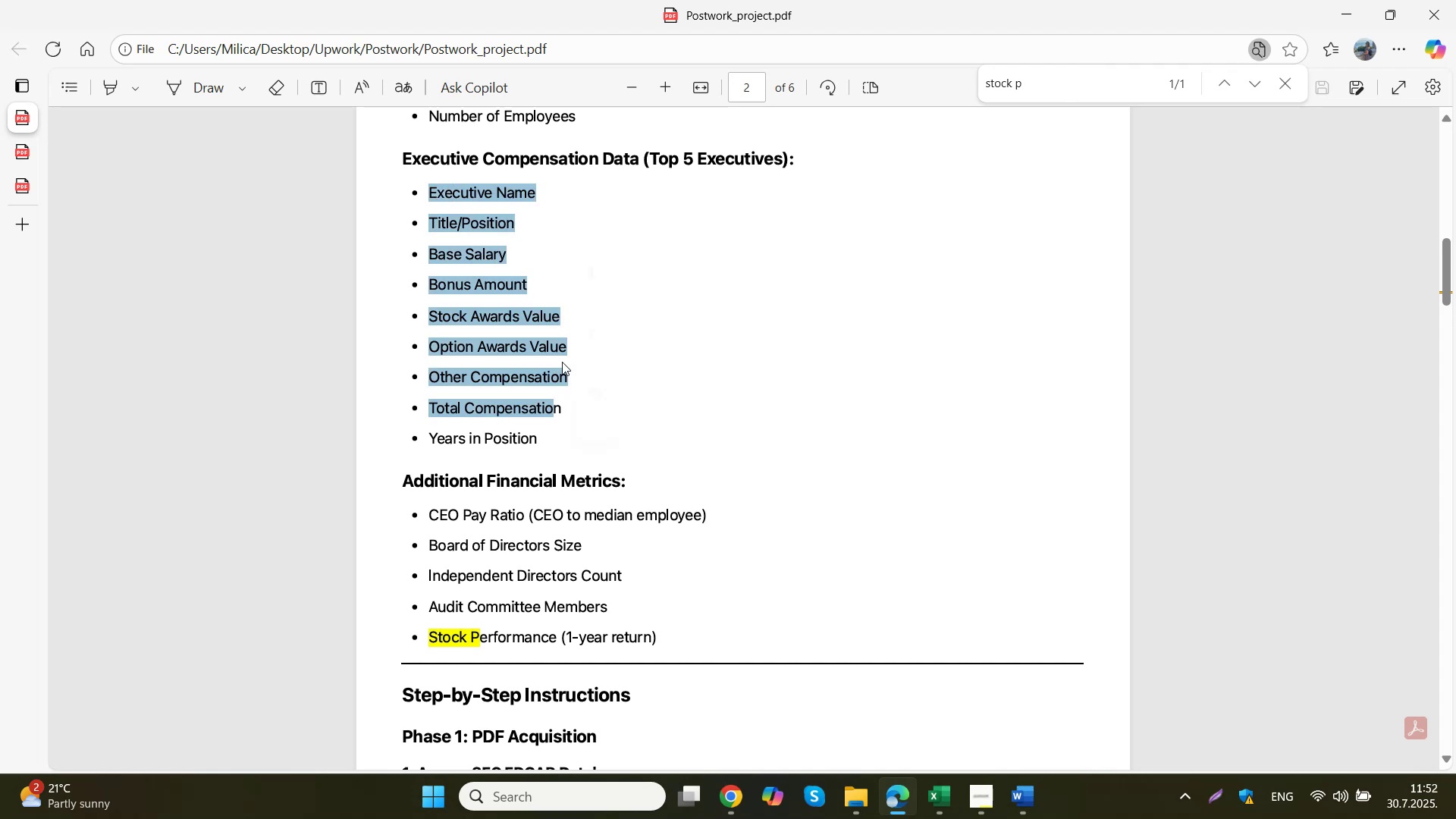 
left_click([507, 147])
 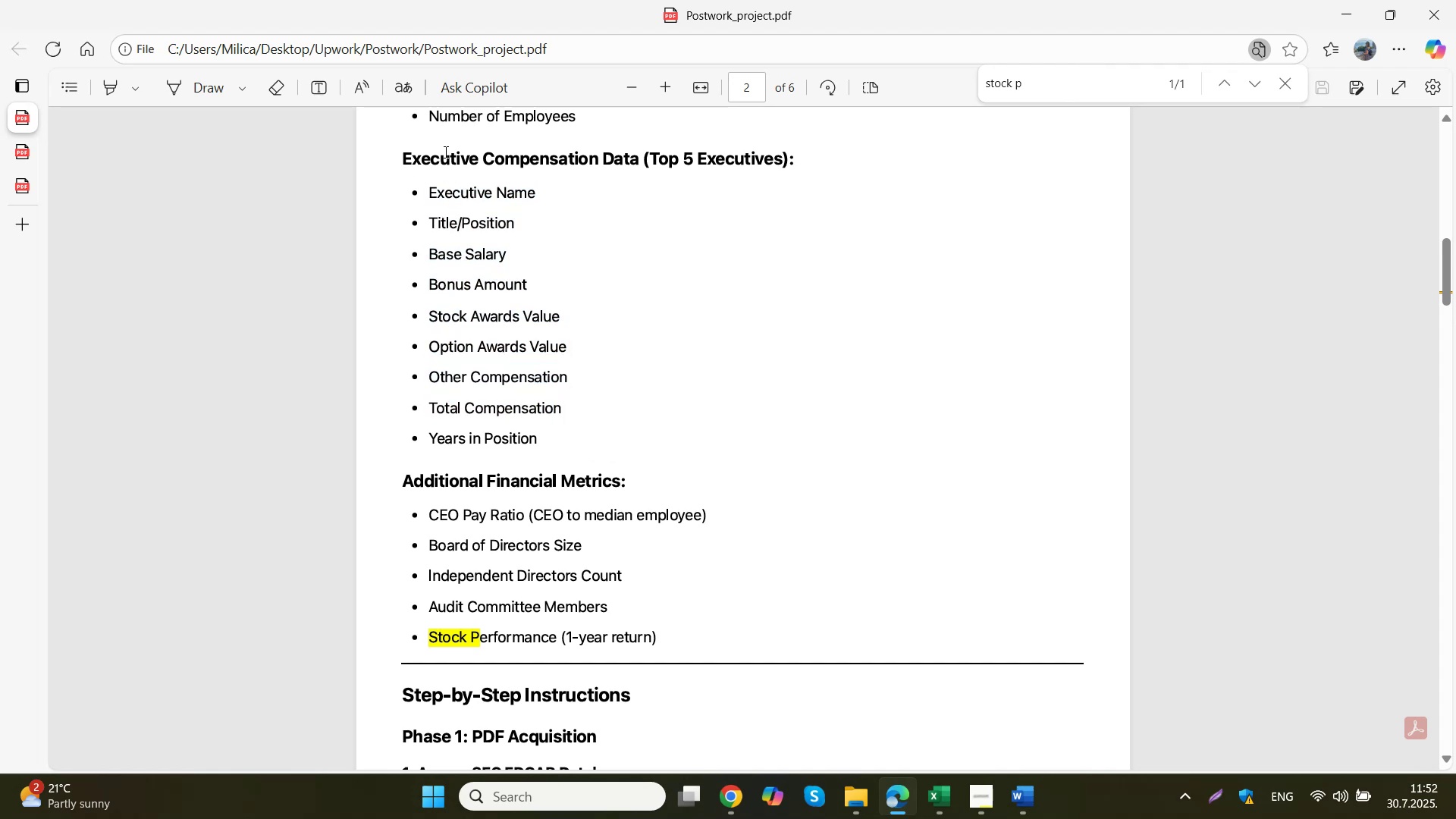 
left_click_drag(start_coordinate=[399, 156], to_coordinate=[545, 442])
 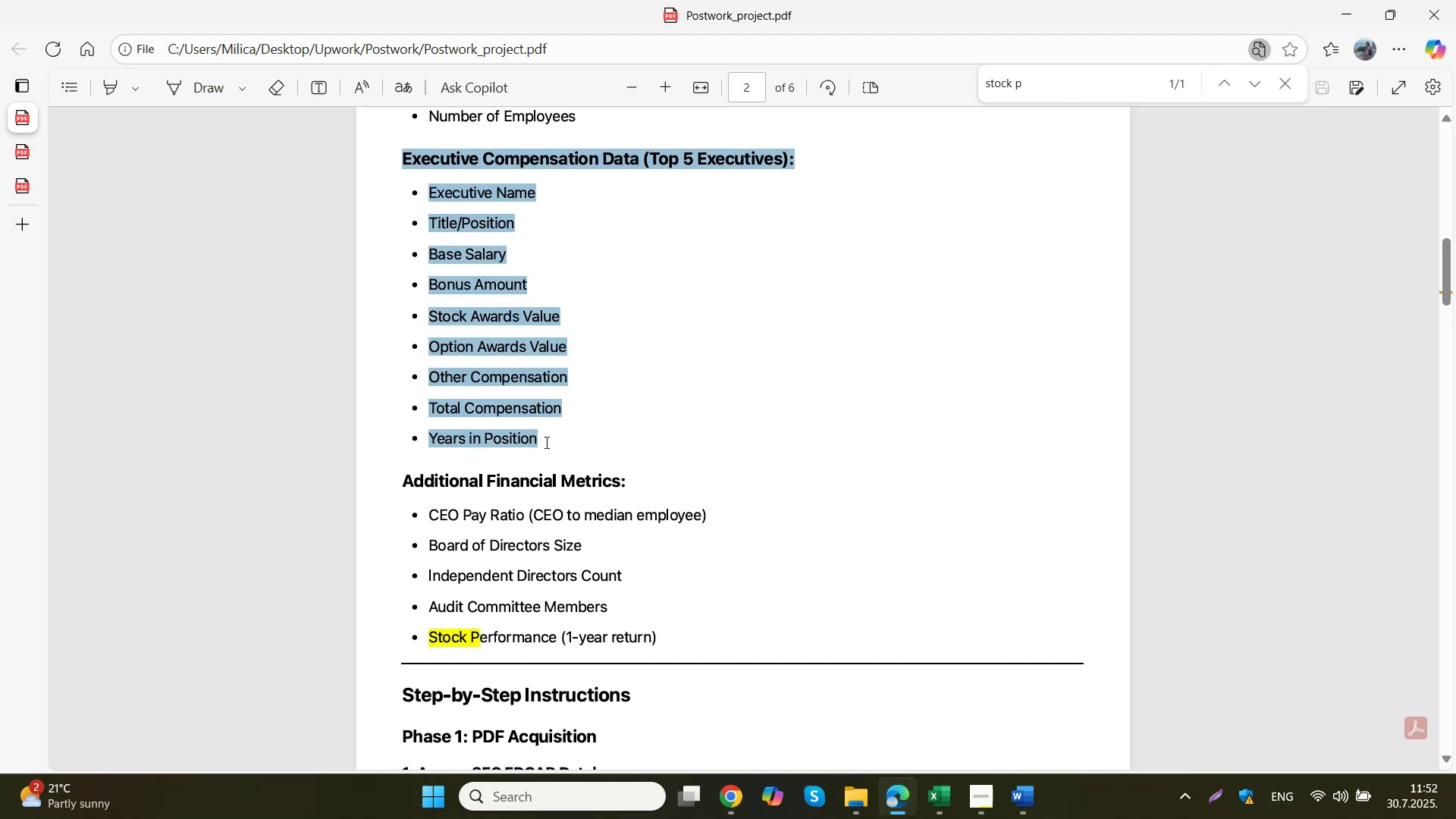 
key(Control+C)
 